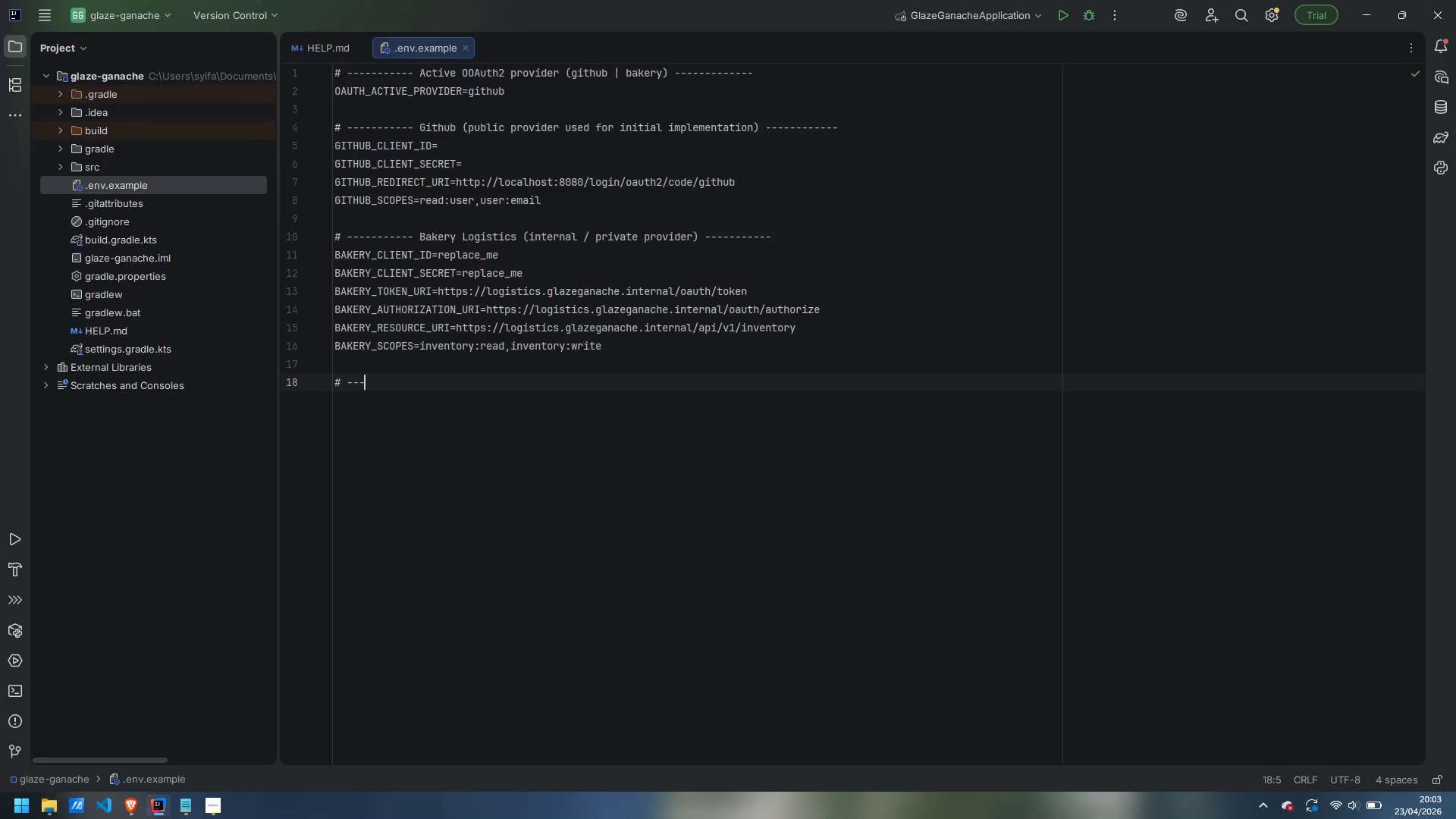 
key(Minus)
 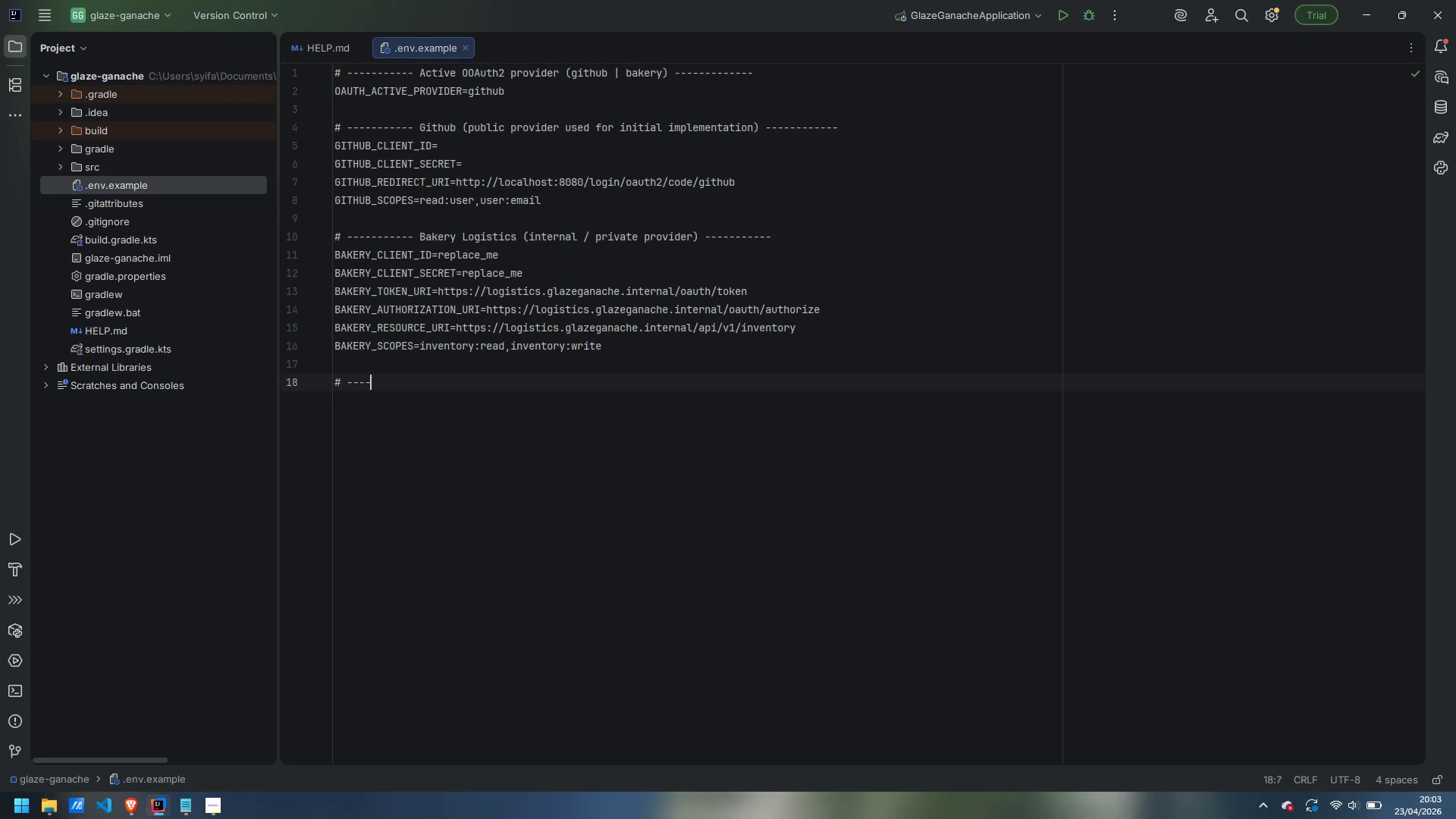 
key(Minus)
 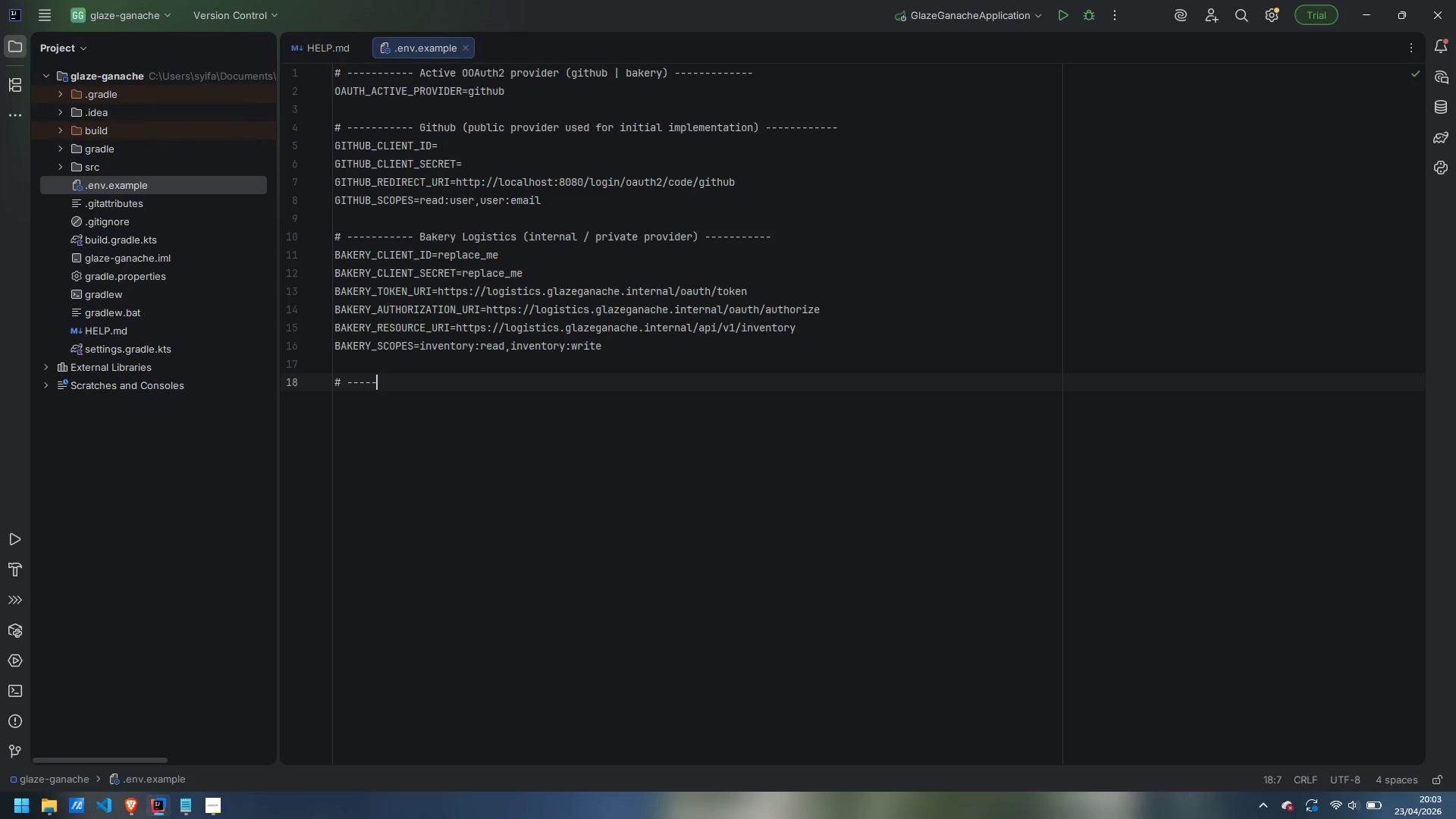 
key(Minus)
 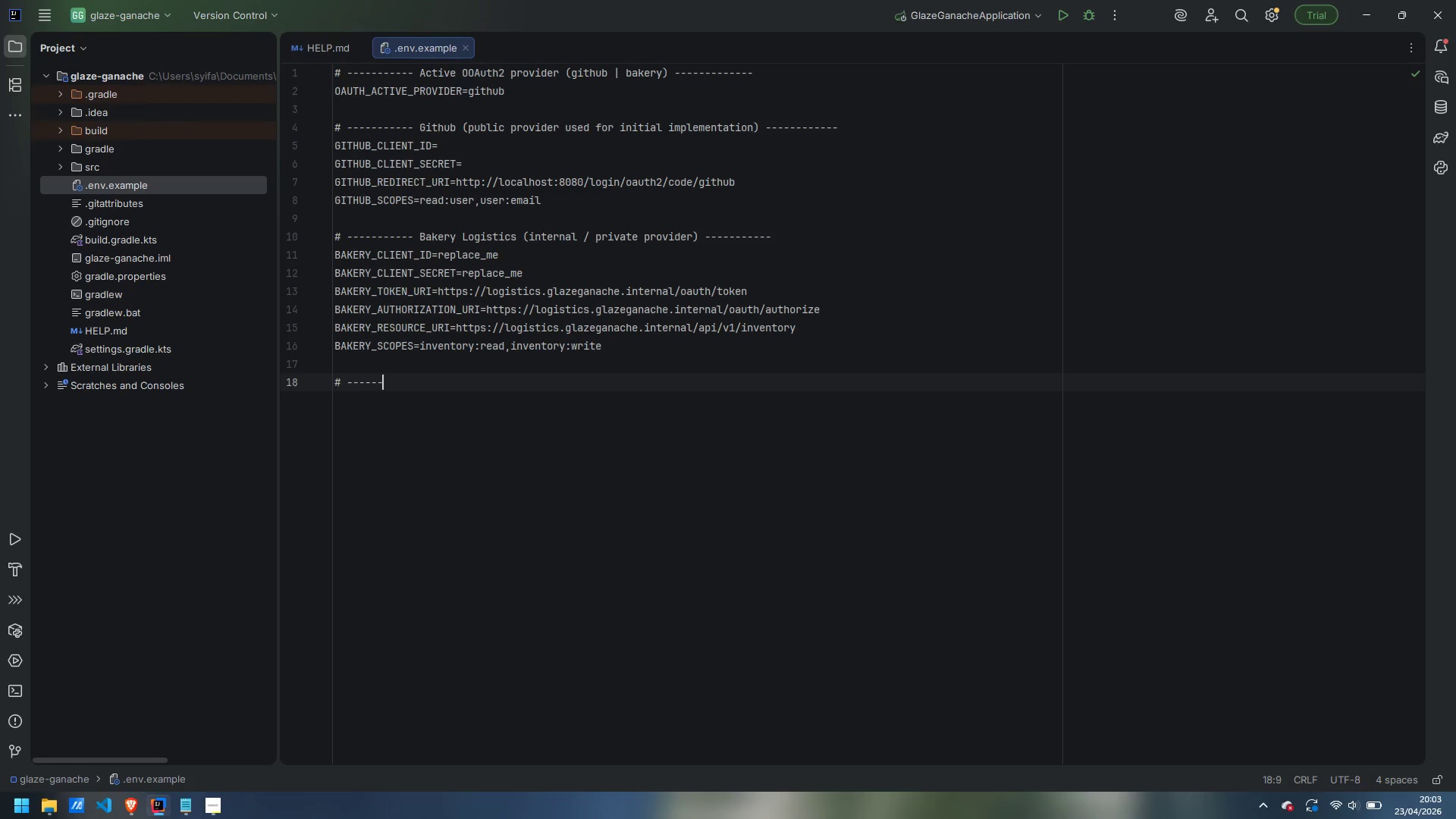 
key(Minus)
 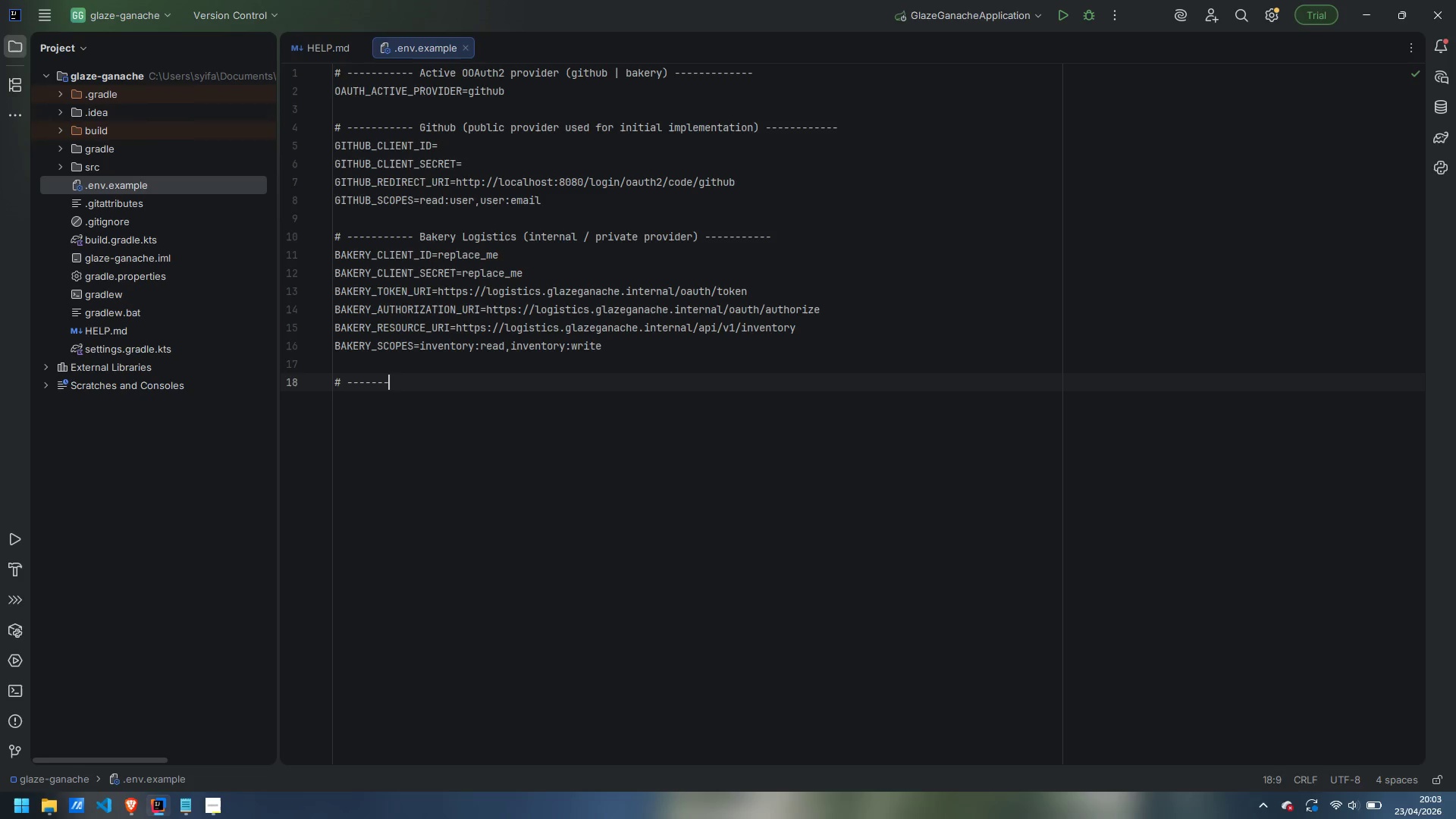 
key(Minus)
 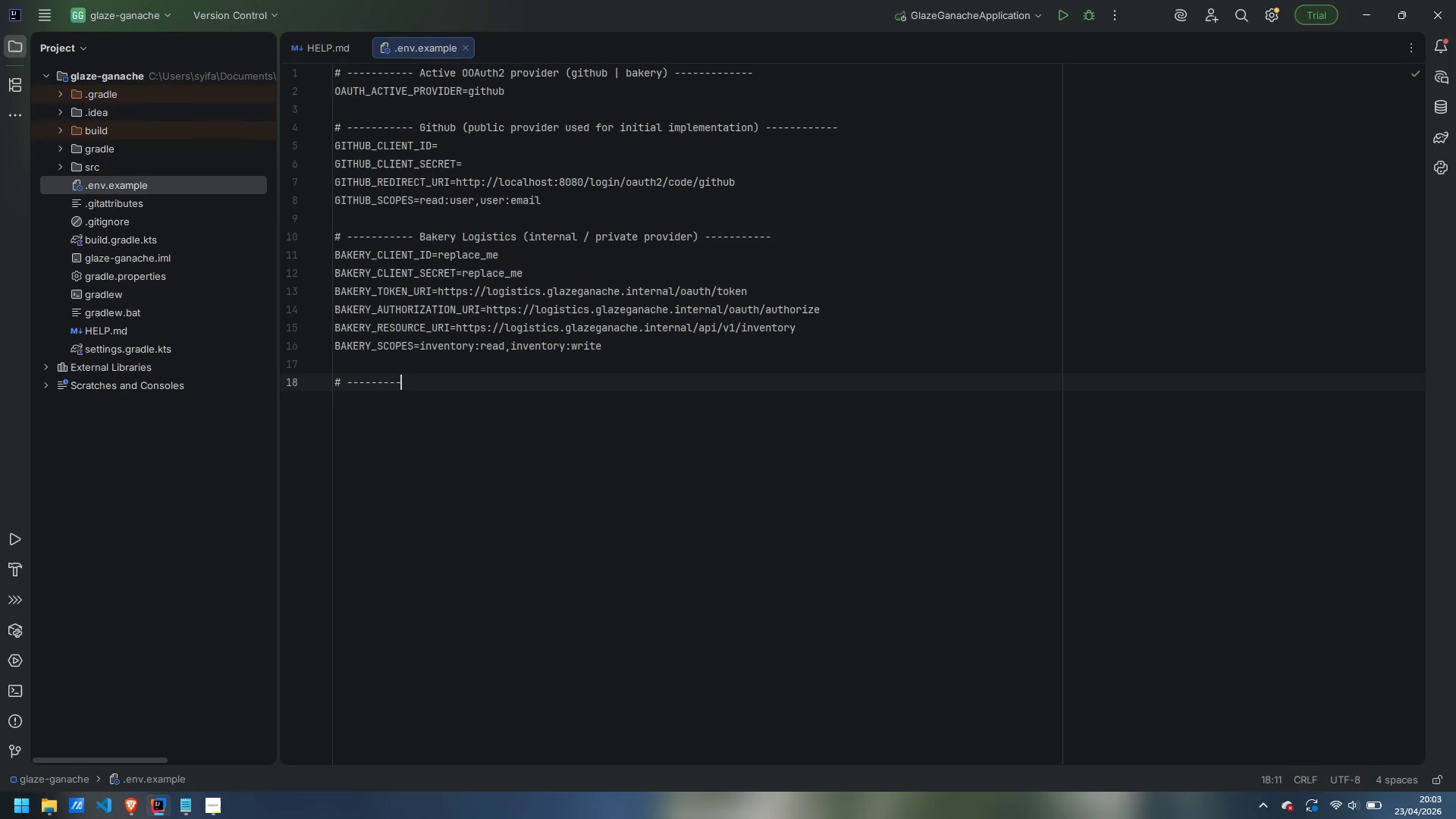 
key(Minus)
 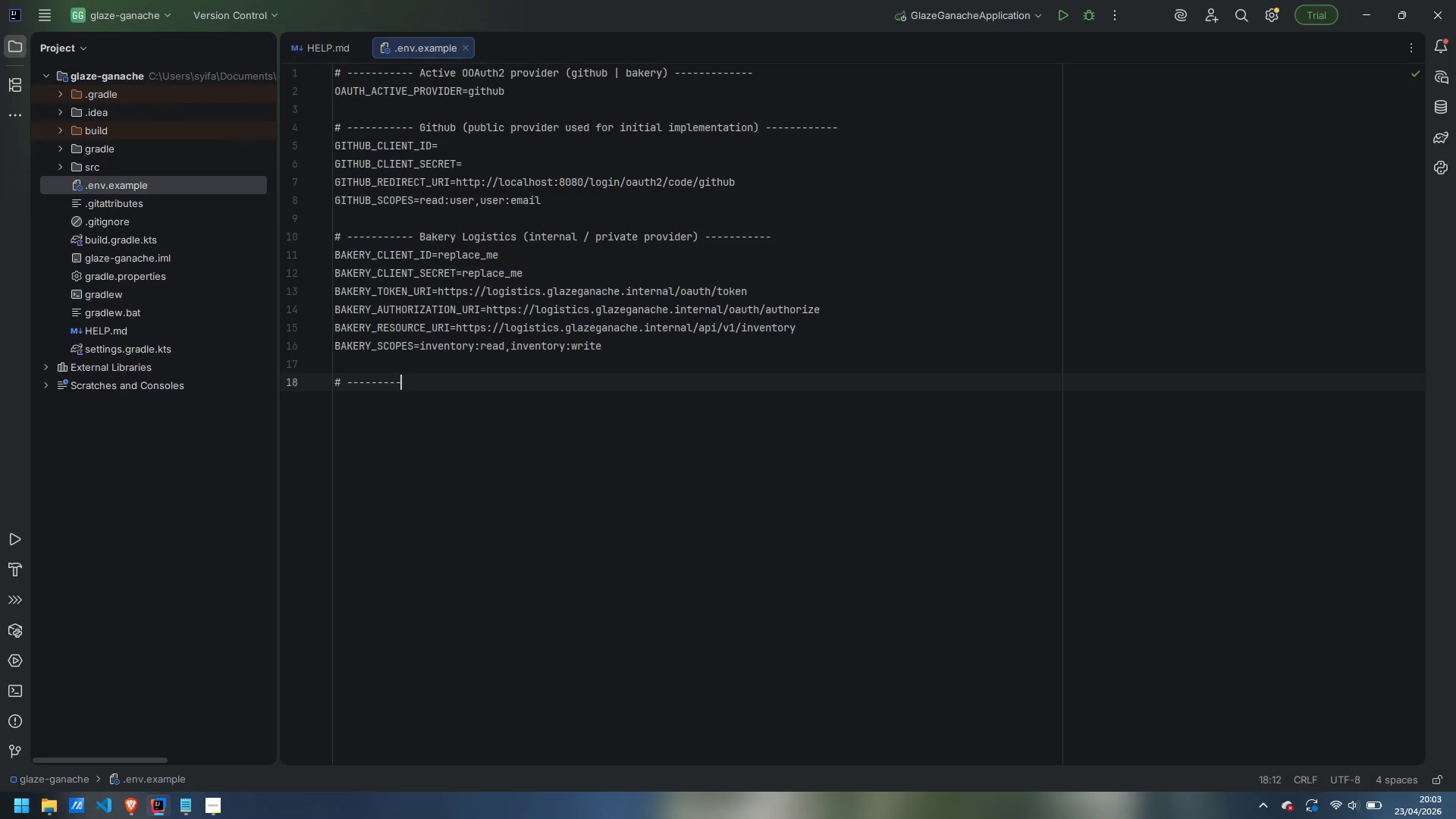 
key(Minus)
 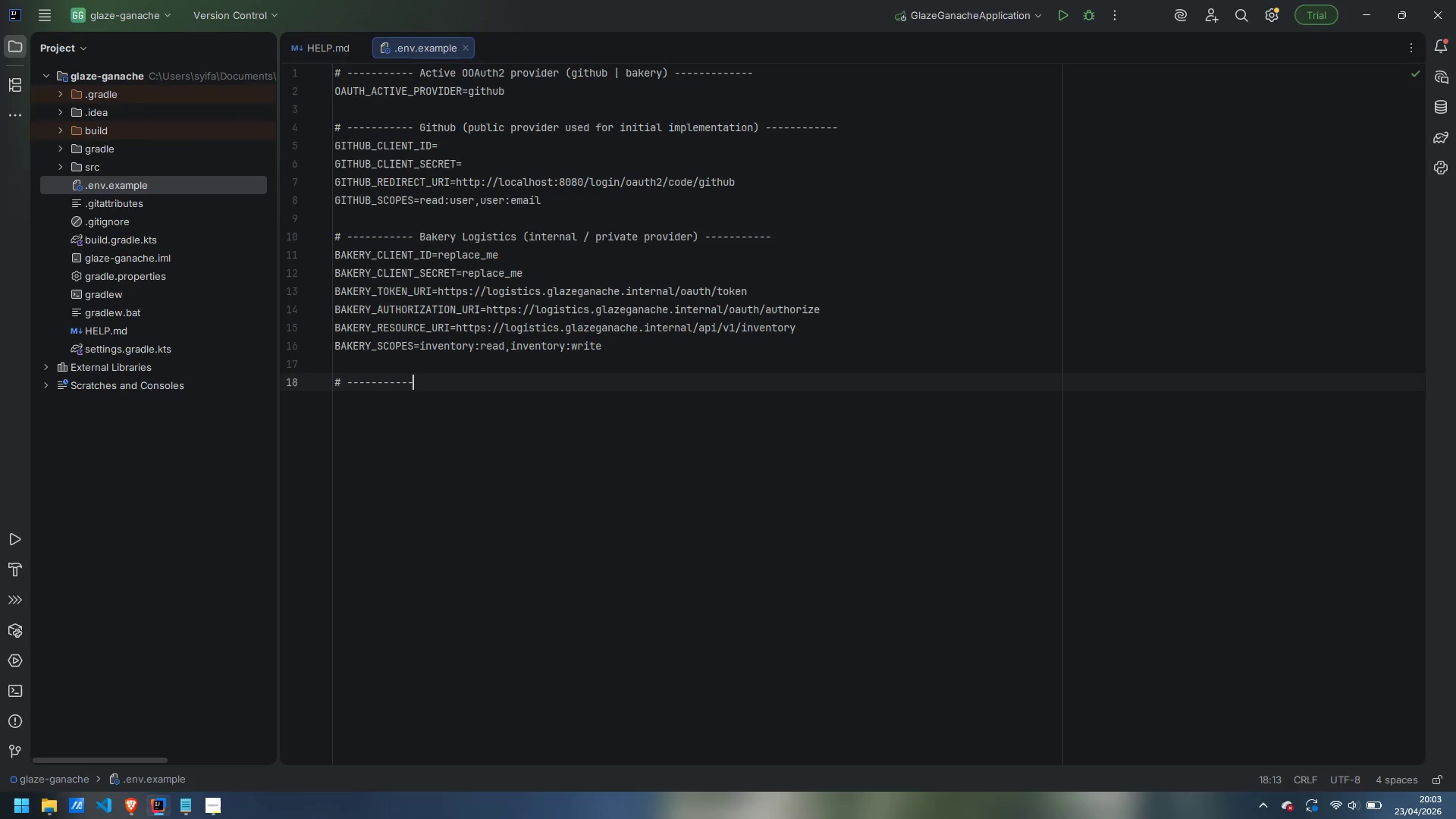 
key(Minus)
 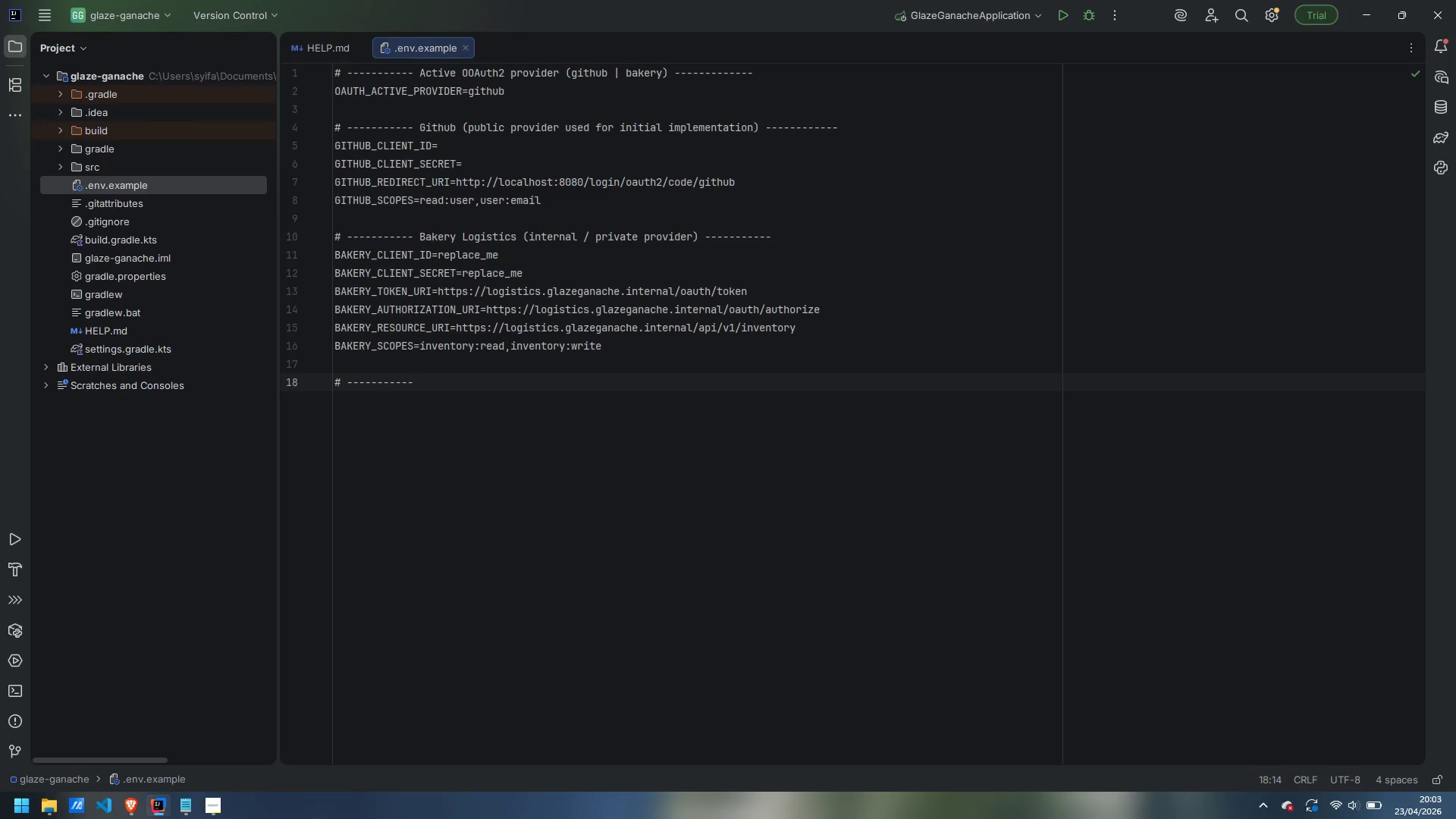 
key(Space)
 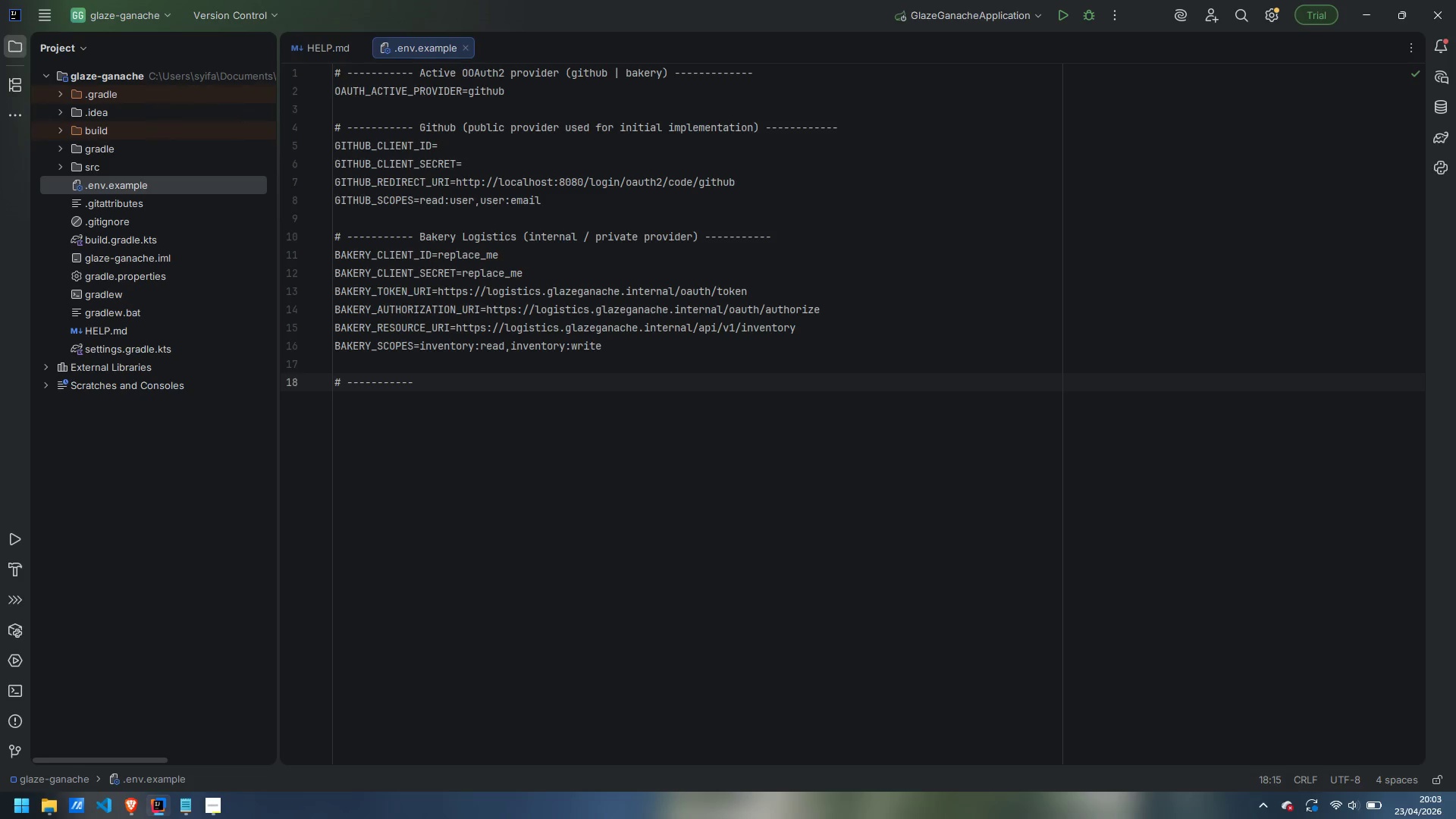 
wait(16.48)
 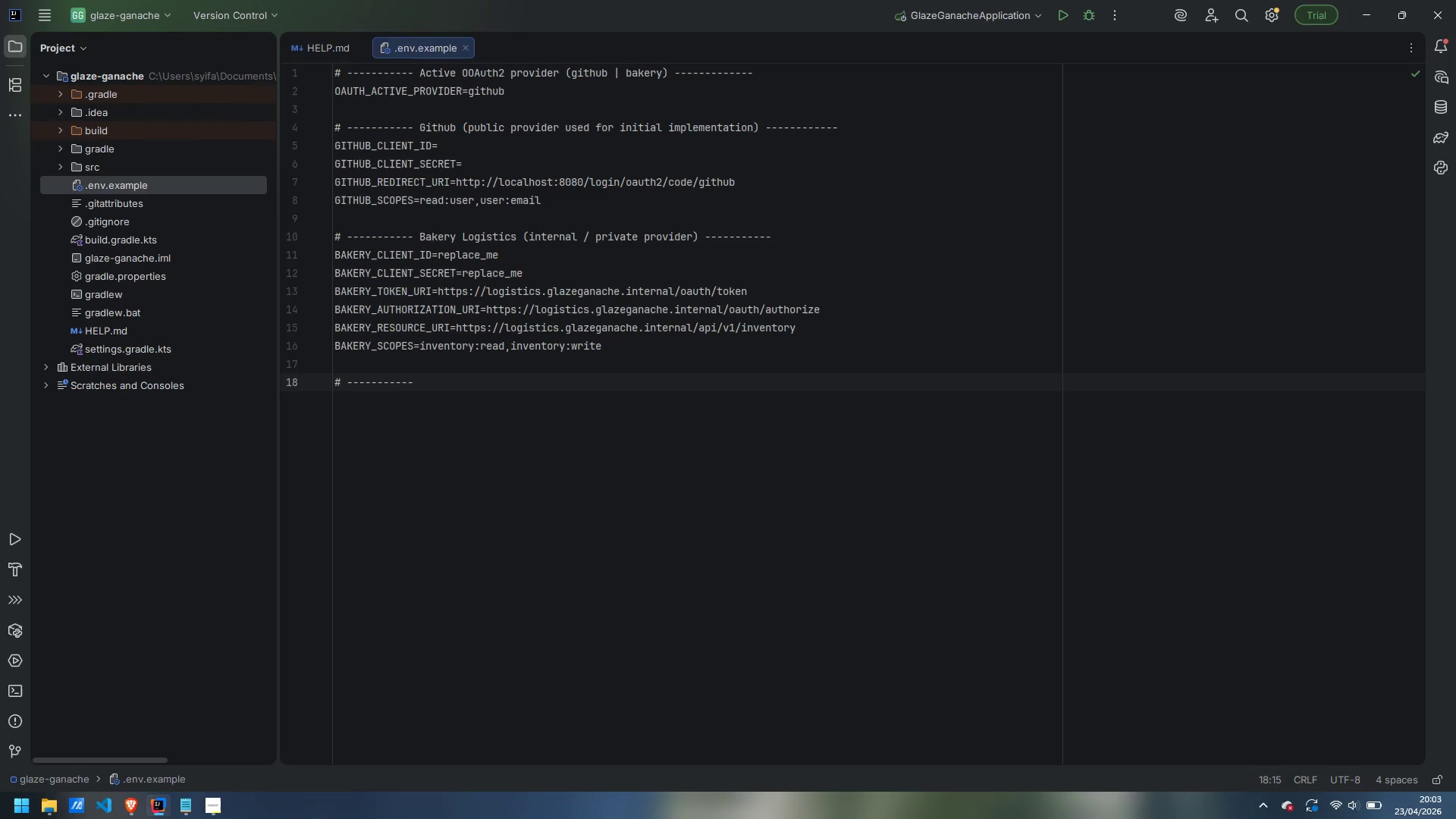 
type(Marketing Paltform)
key(Backspace)
key(Backspace)
key(Backspace)
key(Backspace)
key(Backspace)
key(Backspace)
key(Backspace)
type(latform (social announcement) -----------)
 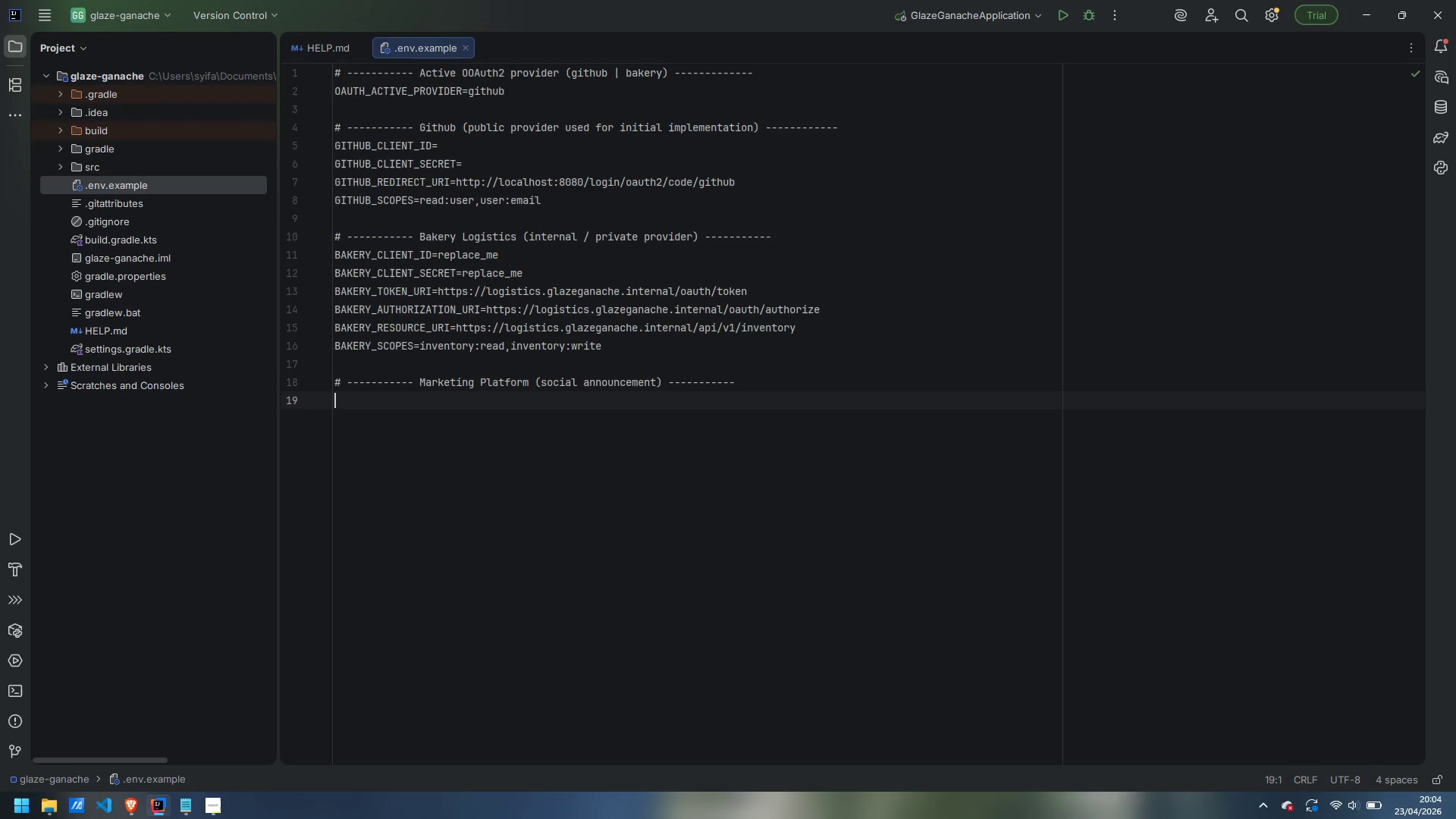 
 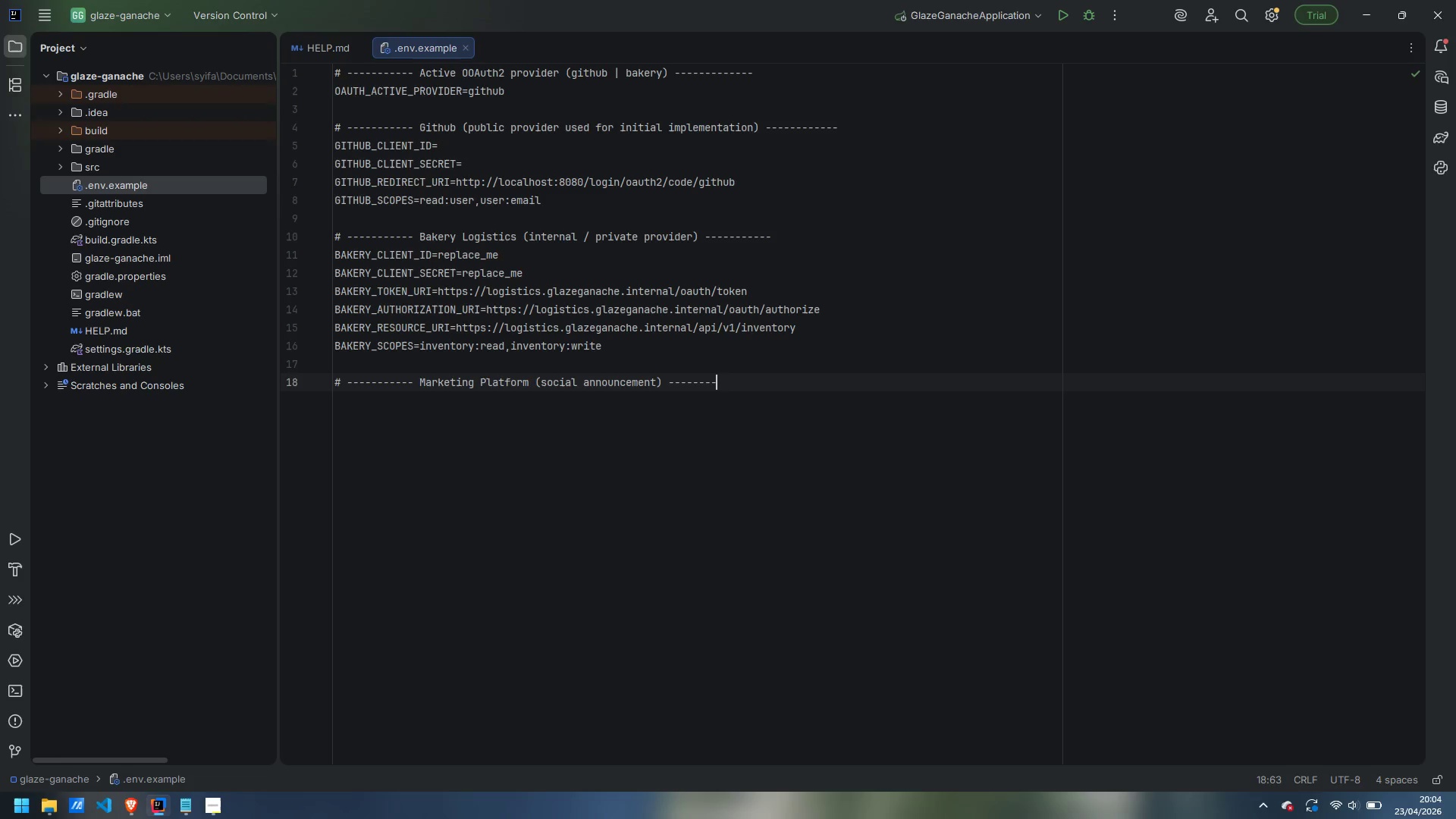 
key(Enter)
 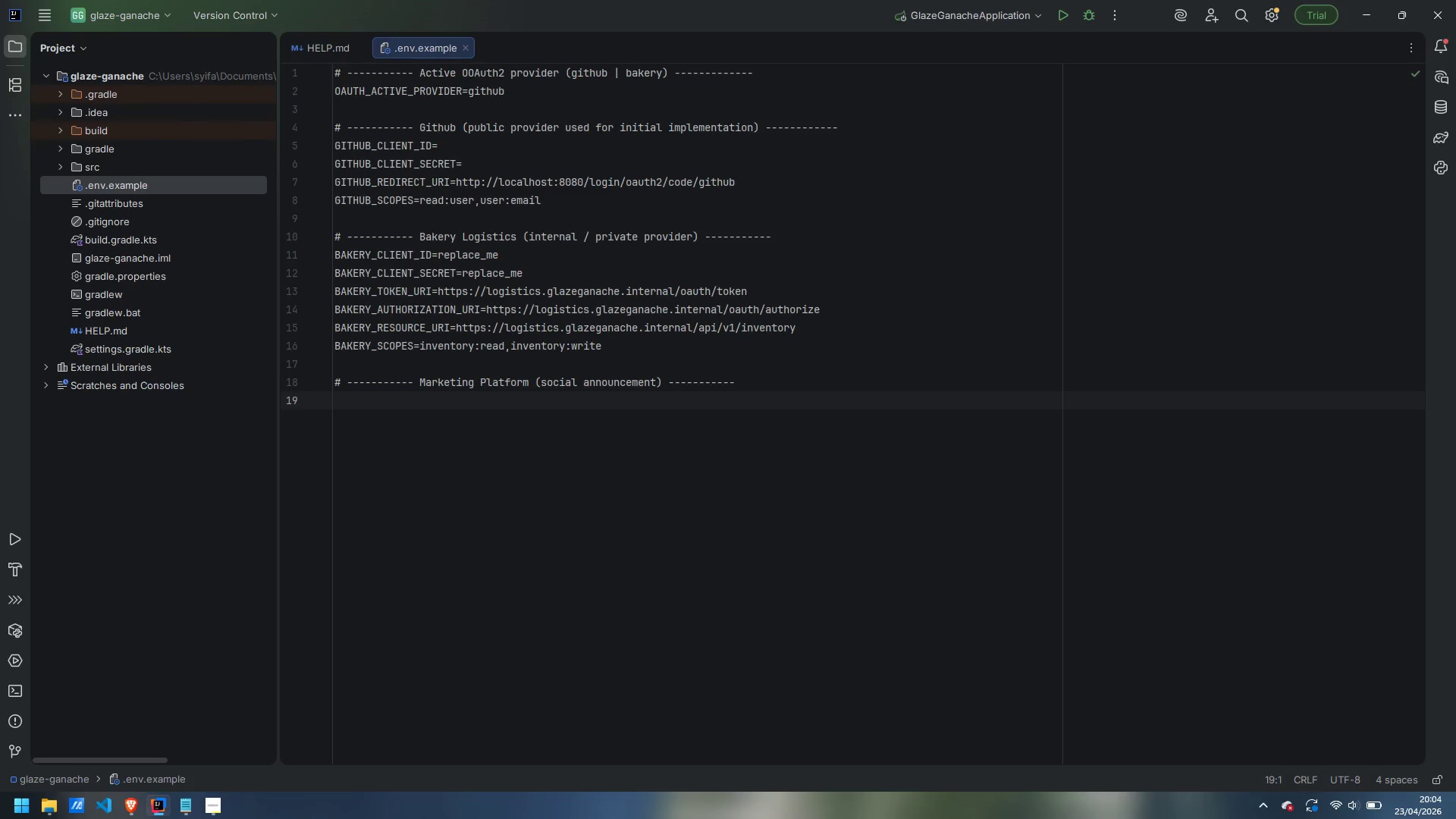 
type(MARKETING_CLIENT_ID=replace )
key(Backspace)
type(_me)
 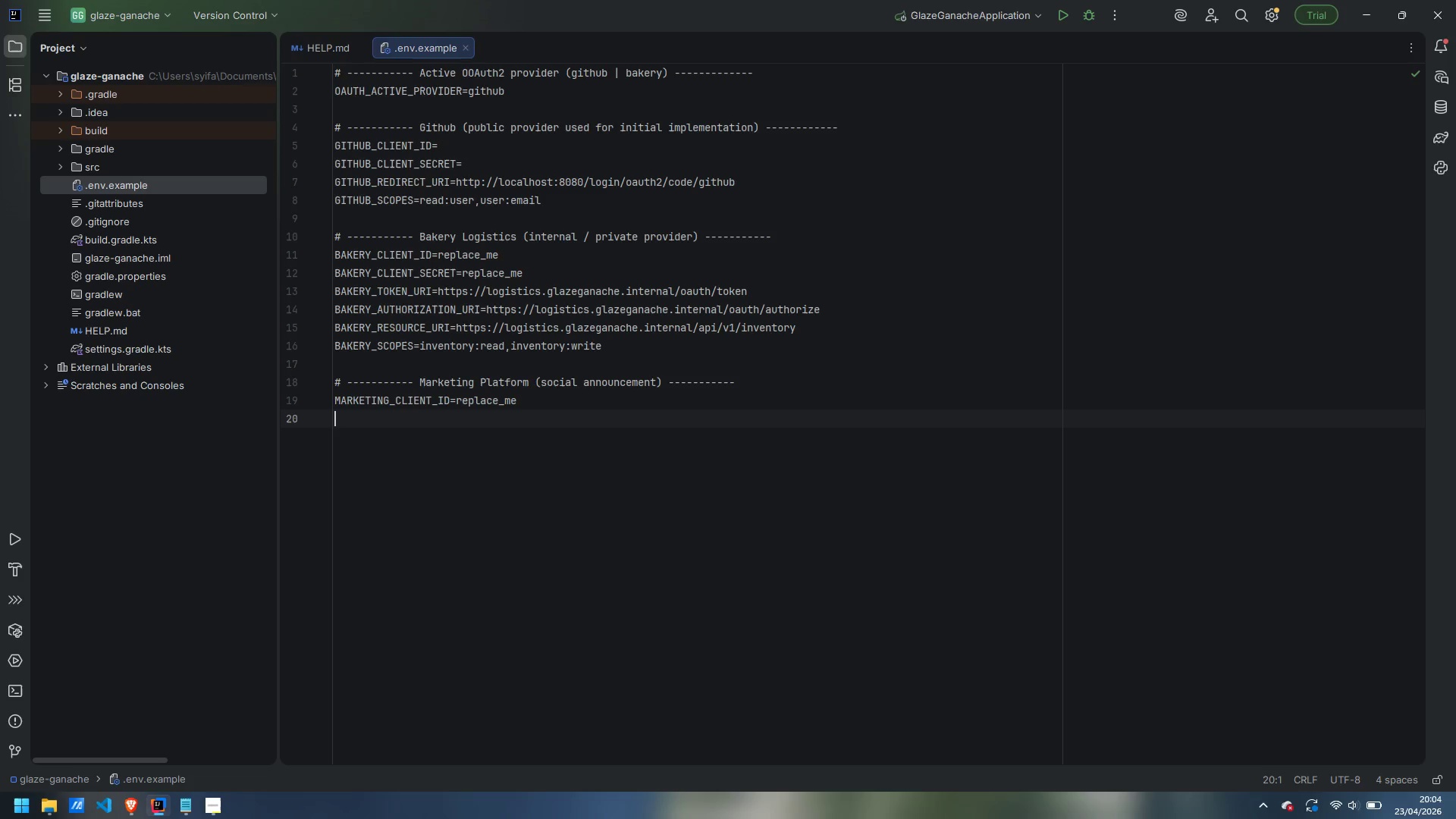 
 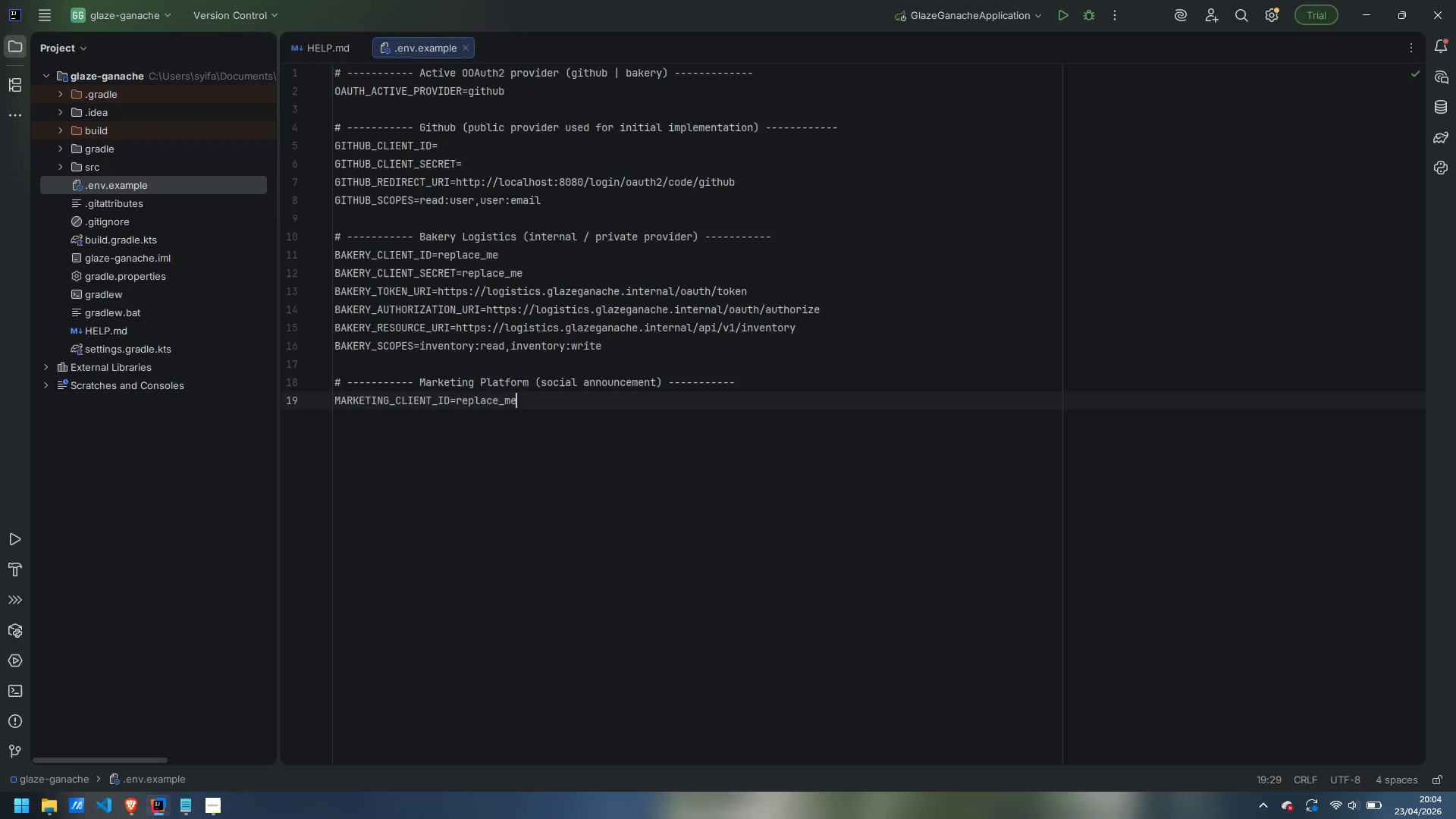 
key(Enter)
 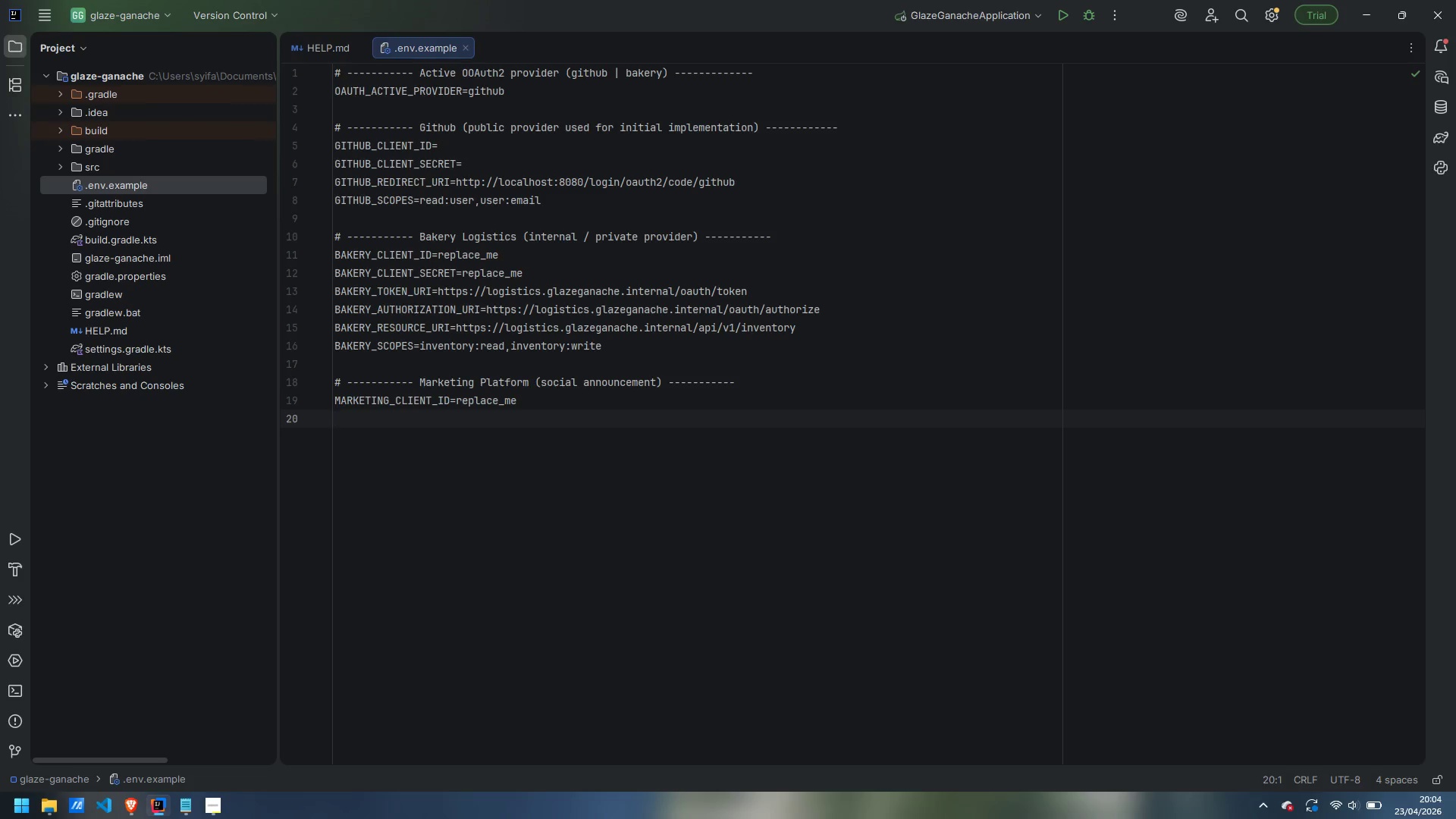 
type(MARKETING_CLIENT_SECRET=replace_me)
 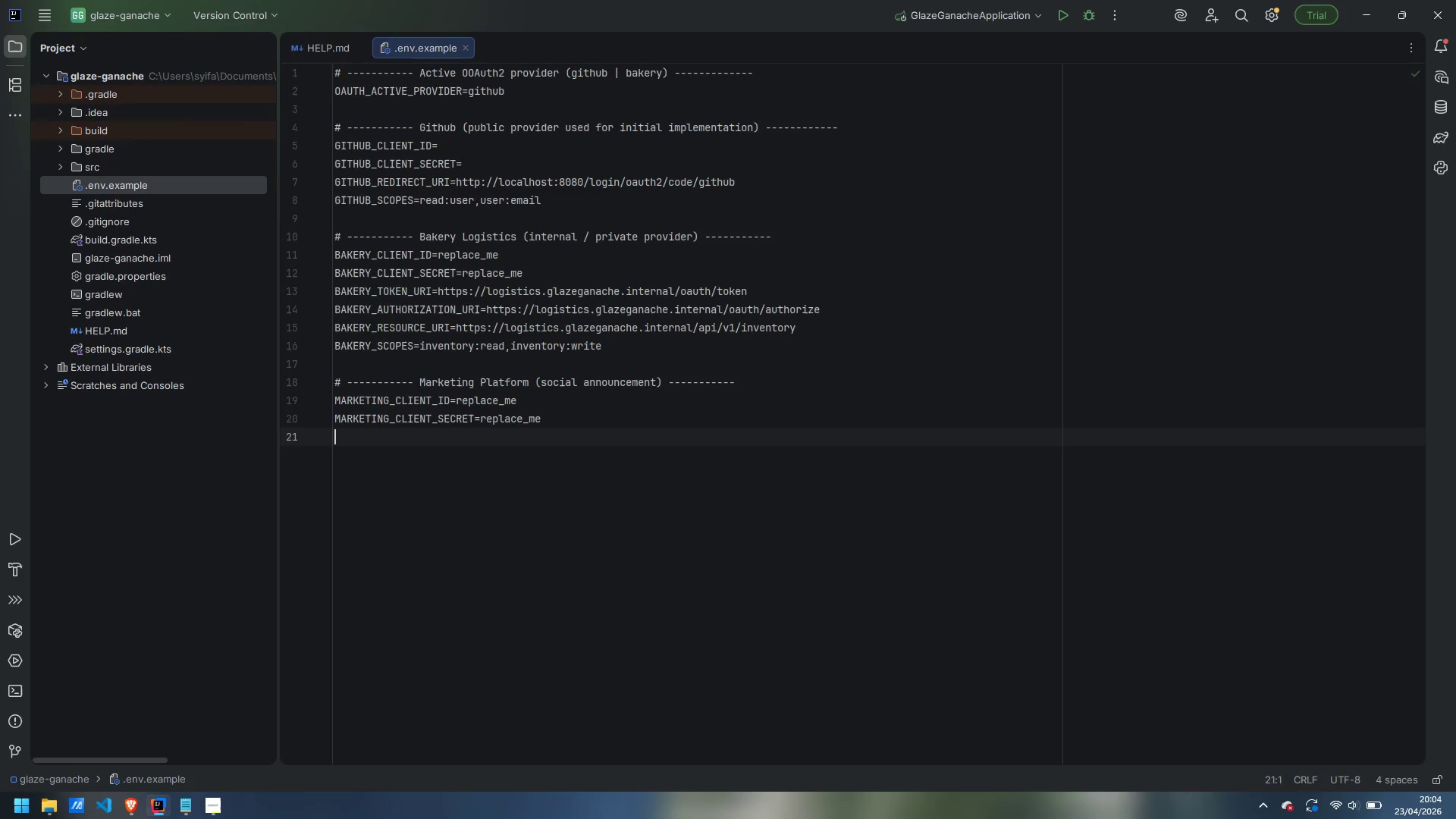 
 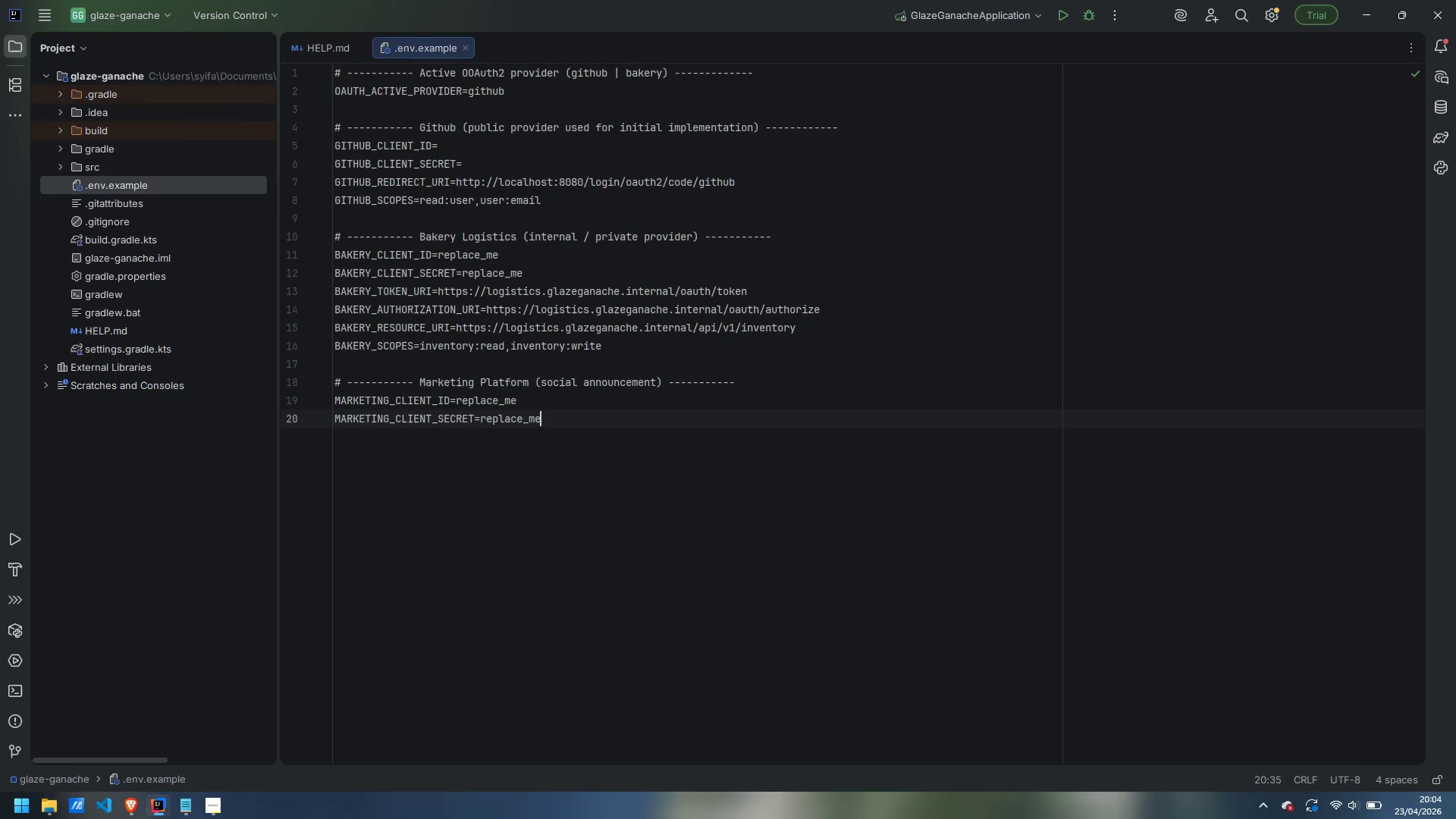 
key(Enter)
 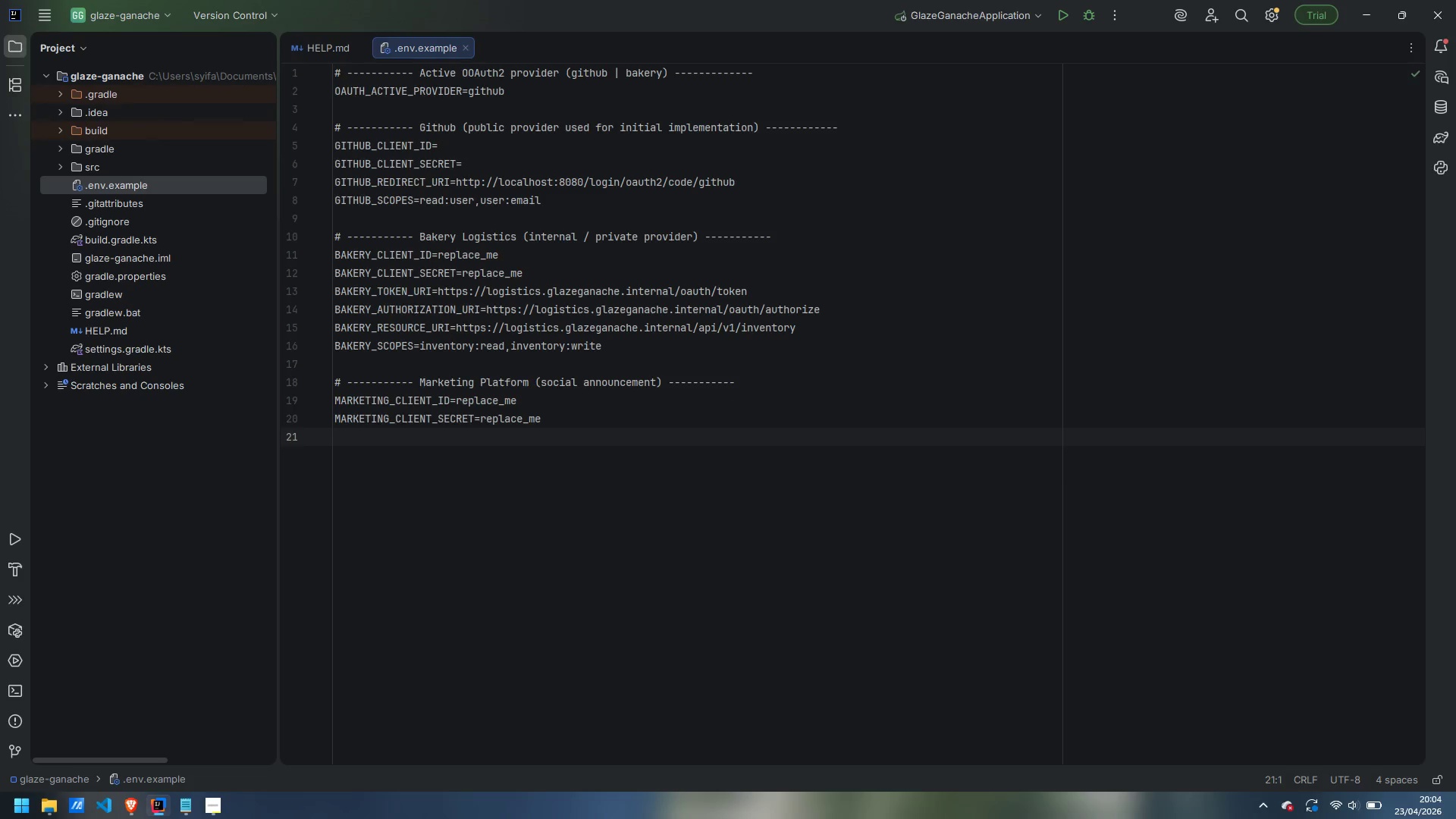 
type(MARKETING_TOKEN_URI)
 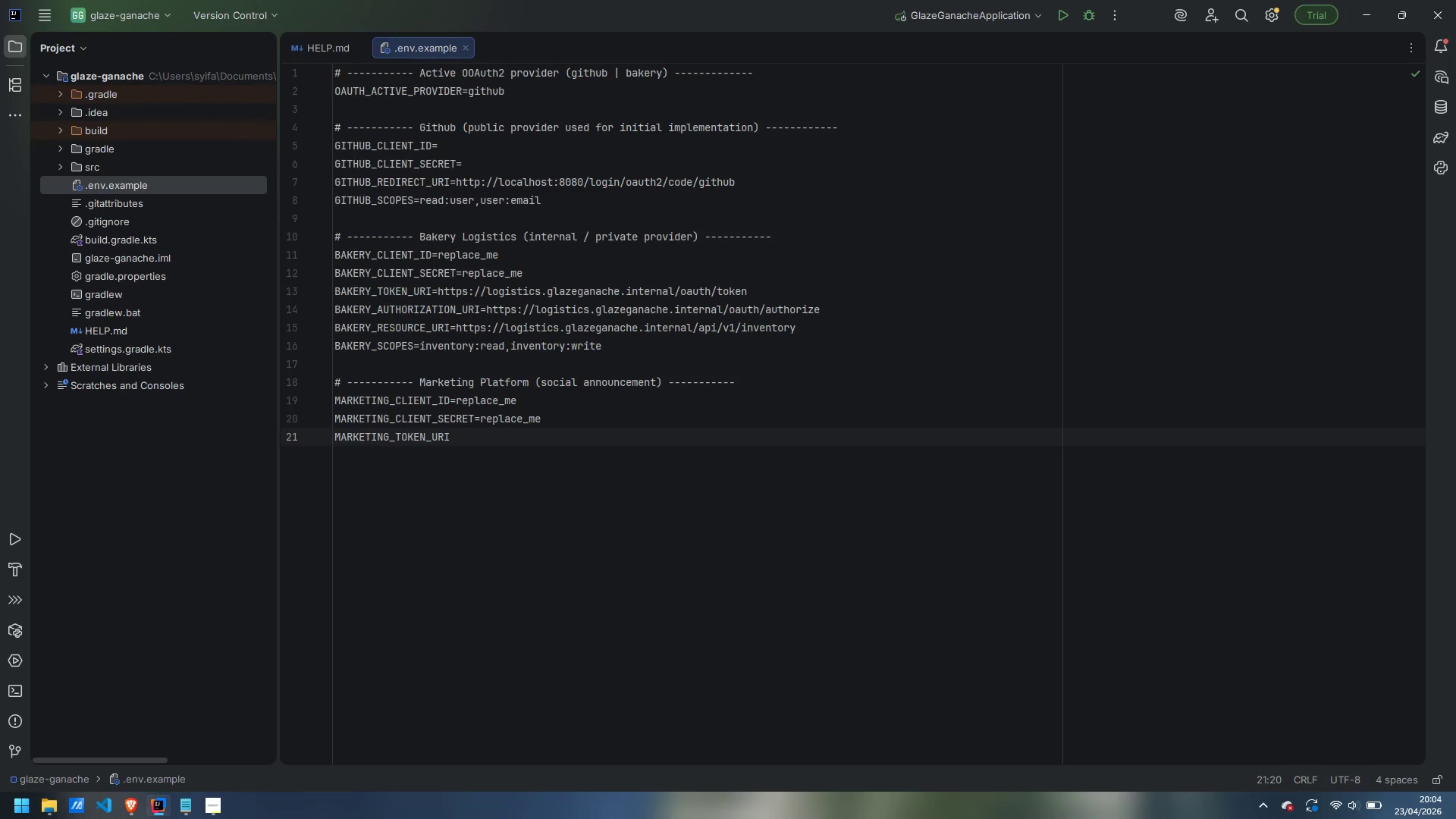 
type(=https://marketing.gla)
 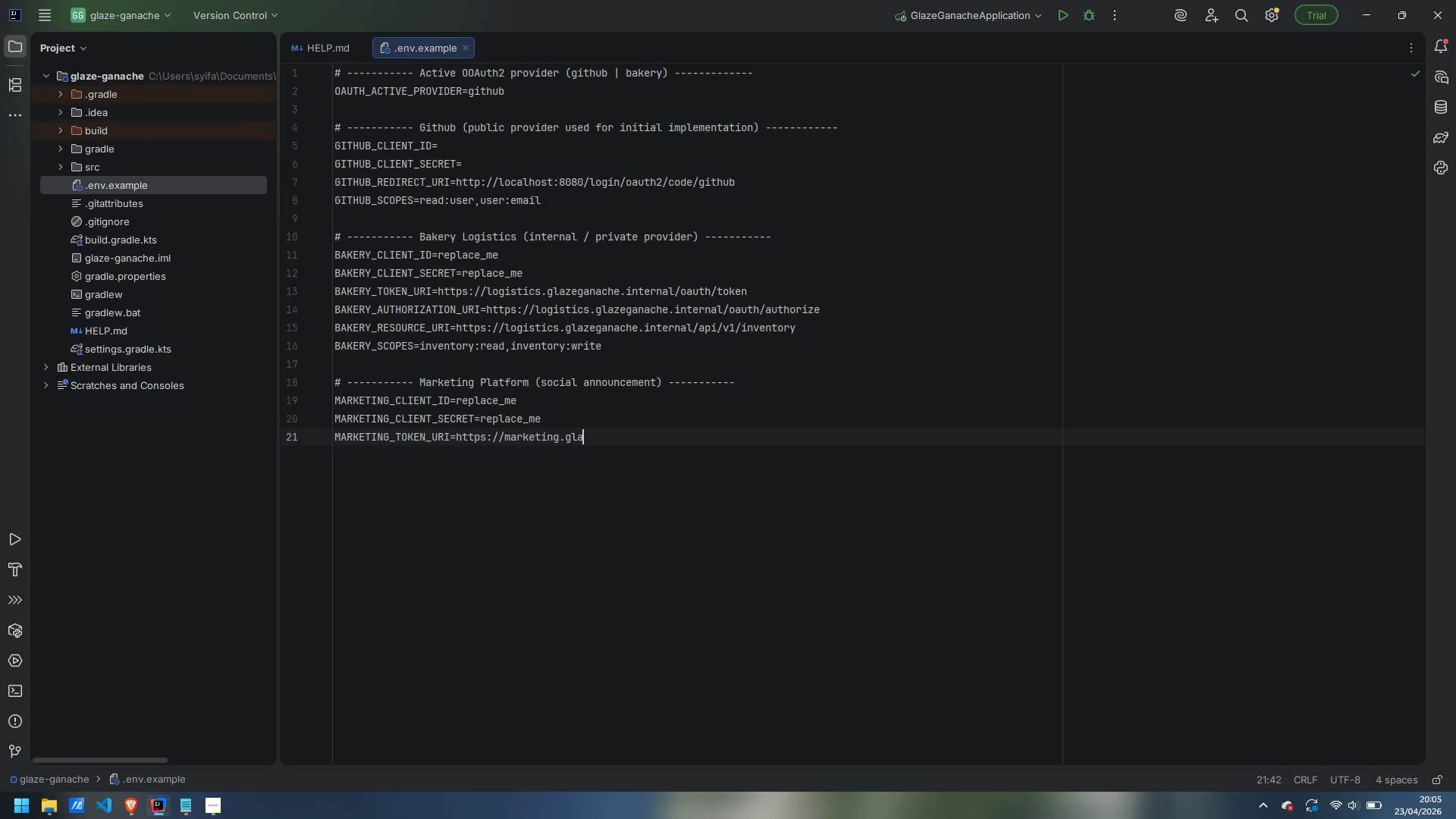 
key(Alt+AltLeft)
 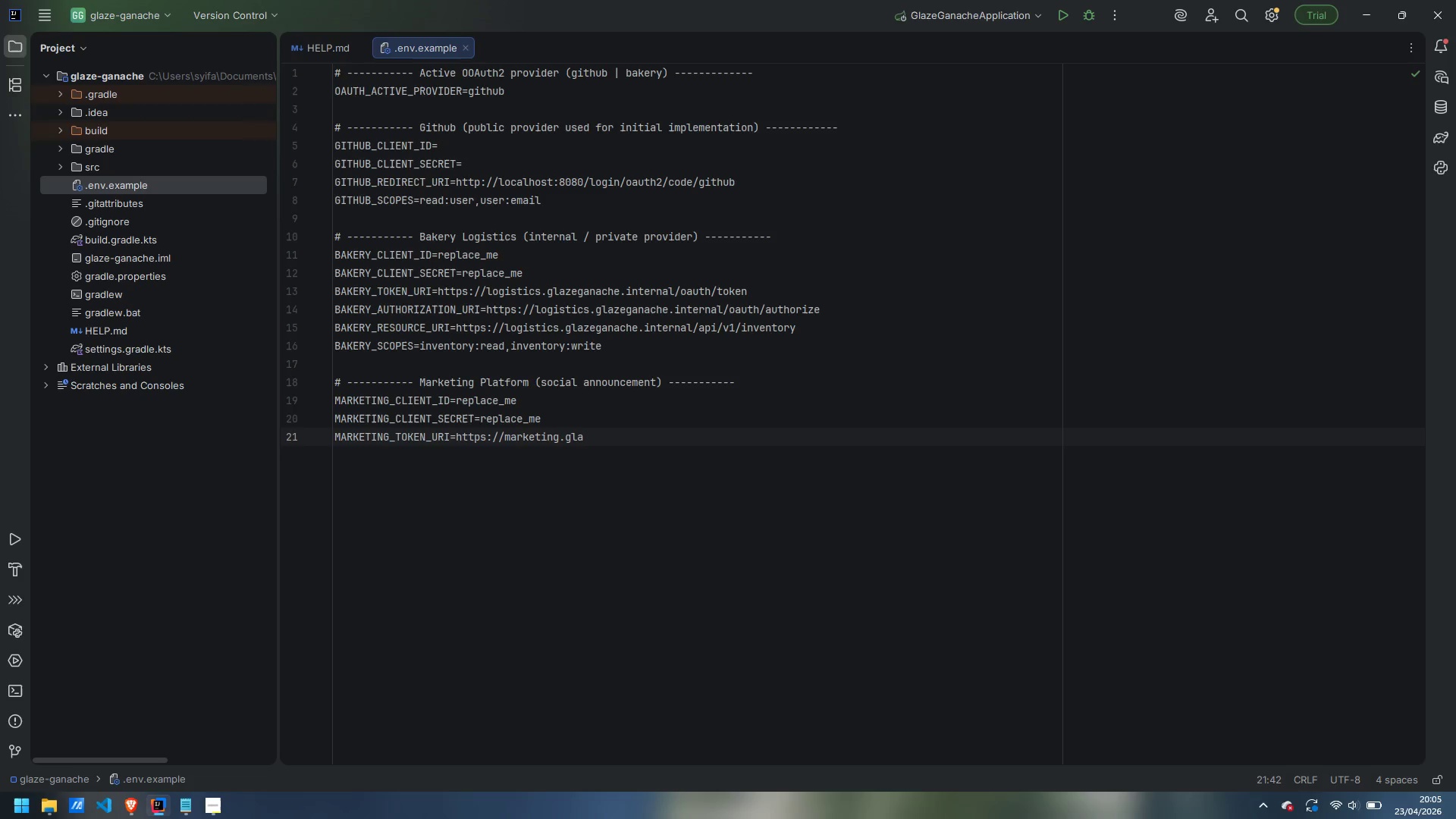 
type(ze)
key(Backspace)
type(zeganache.internal/oauth/token)
 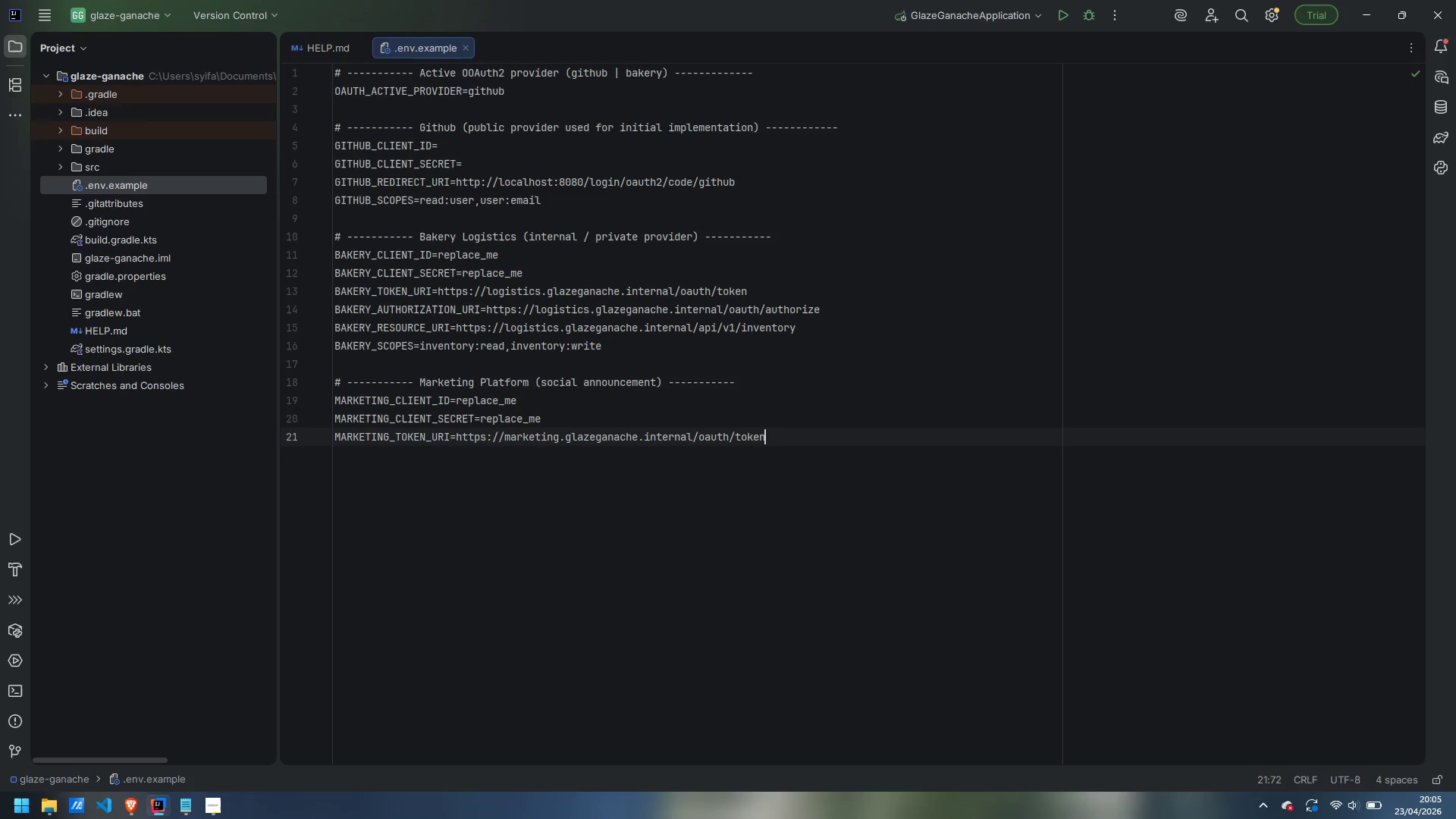 
key(Enter)
 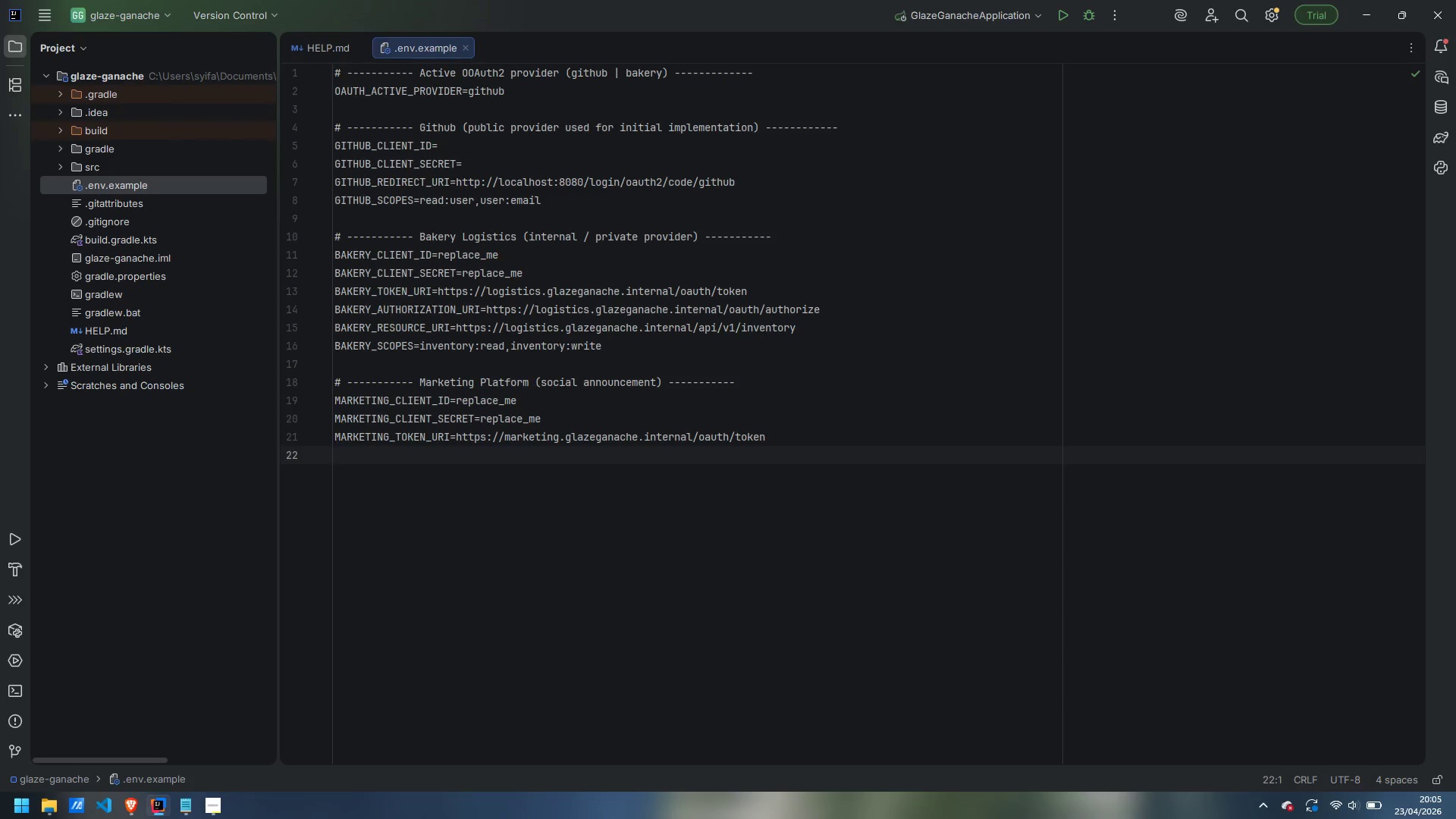 
wait(10.42)
 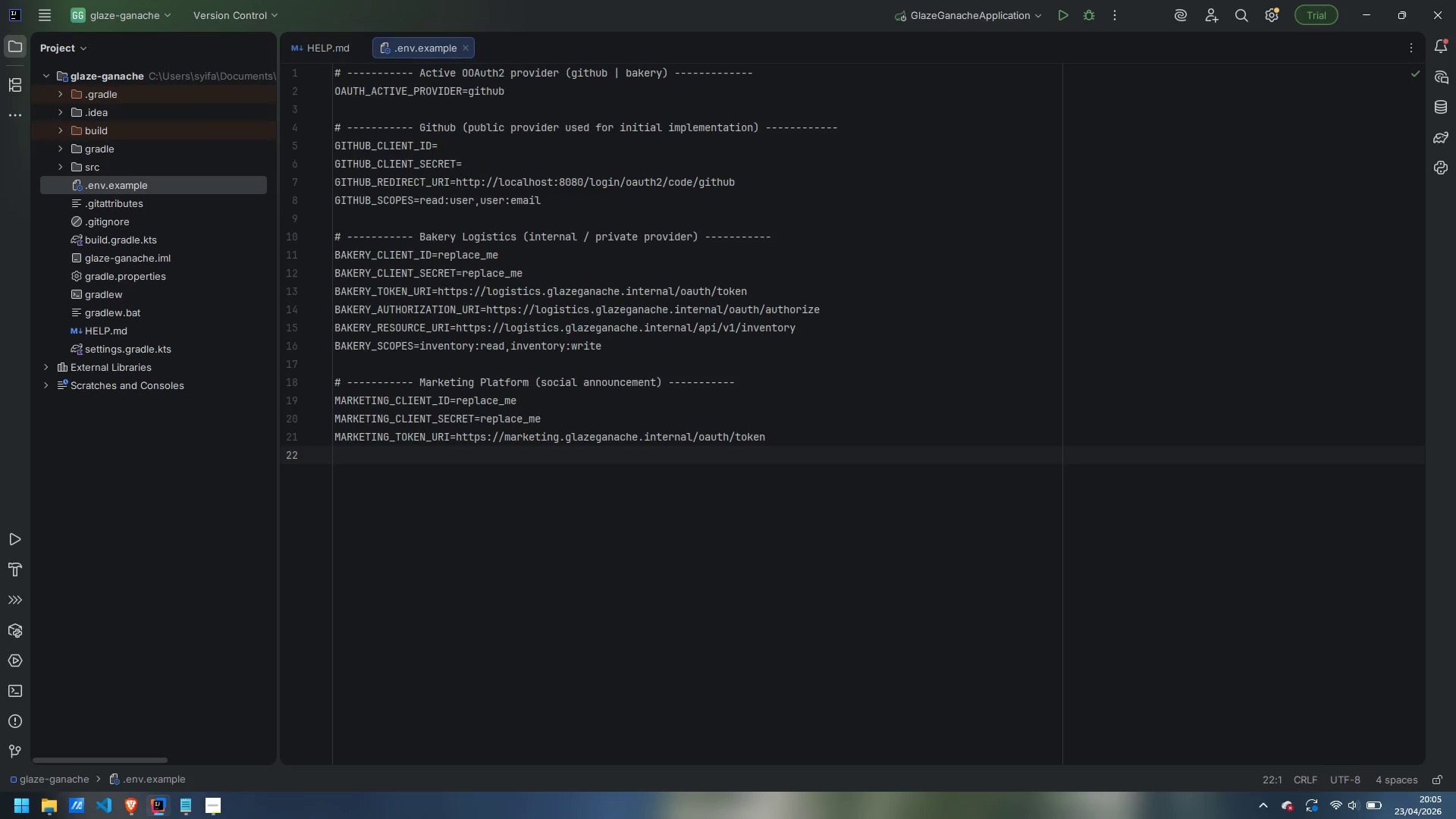 
type(MAKRE)
key(Backspace)
key(Backspace)
key(Backspace)
type(RE)
key(Backspace)
type(KETING_)
 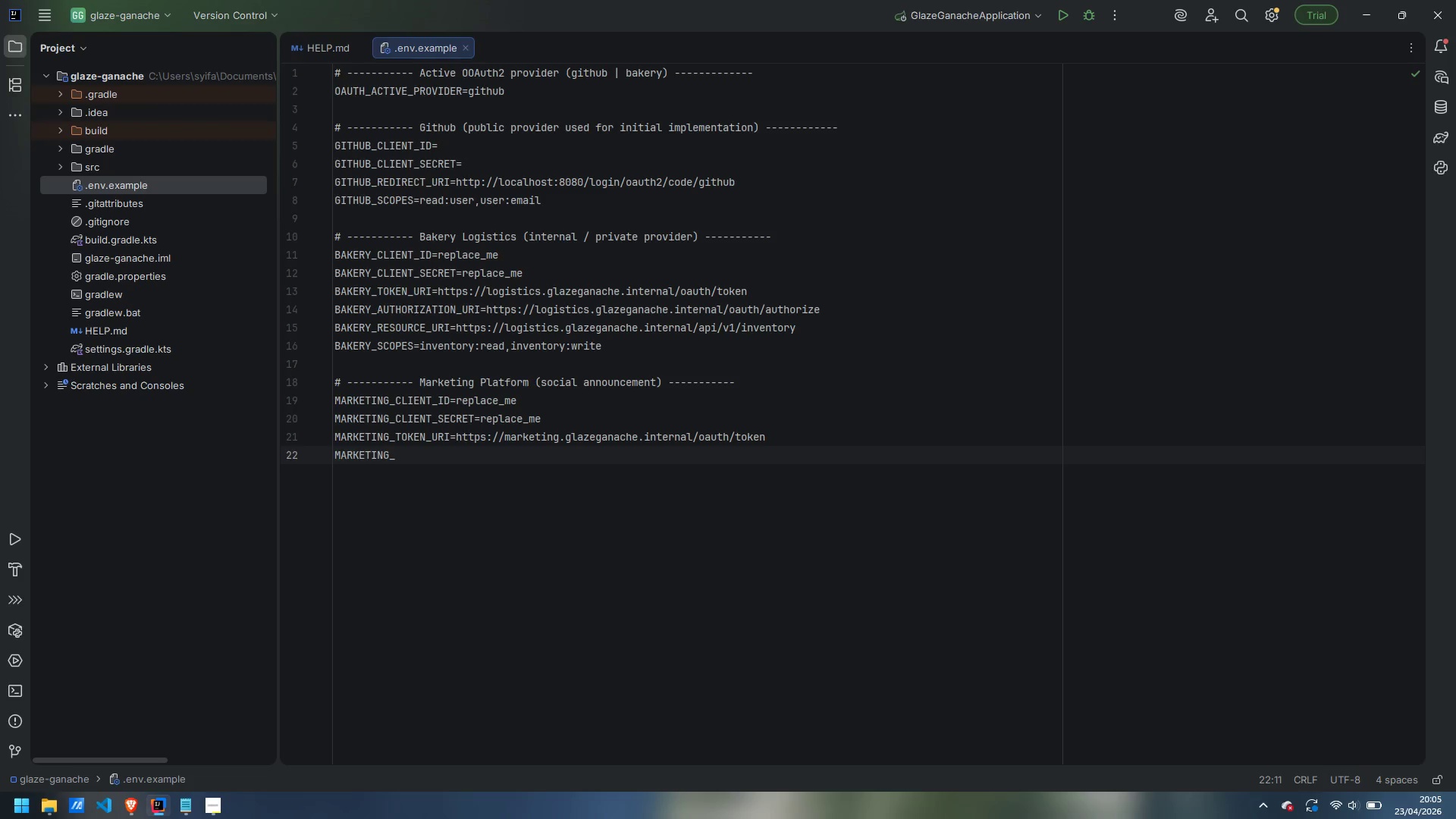 
wait(7.7)
 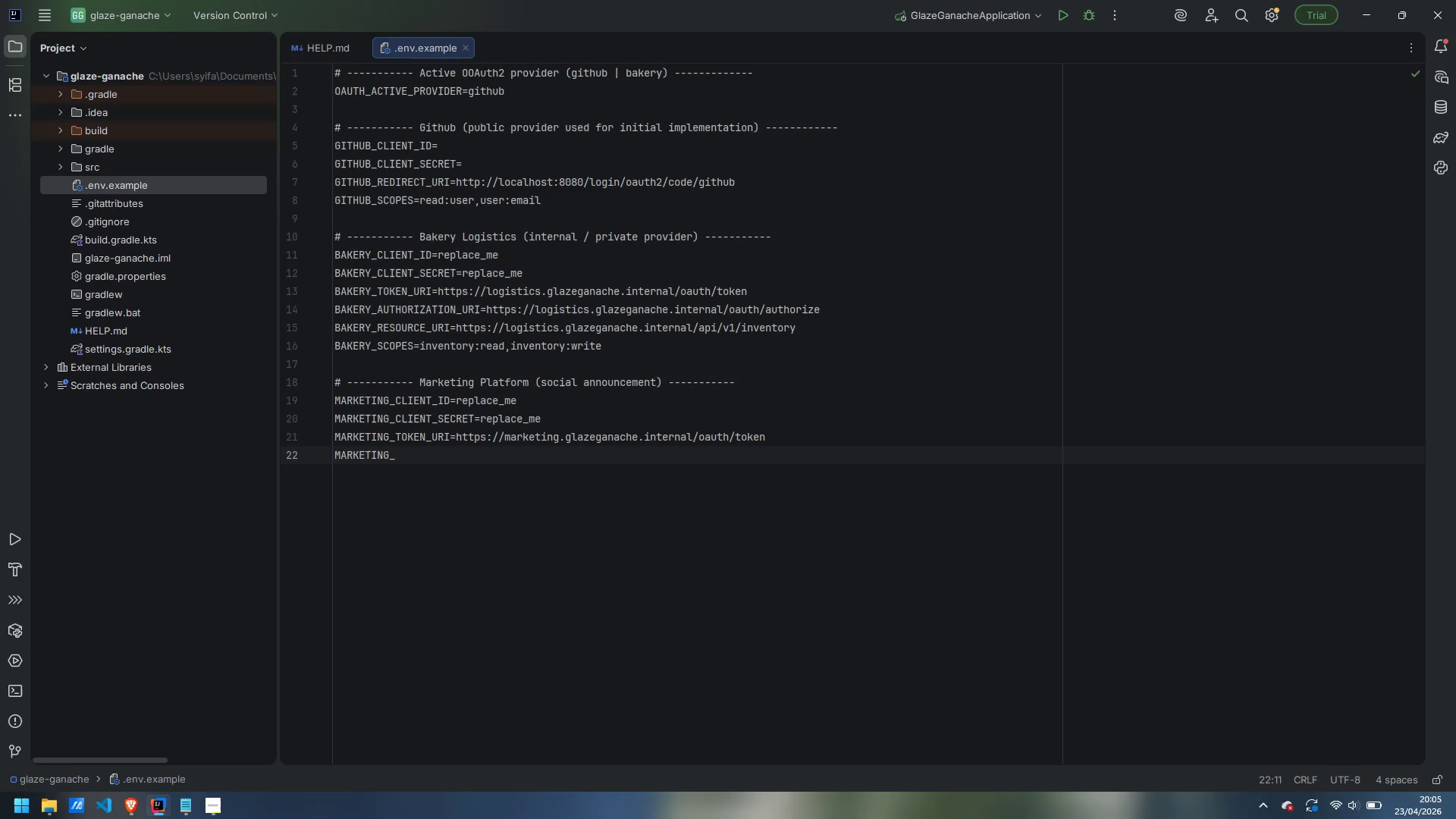 
type(SCOPES=posts:create)
 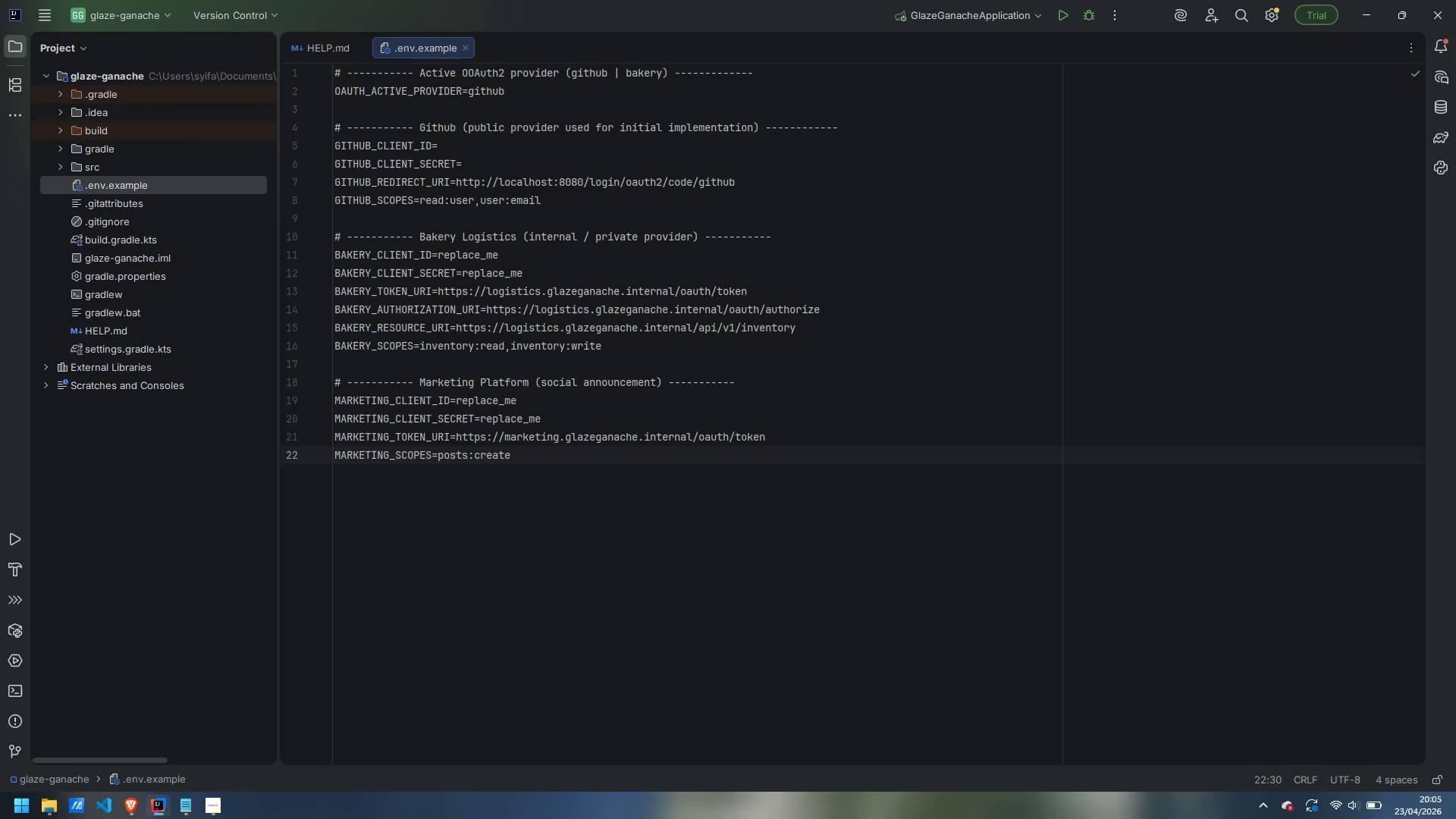 
key(Enter)
 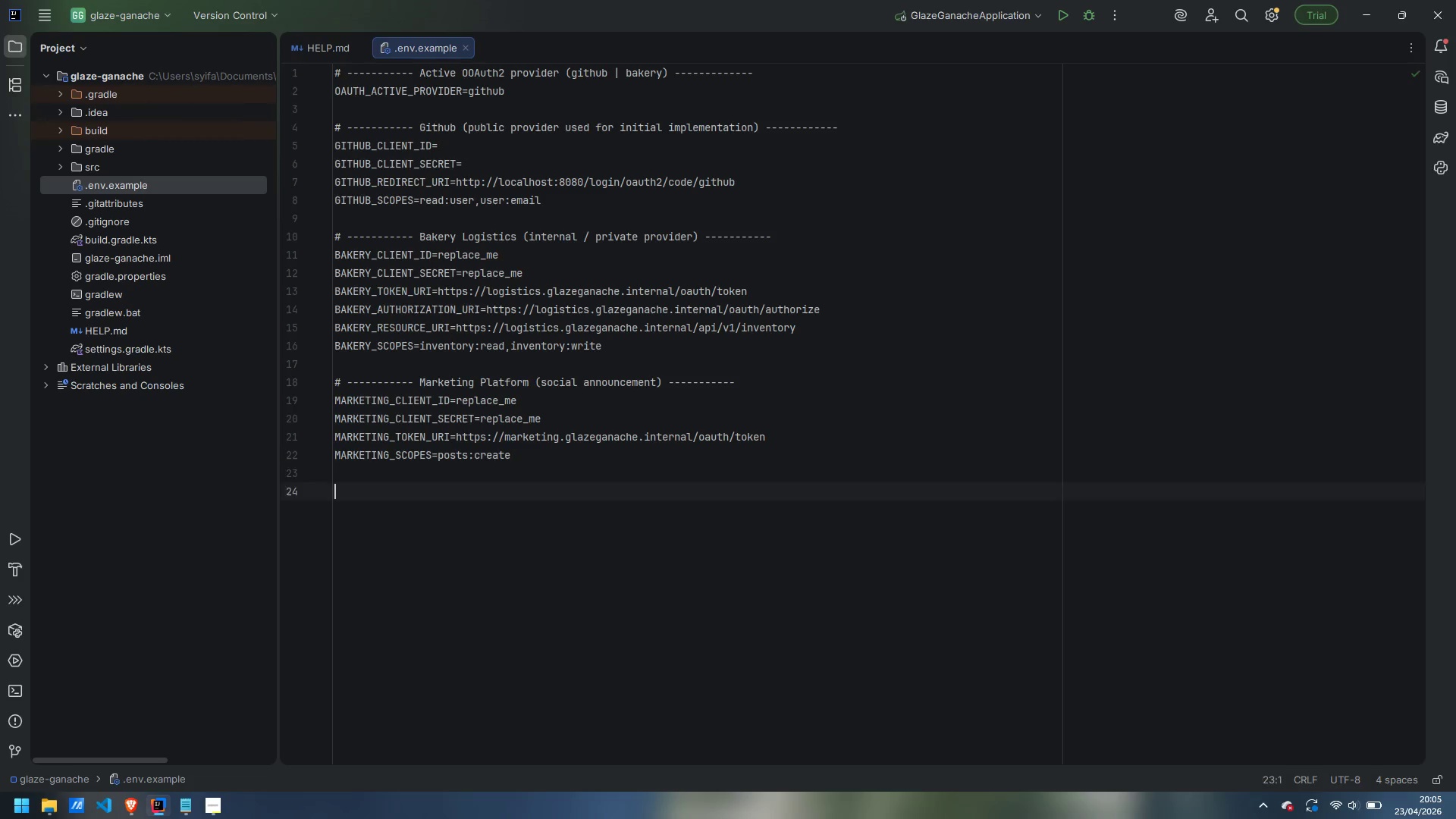 
key(Enter)
 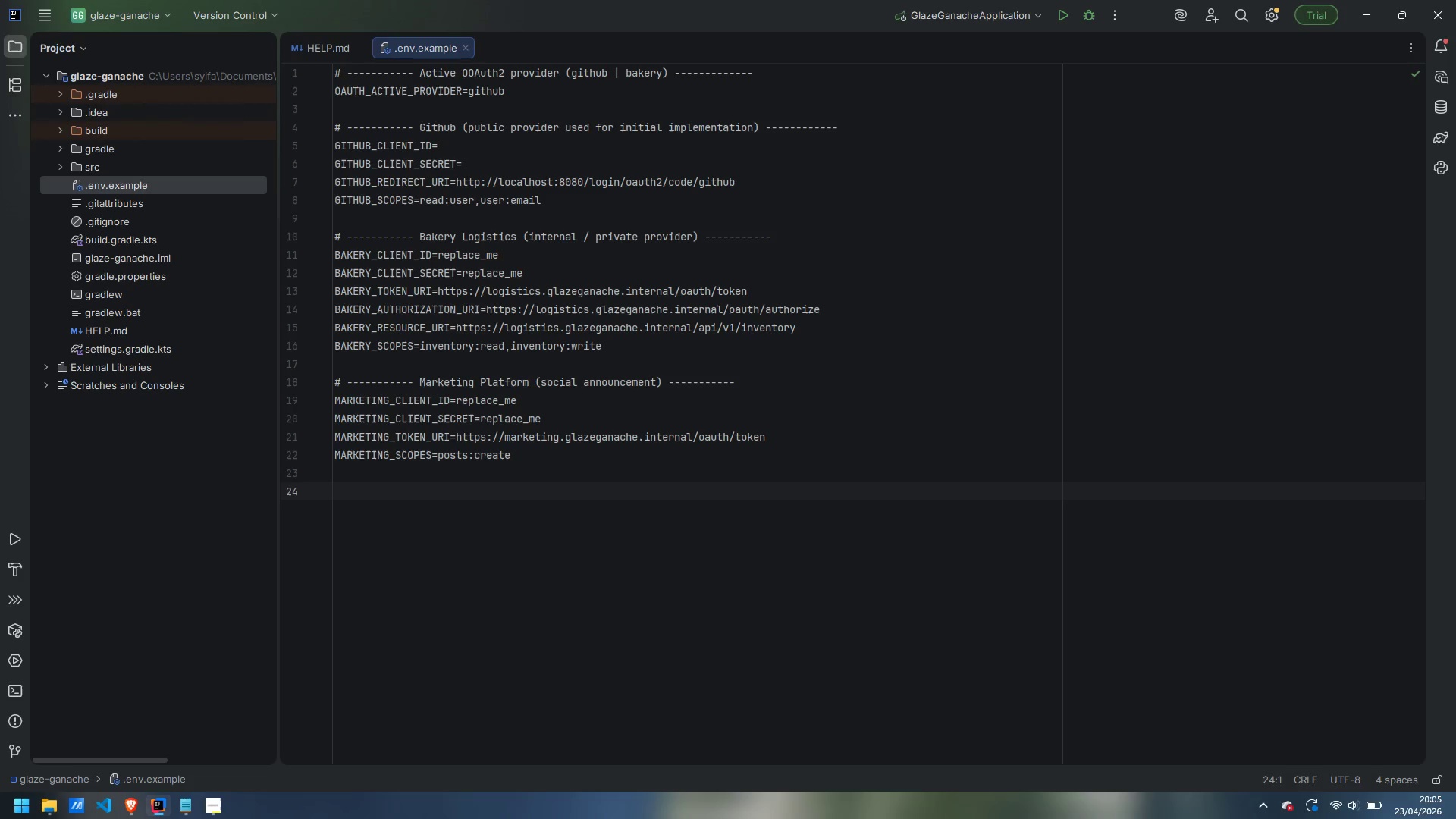 
type(# ----------- Application -----------)
 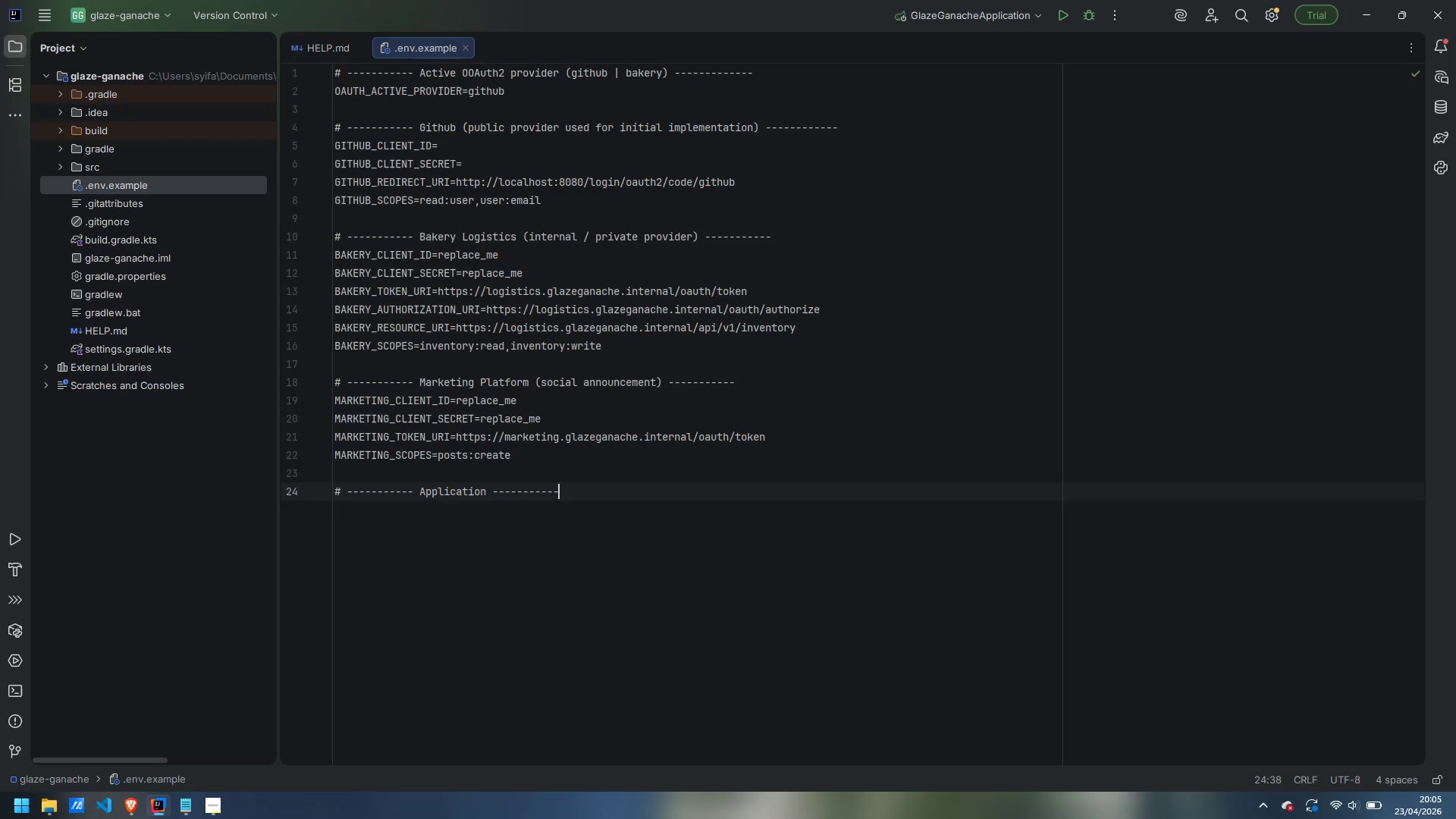 
key(Enter)
 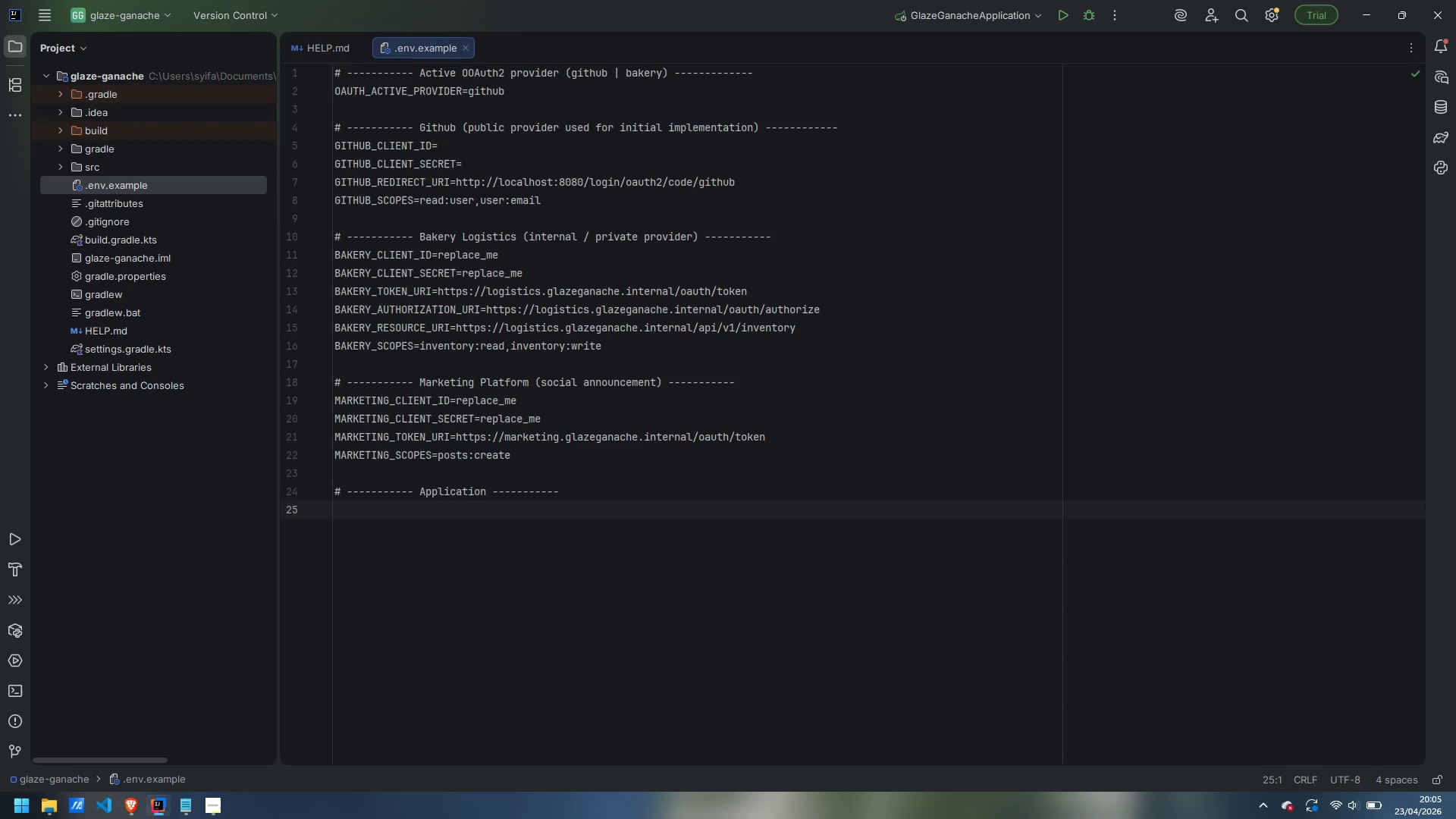 
type(SERE)
key(Backspace)
key(Backspace)
key(Backspace)
type(RVER_PORT=8080)
 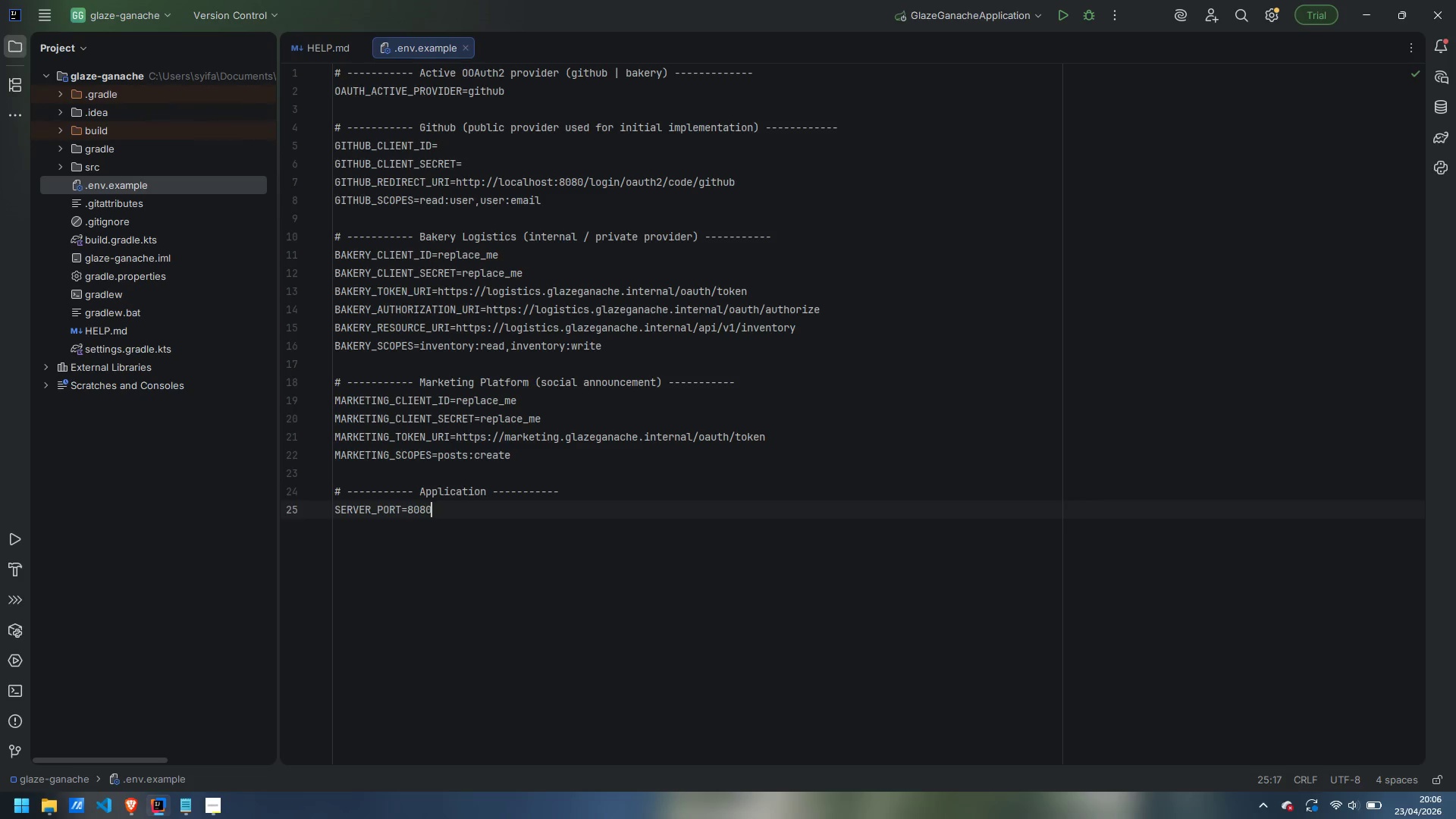 
key(Enter)
 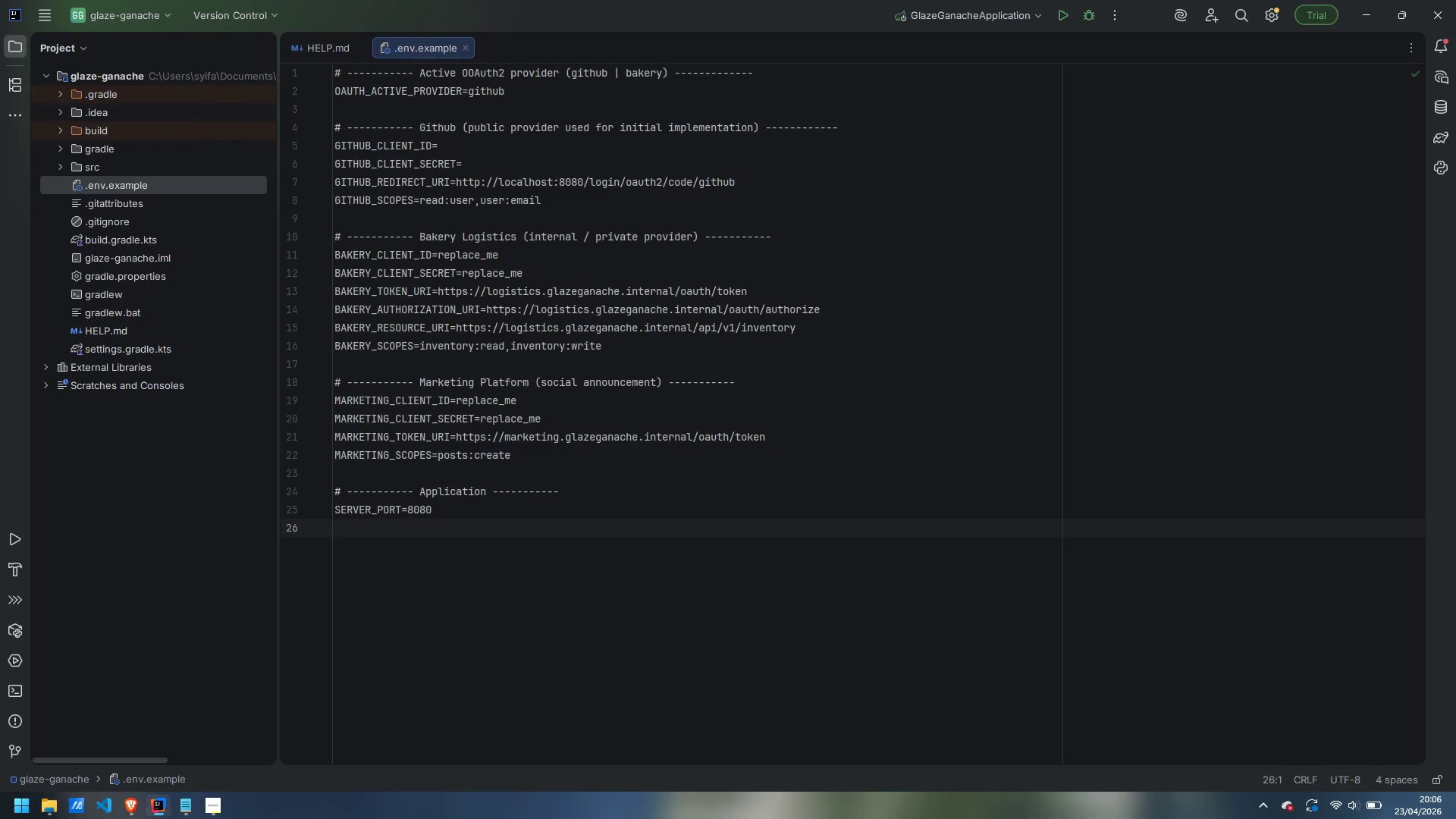 
type(LOG_LEVEL=INFO)
 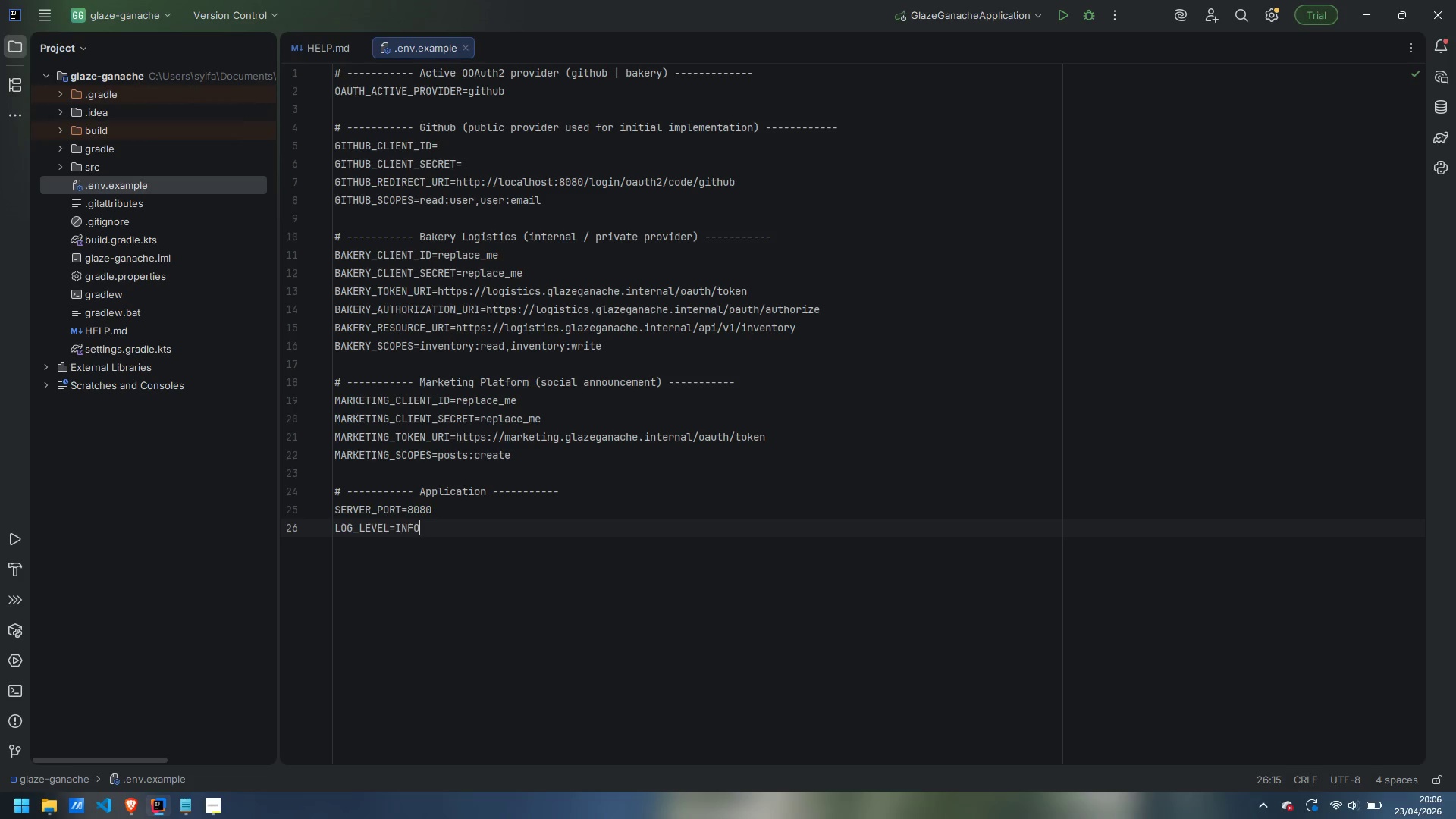 
wait(17.66)
 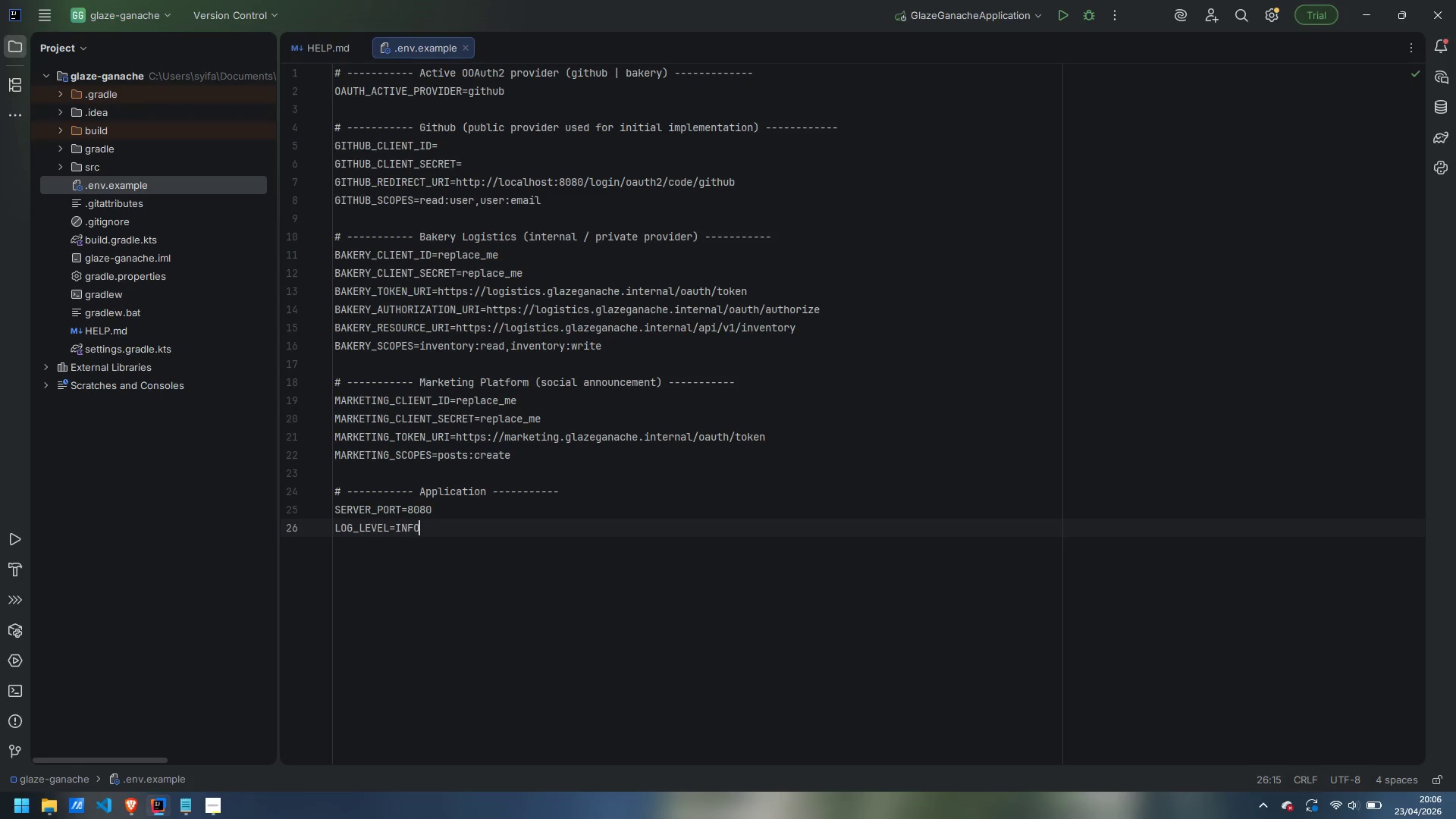 
scroll: coordinate [666, 452], scroll_direction: up, amount: 4.0
 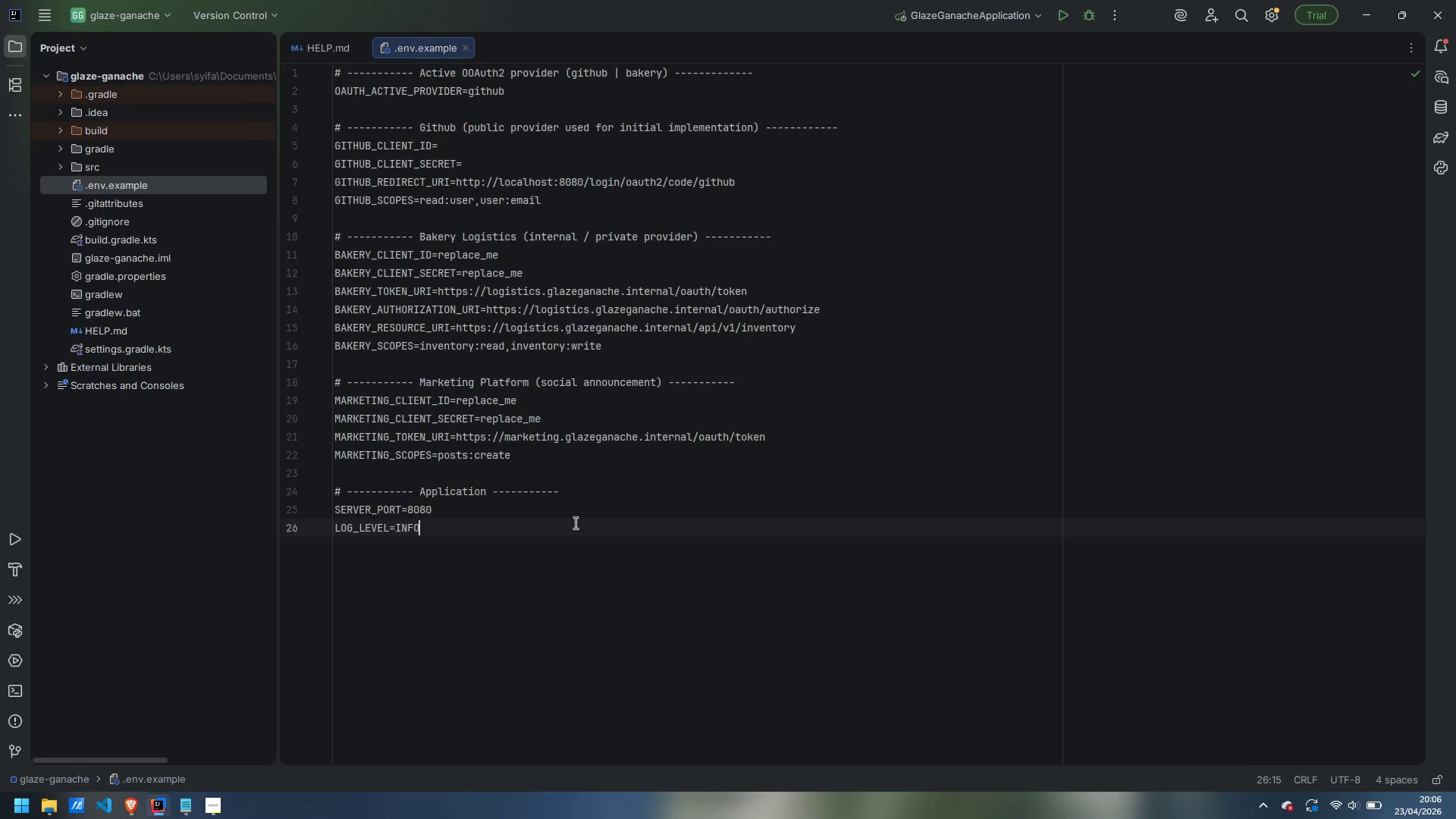 
wait(8.75)
 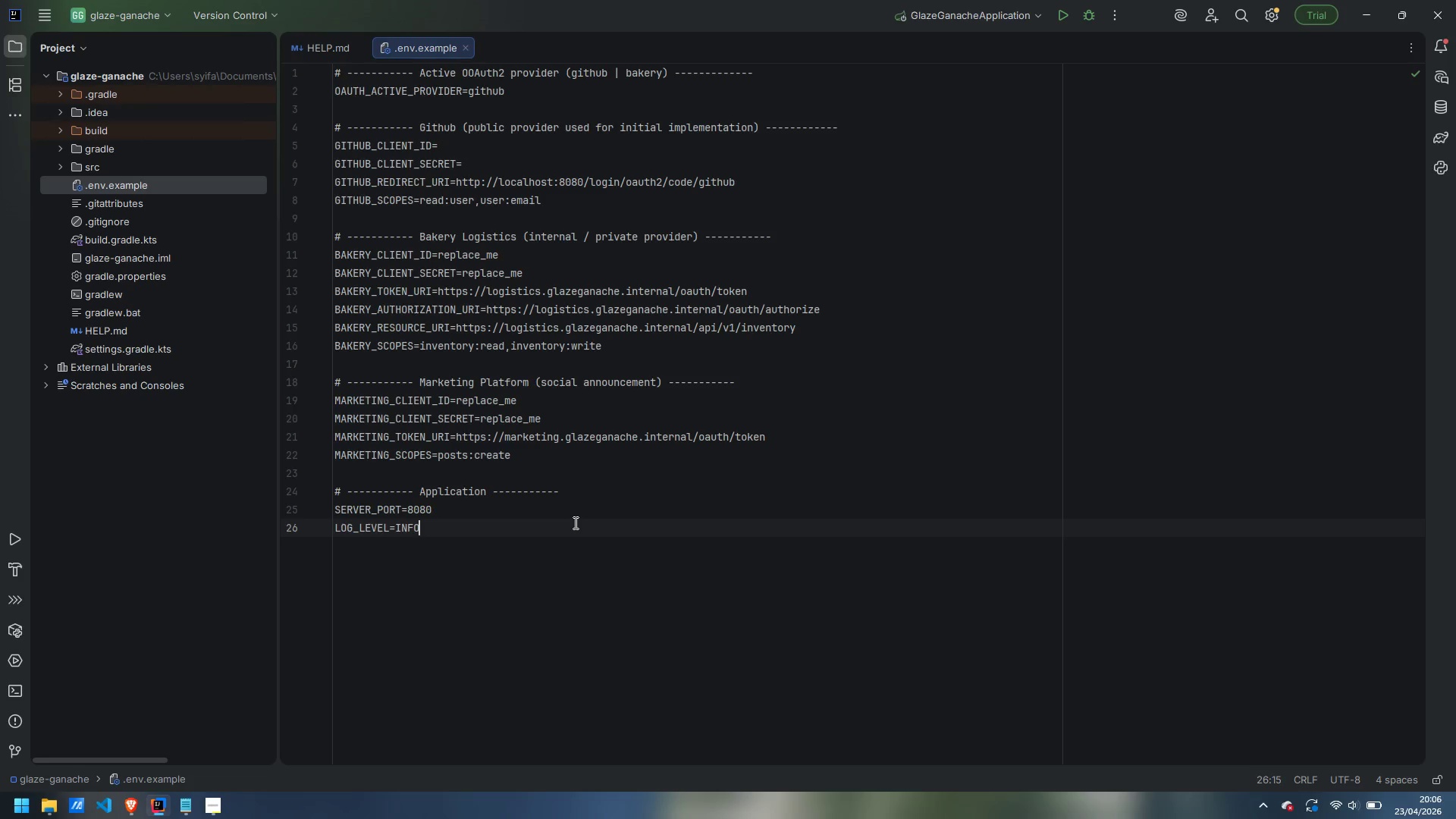 
left_click([59, 166])
 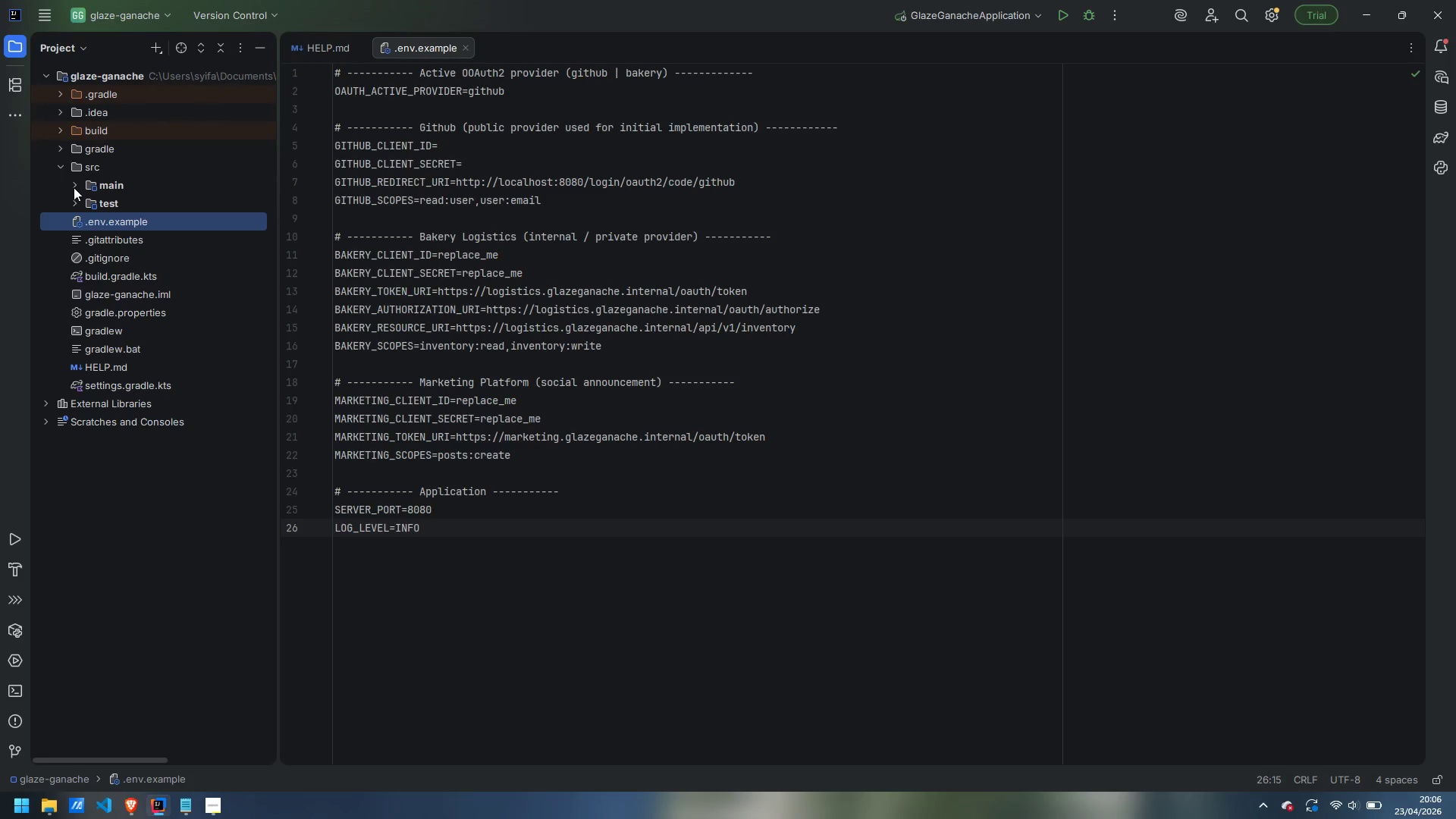 
left_click([74, 187])
 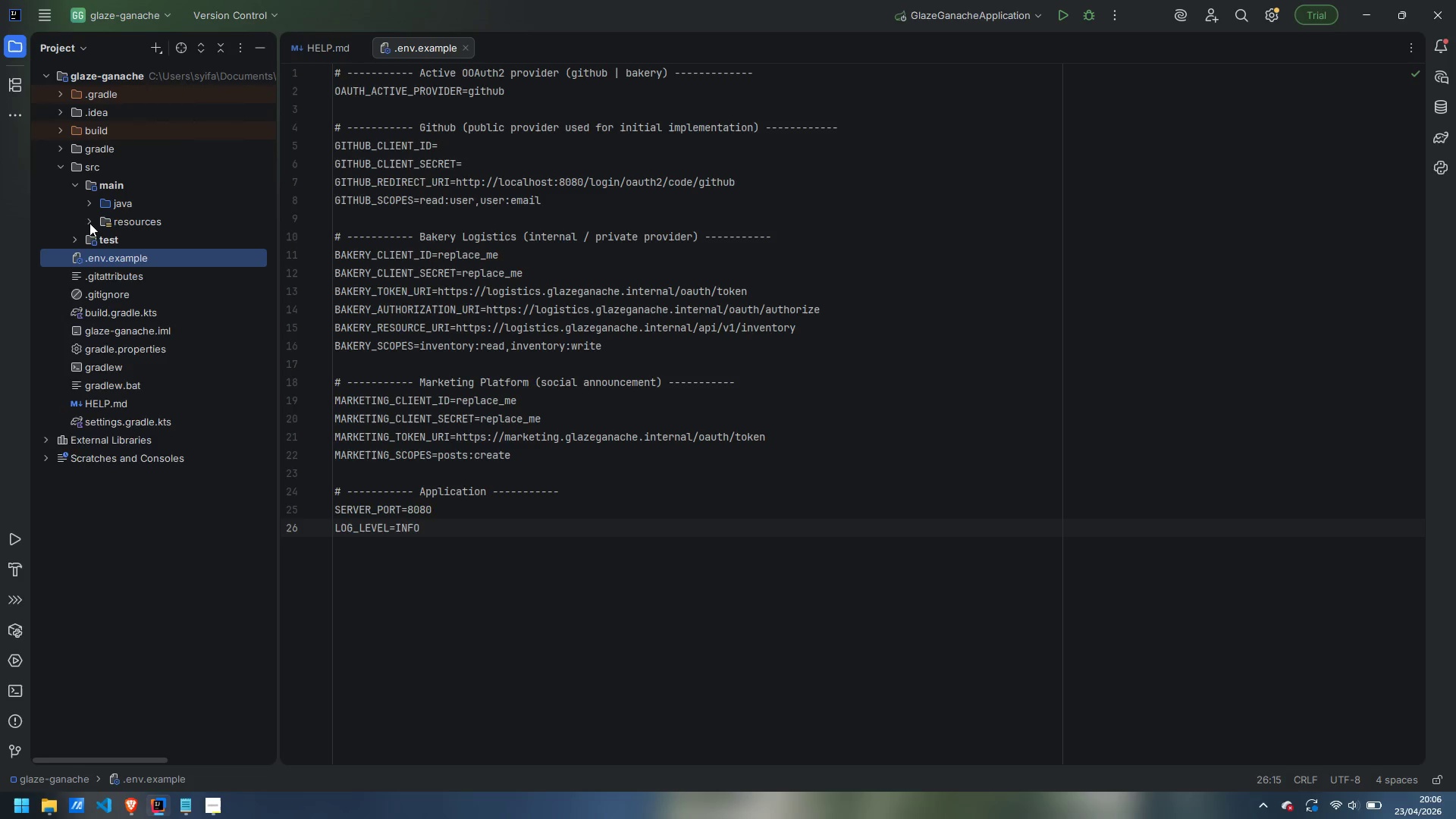 
left_click([89, 223])
 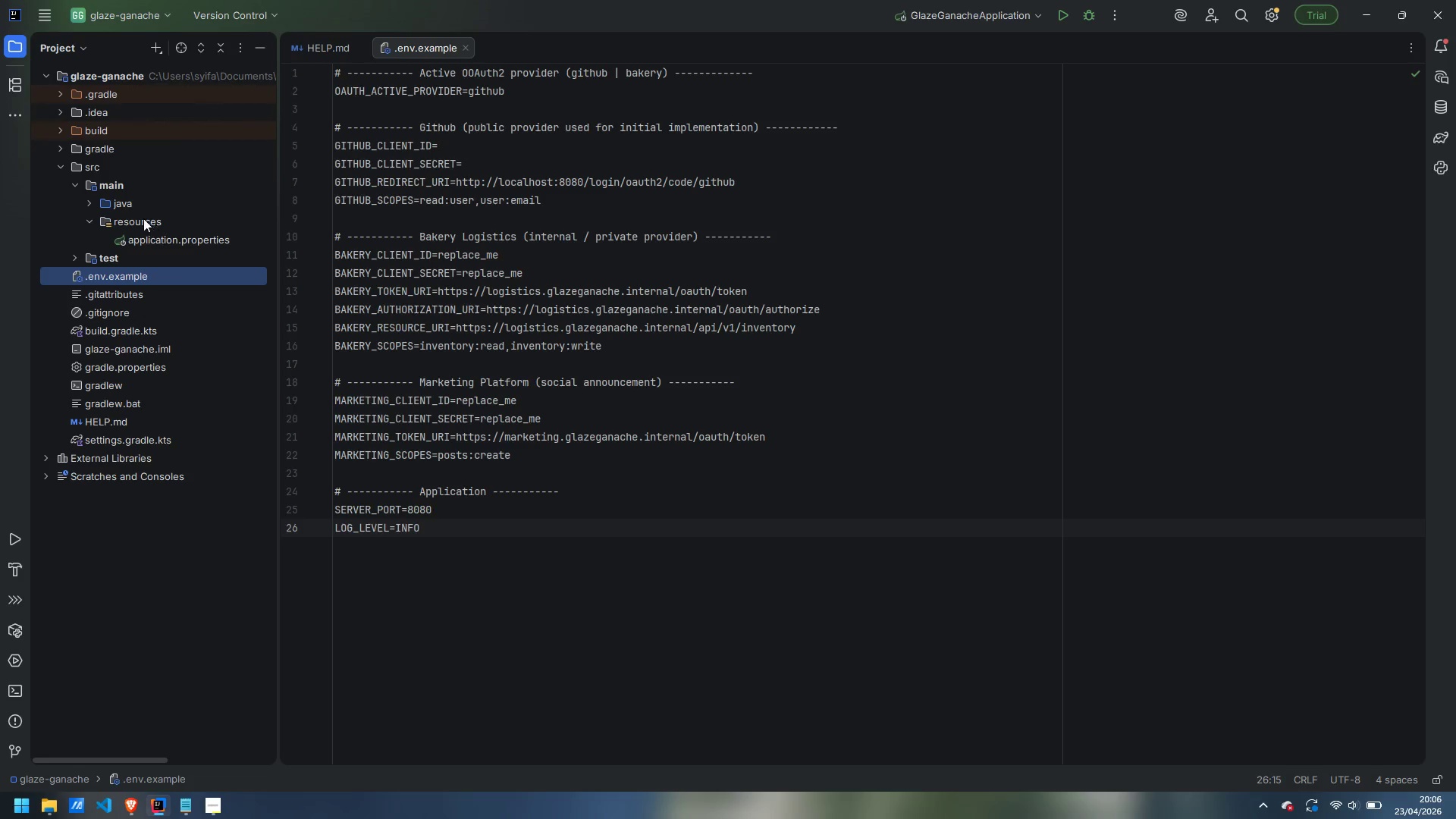 
right_click([142, 216])
 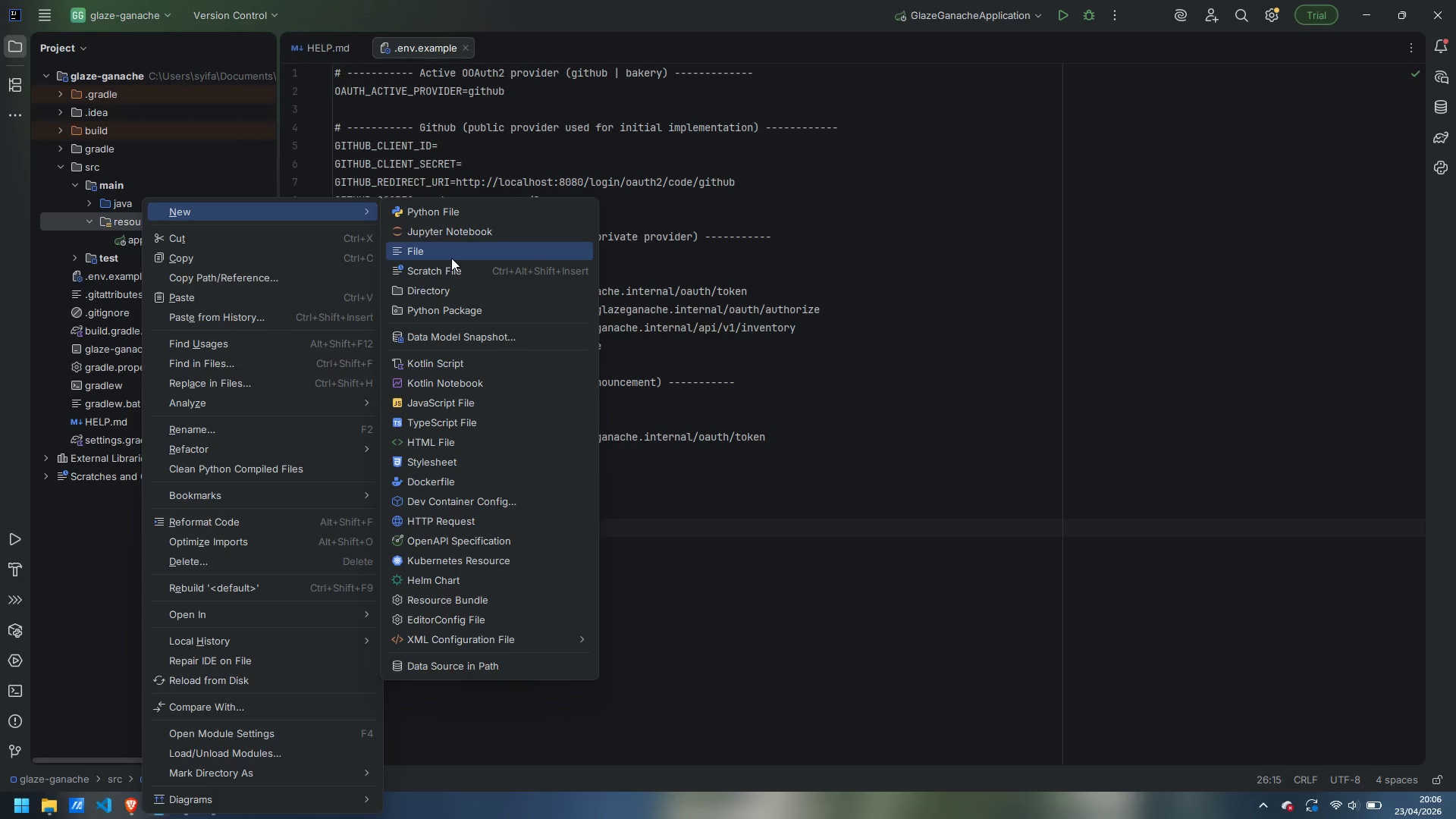 
left_click([451, 258])
 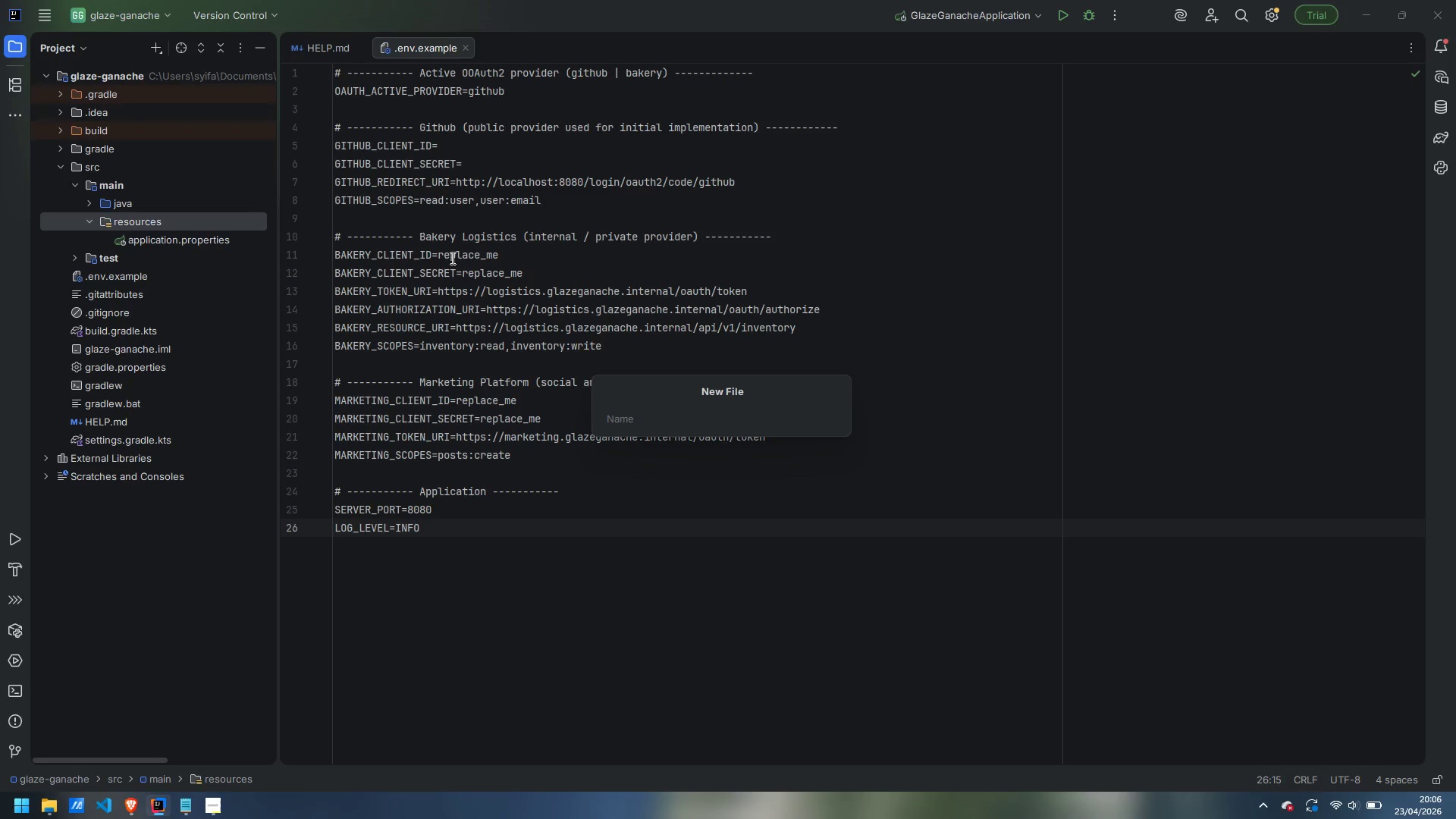 
type(application.yml)
 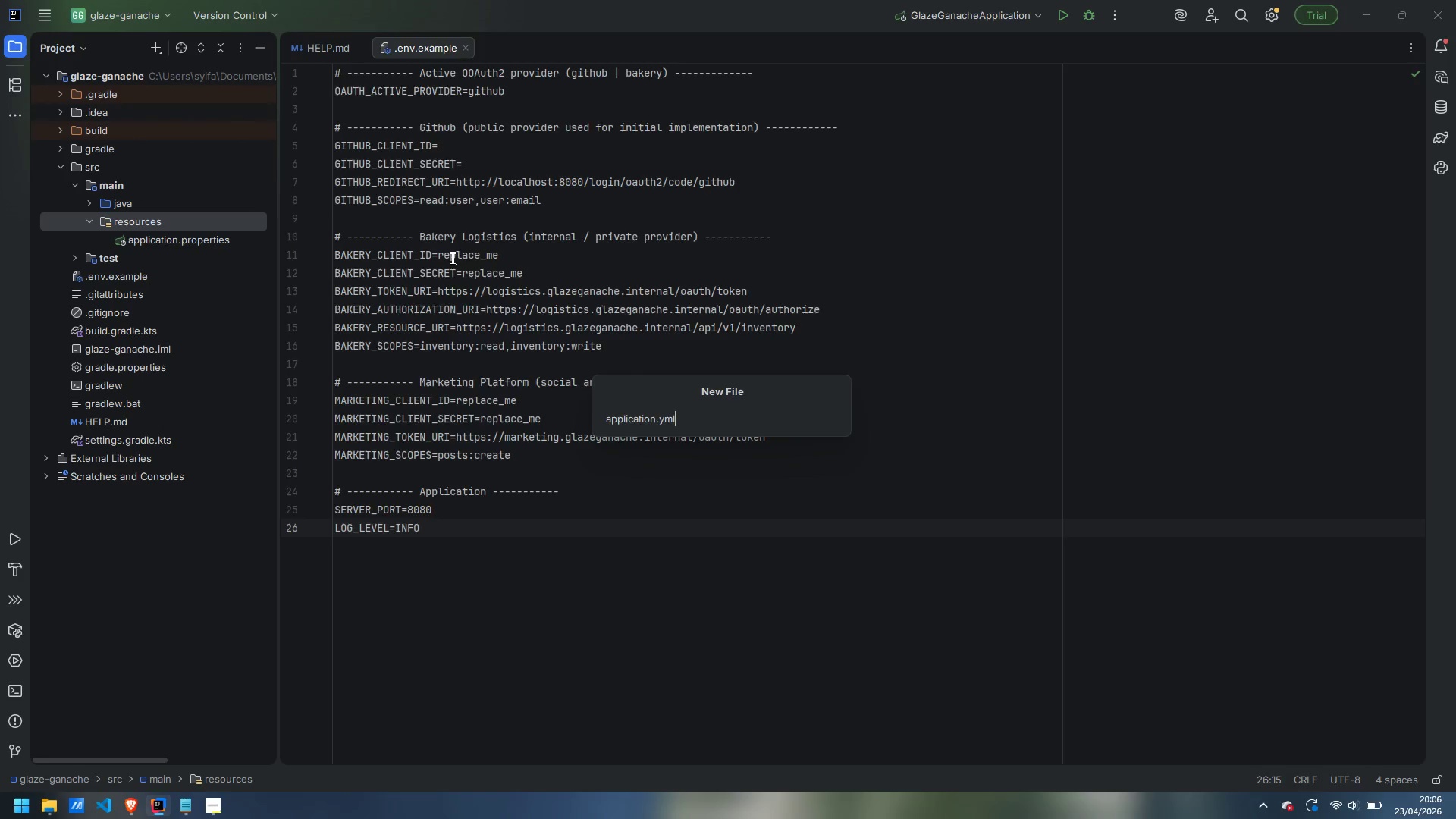 
key(Enter)
 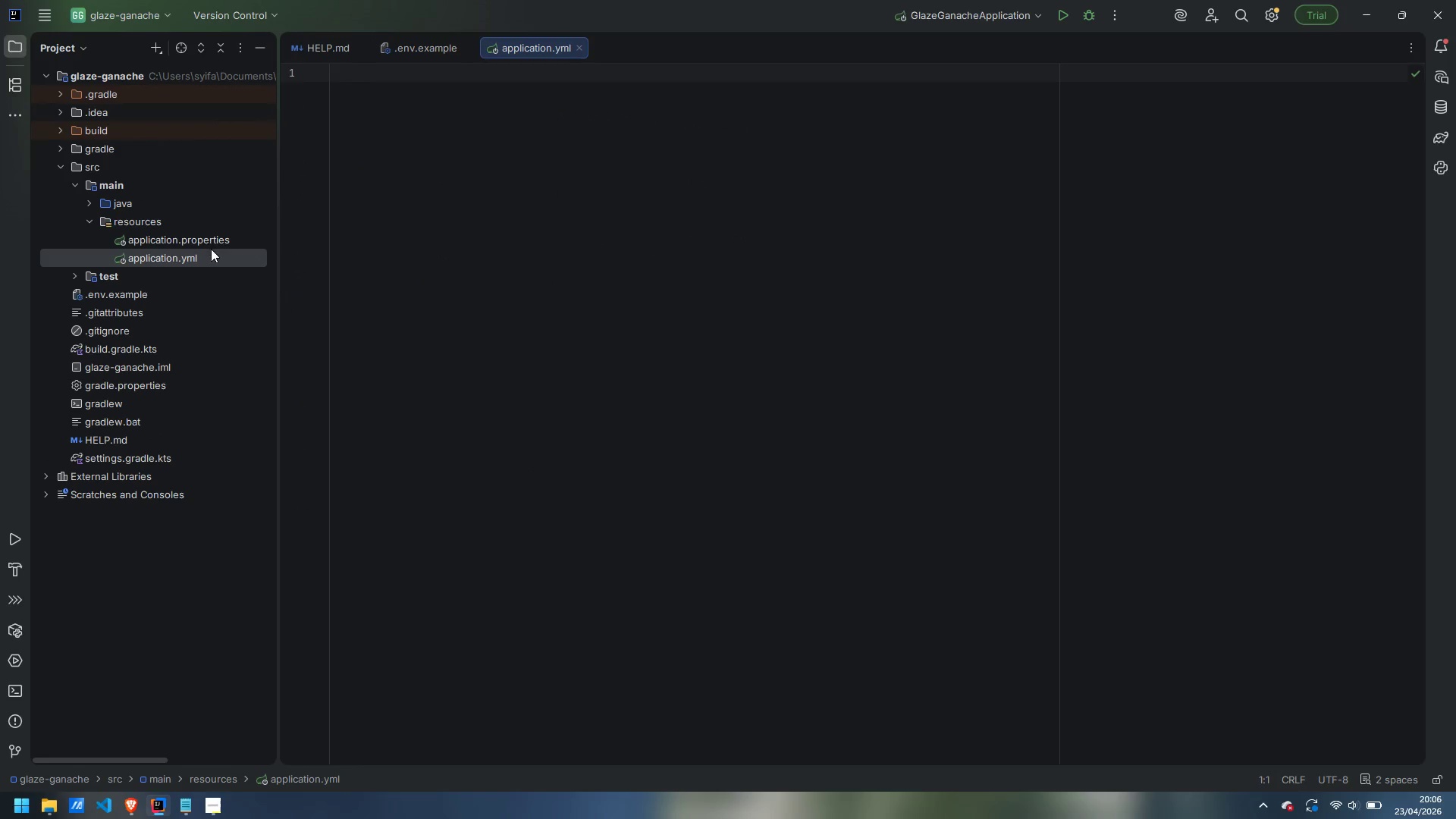 
right_click([208, 237])
 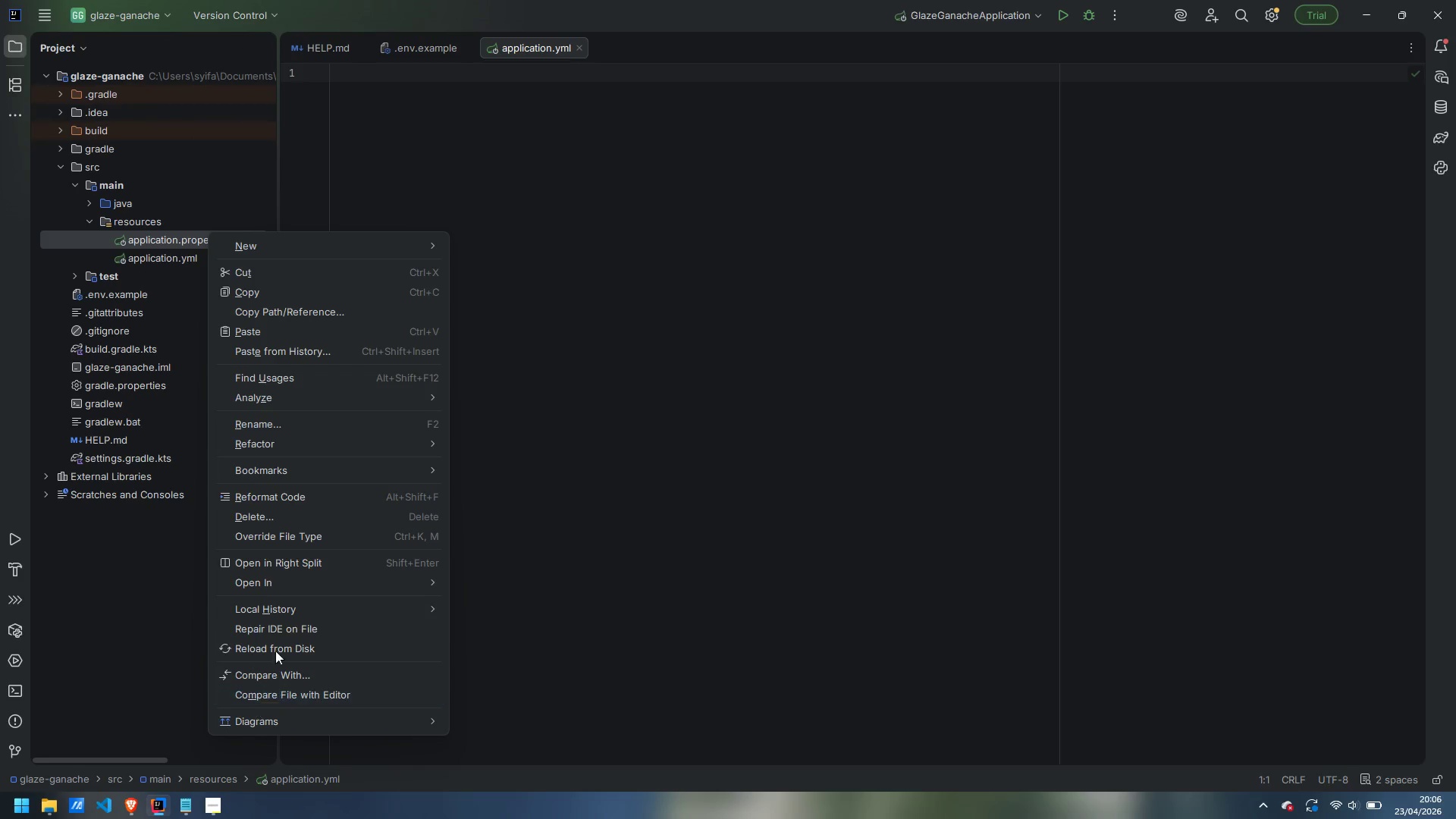 
left_click([277, 513])
 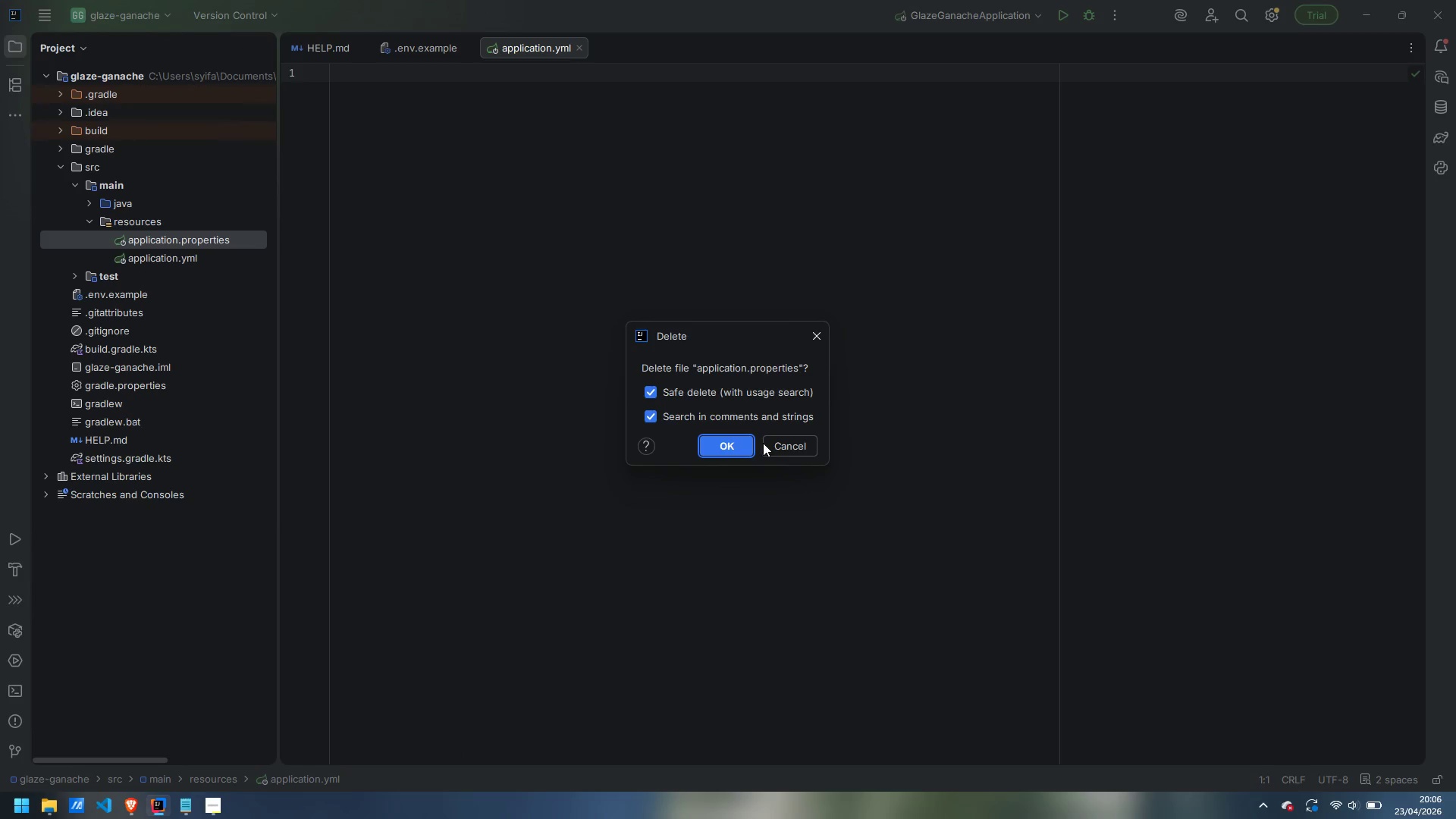 
left_click([734, 442])
 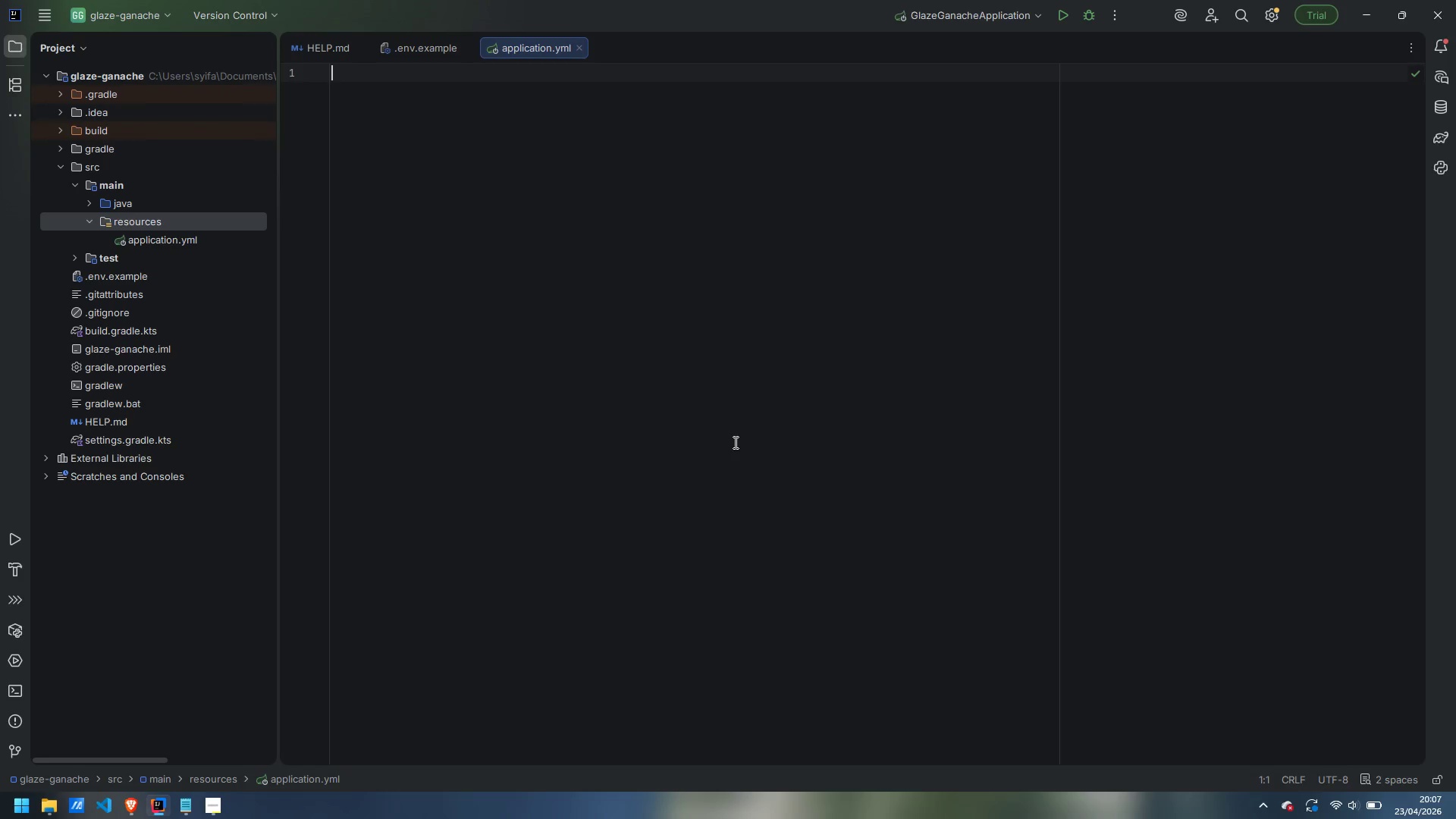 
wait(14.95)
 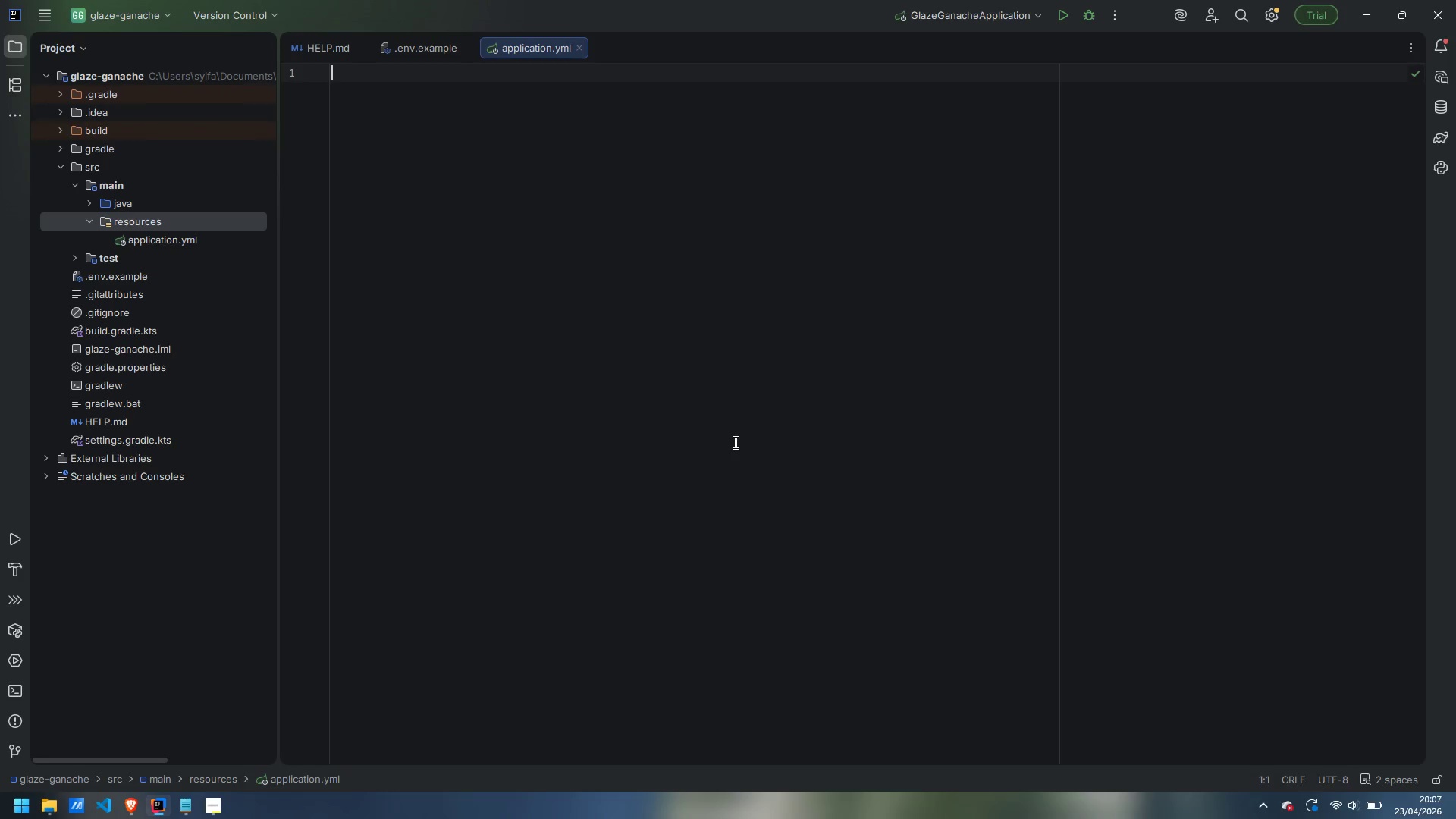 
key(Slash)
 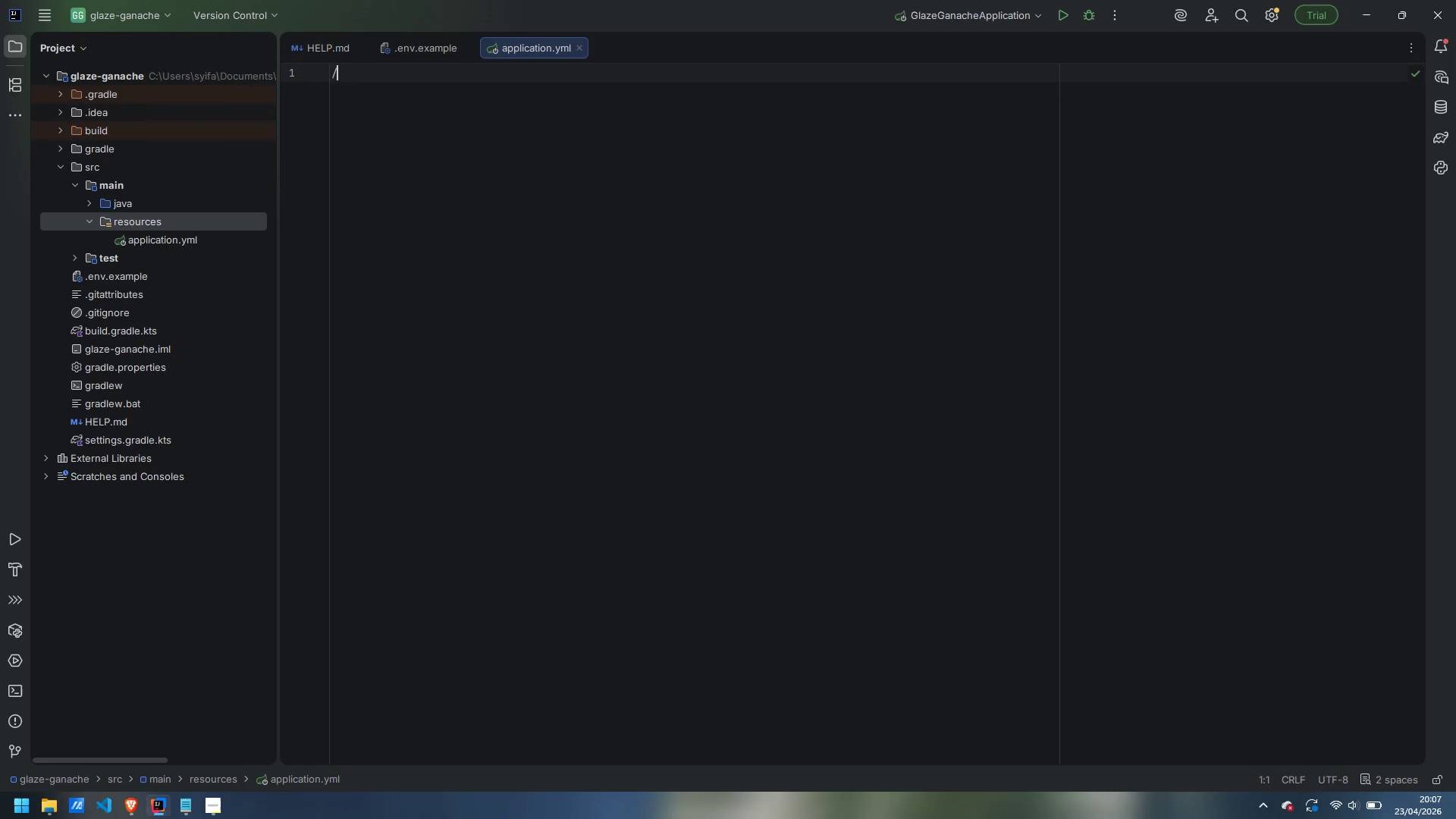 
key(Slash)
 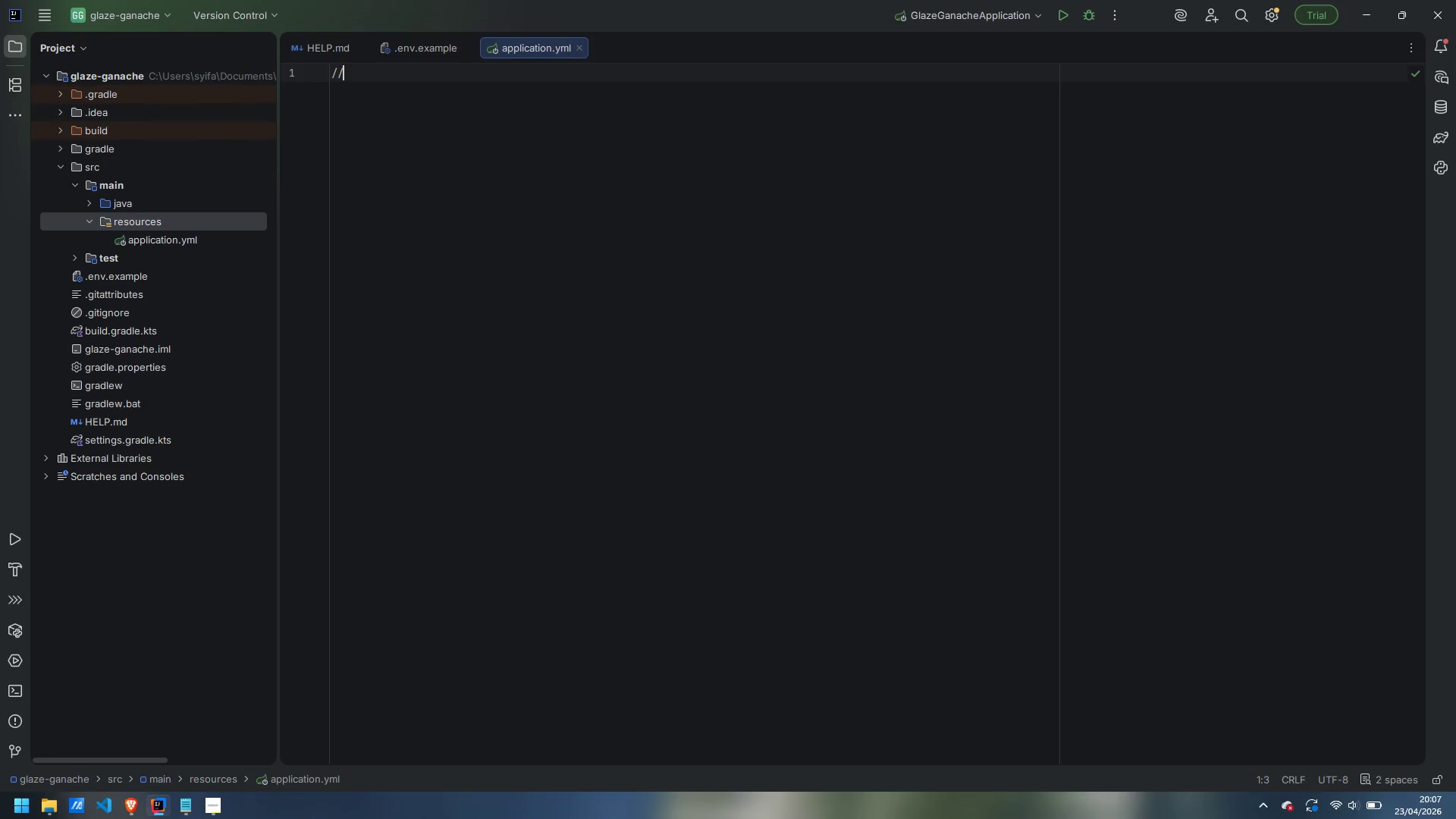 
key(Space)
 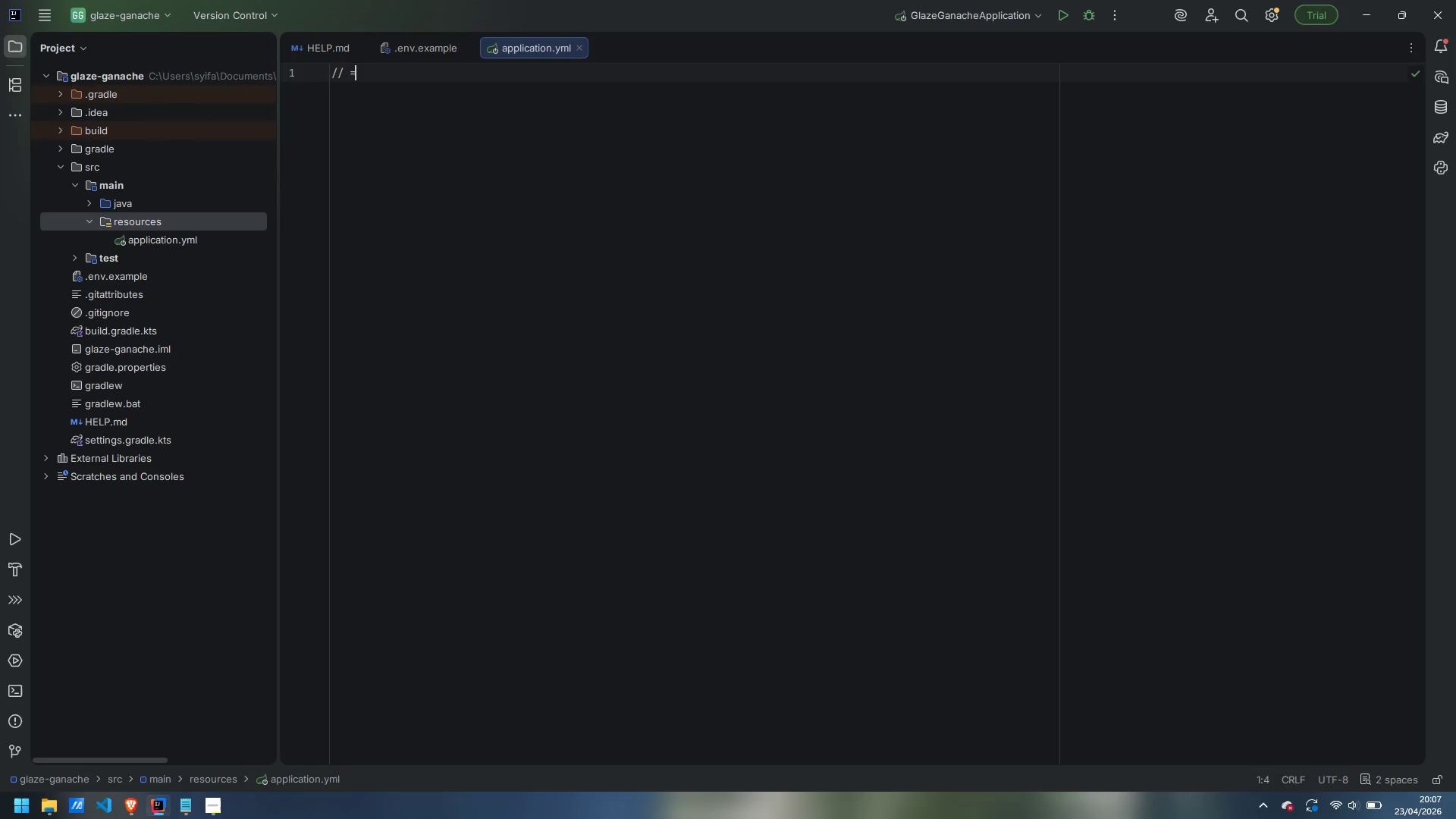 
key(Equal)
 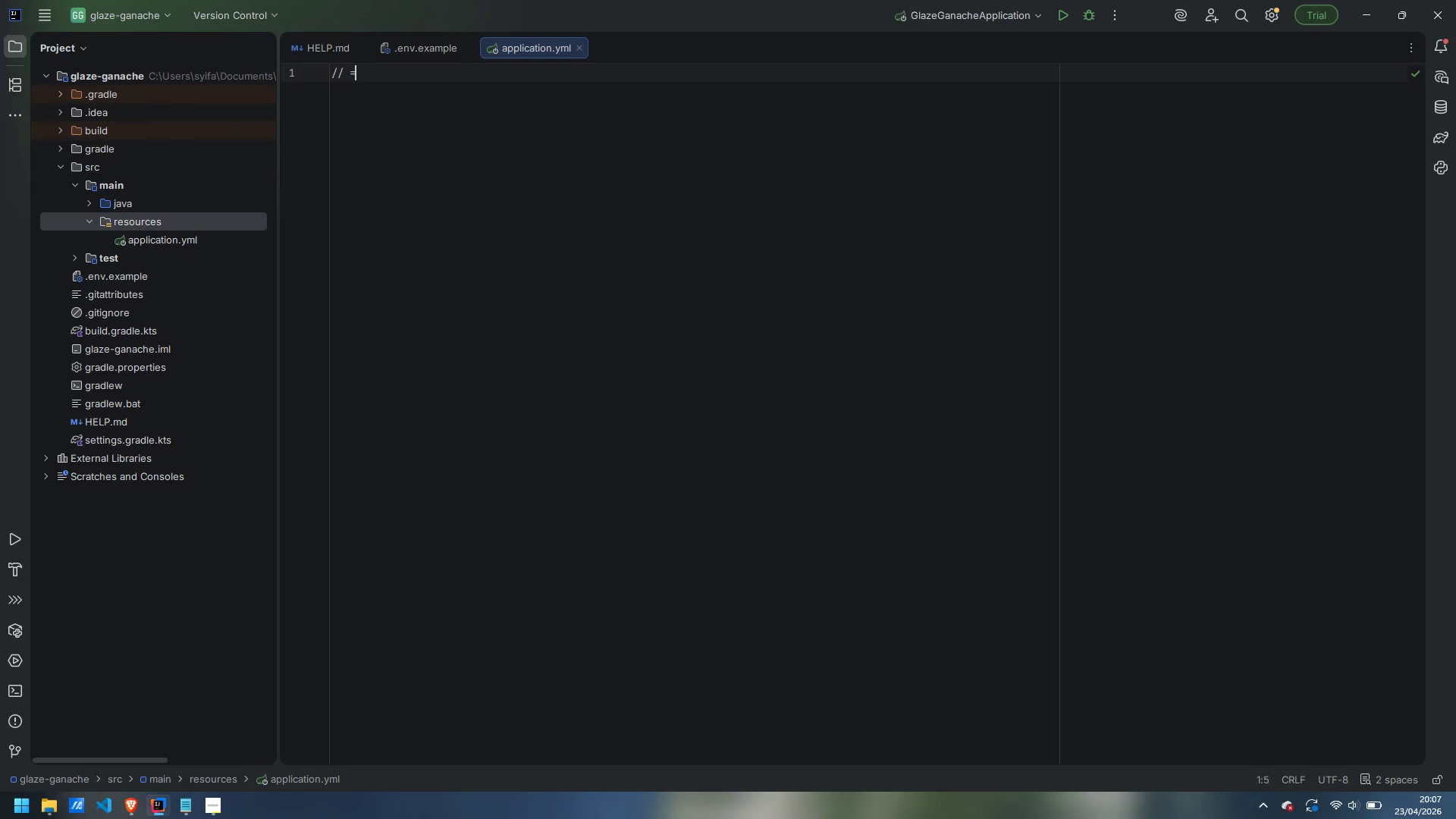 
key(Equal)
 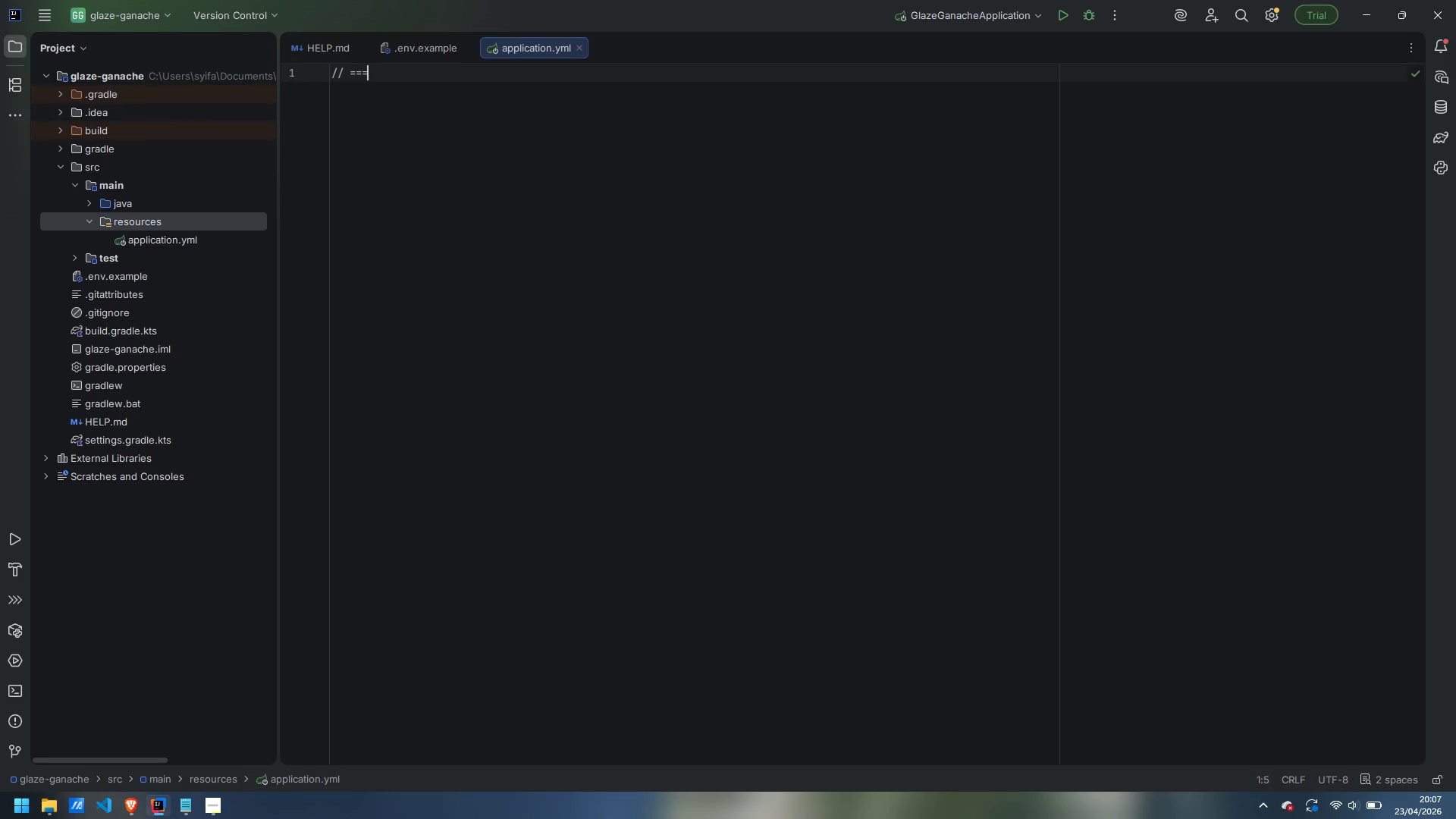 
key(Equal)
 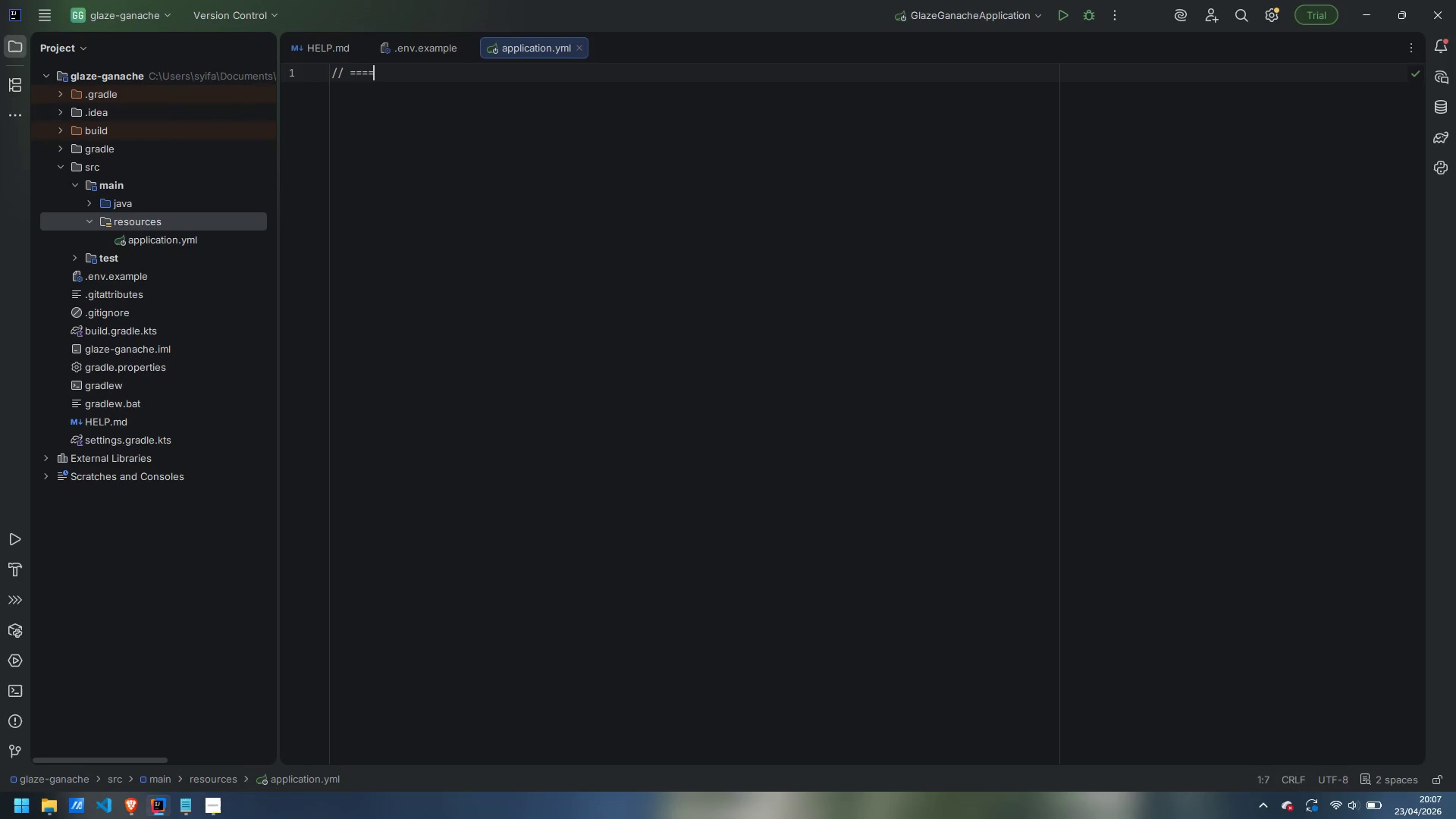 
hold_key(key=Equal, duration=0.39)
 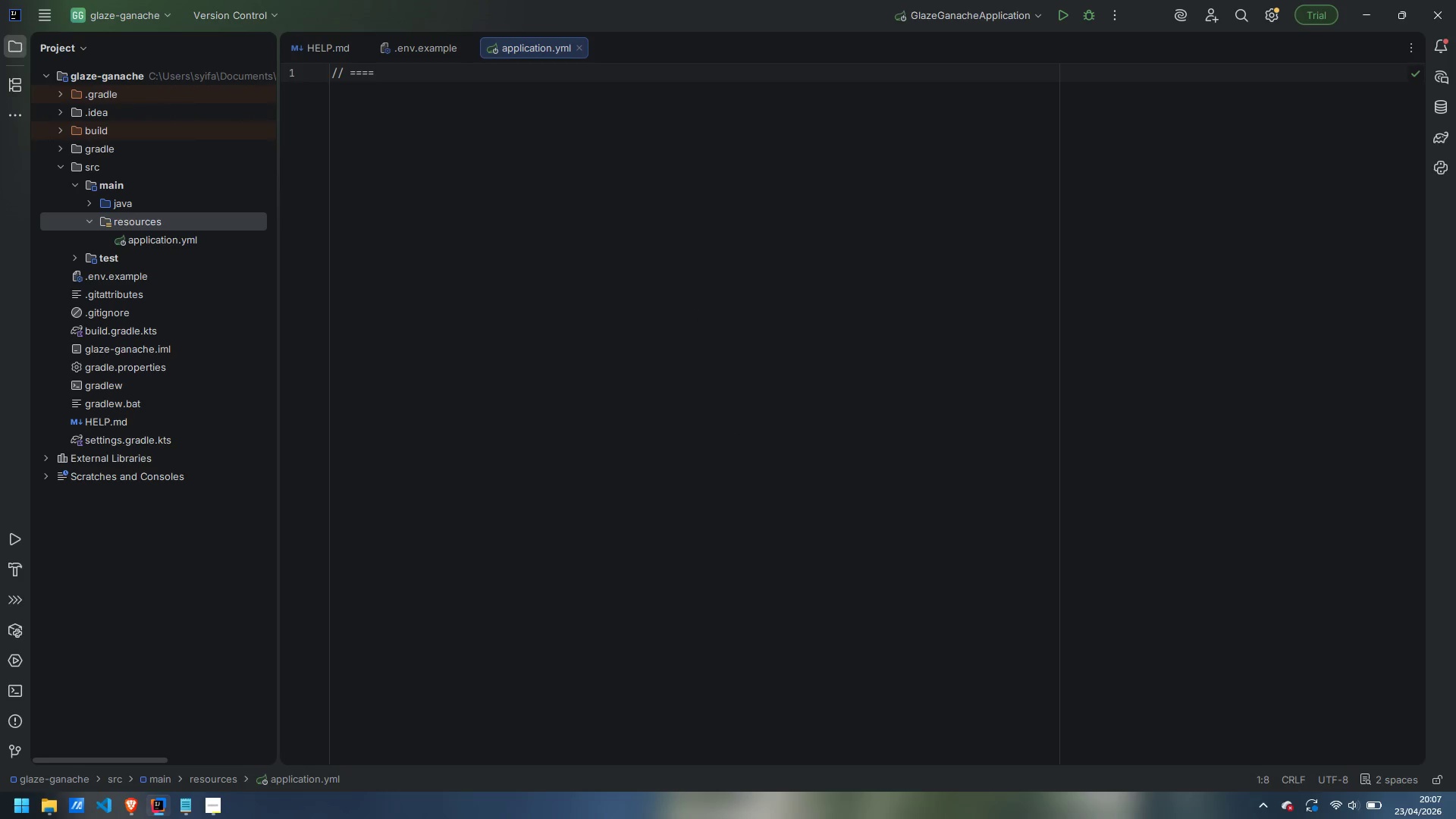 
key(Control+Backspace)
 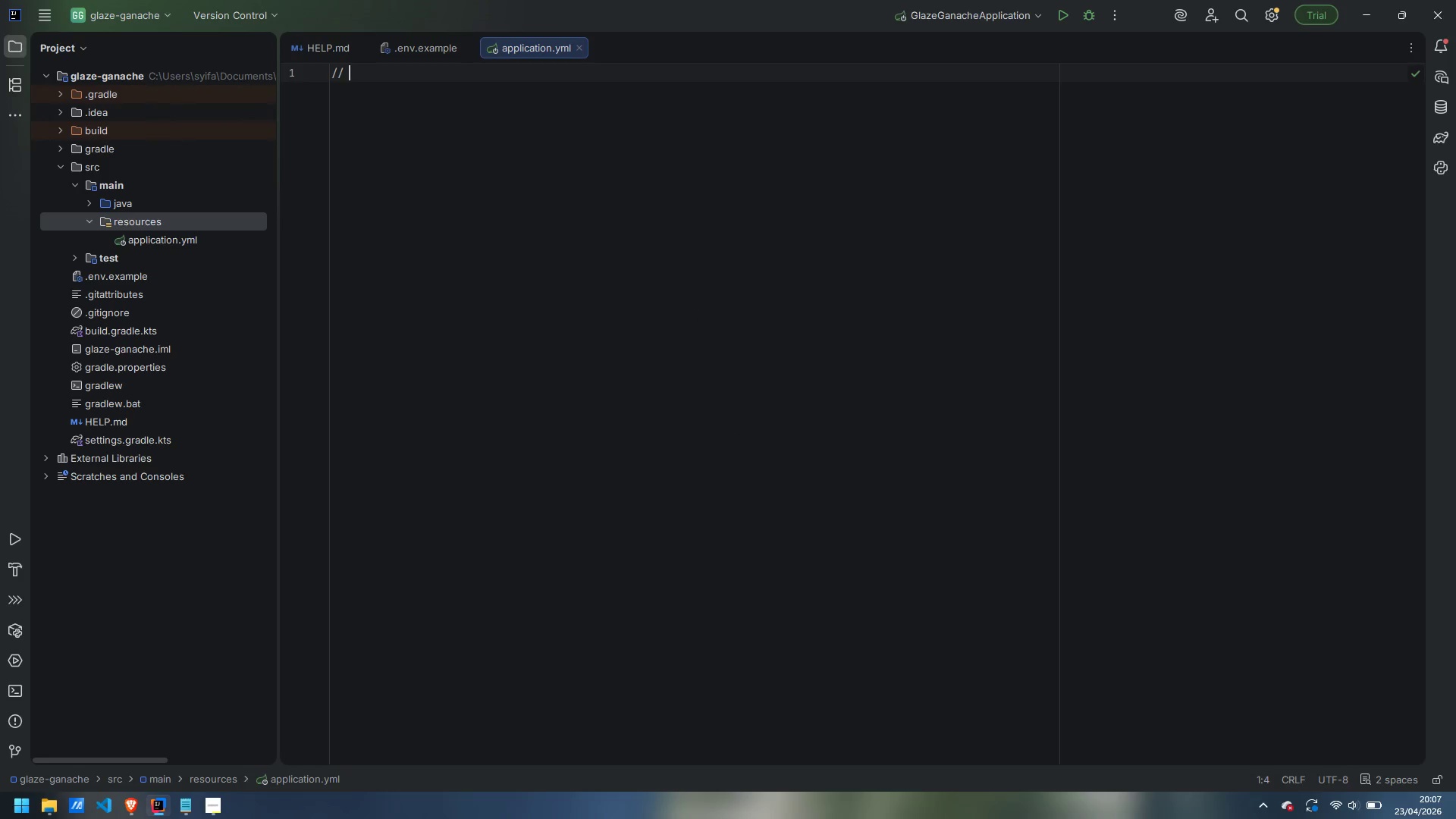 
key(Control+Backspace)
 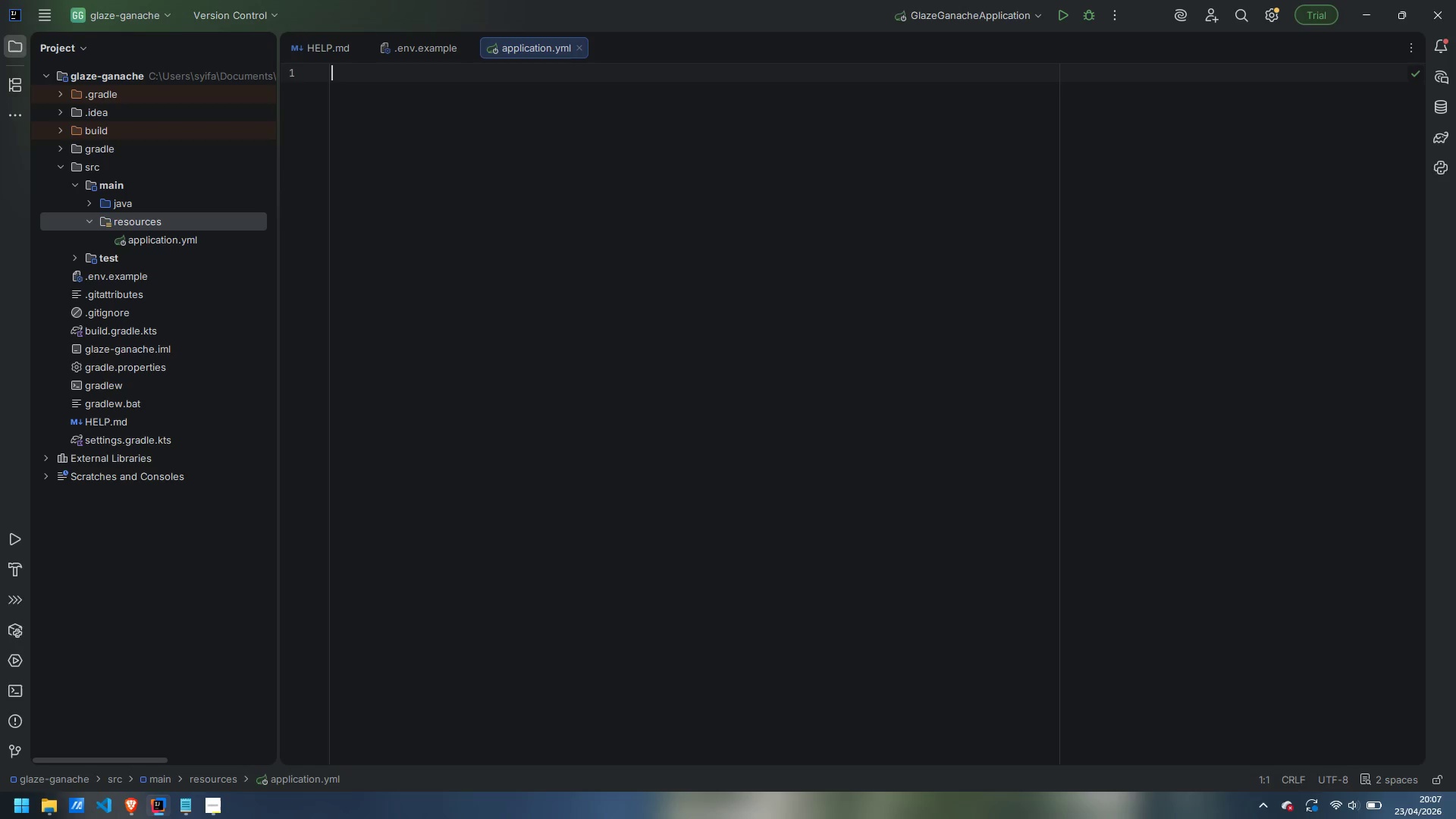 
key(Shift+3)
 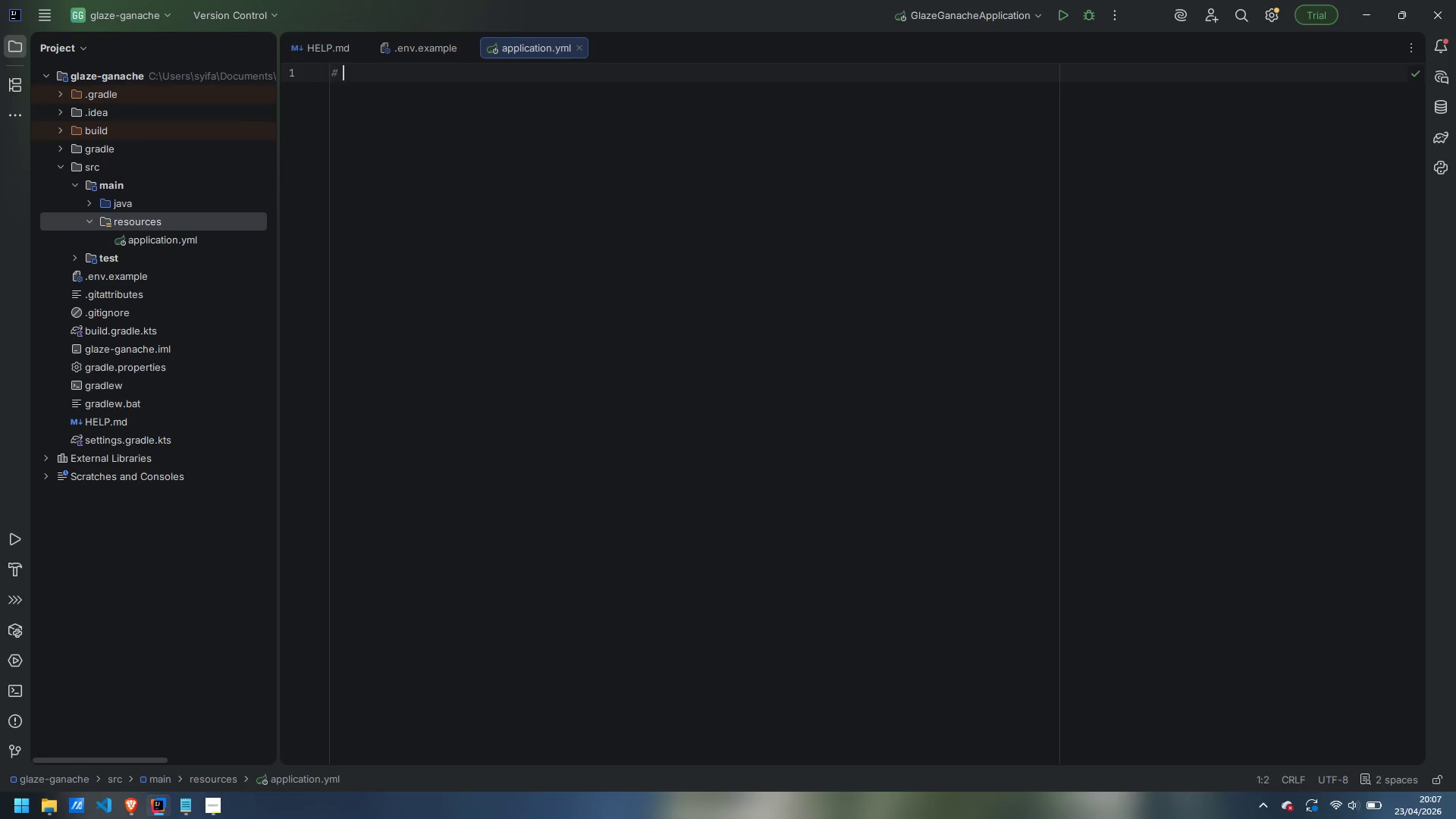 
key(Space)
 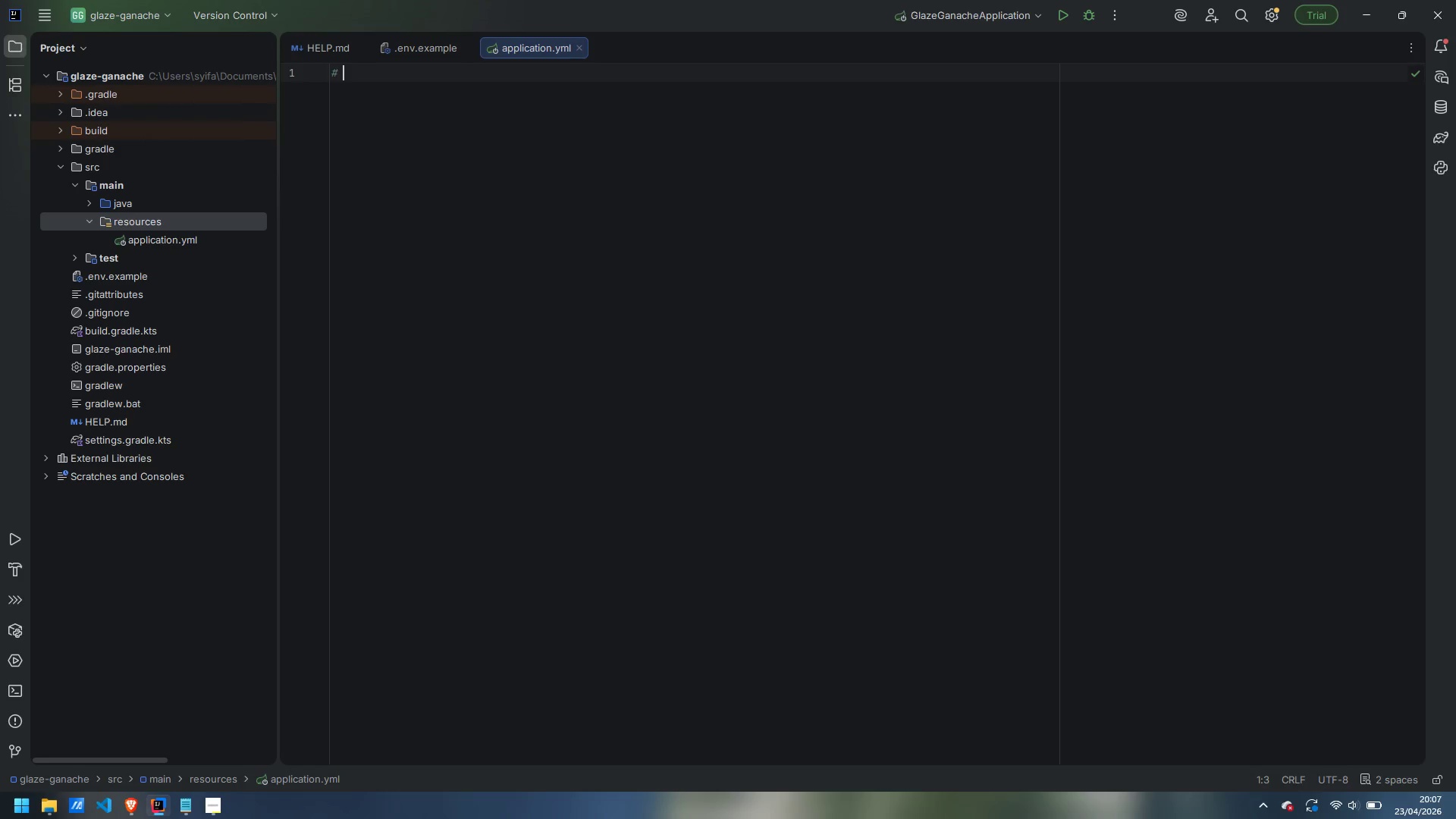 
key(Equal)
 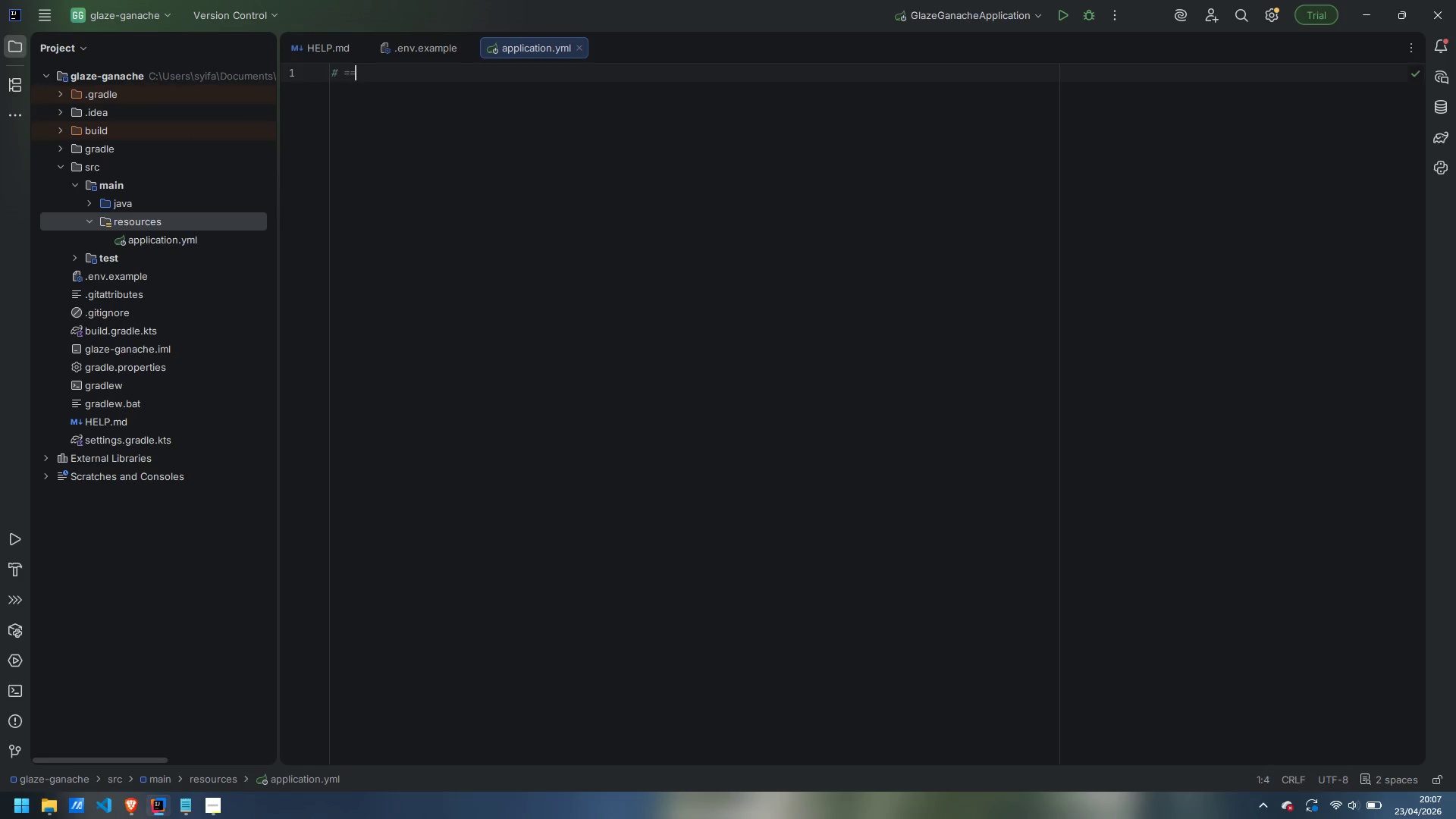 
key(Equal)
 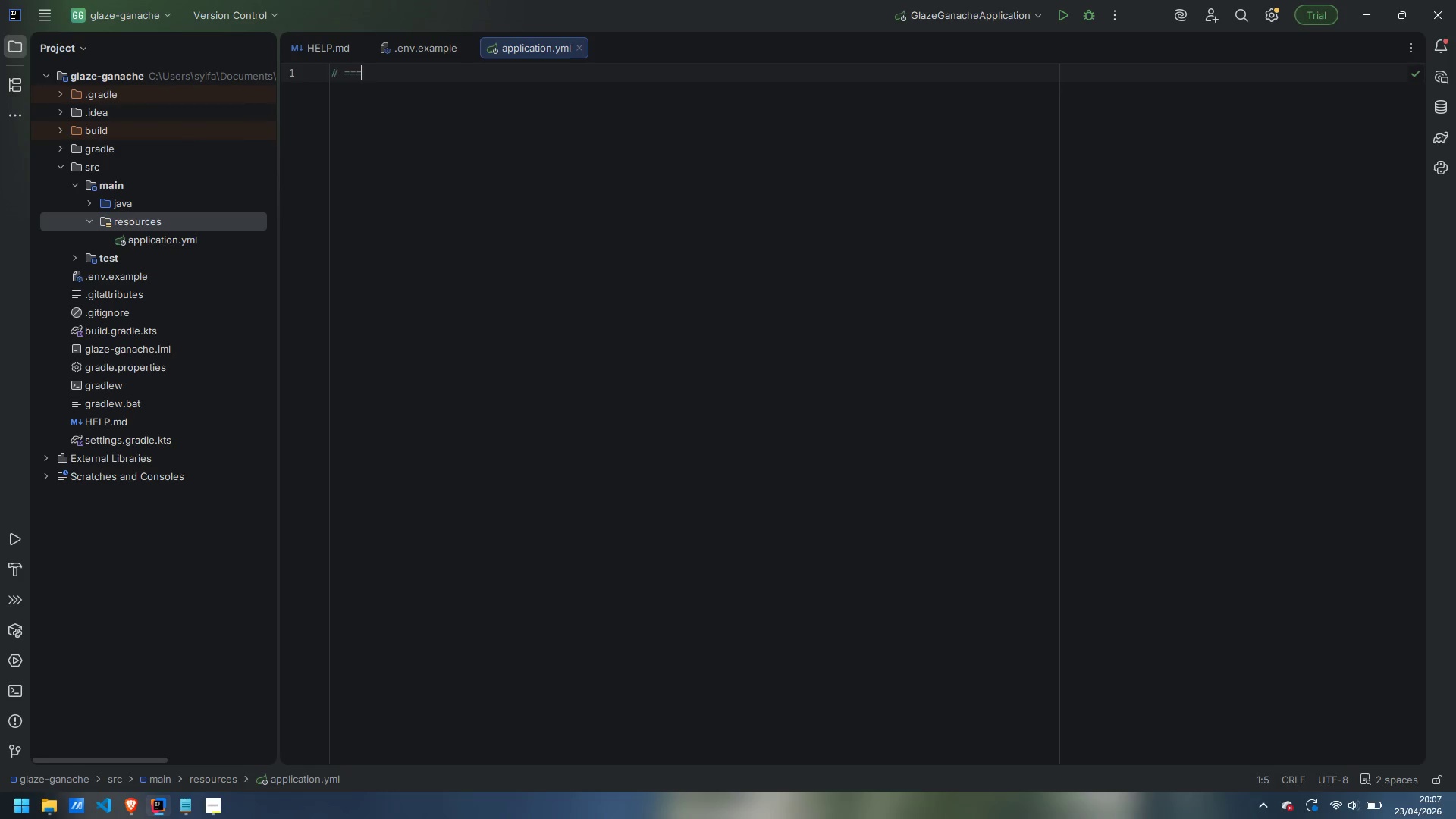 
hold_key(key=Equal, duration=1.11)
 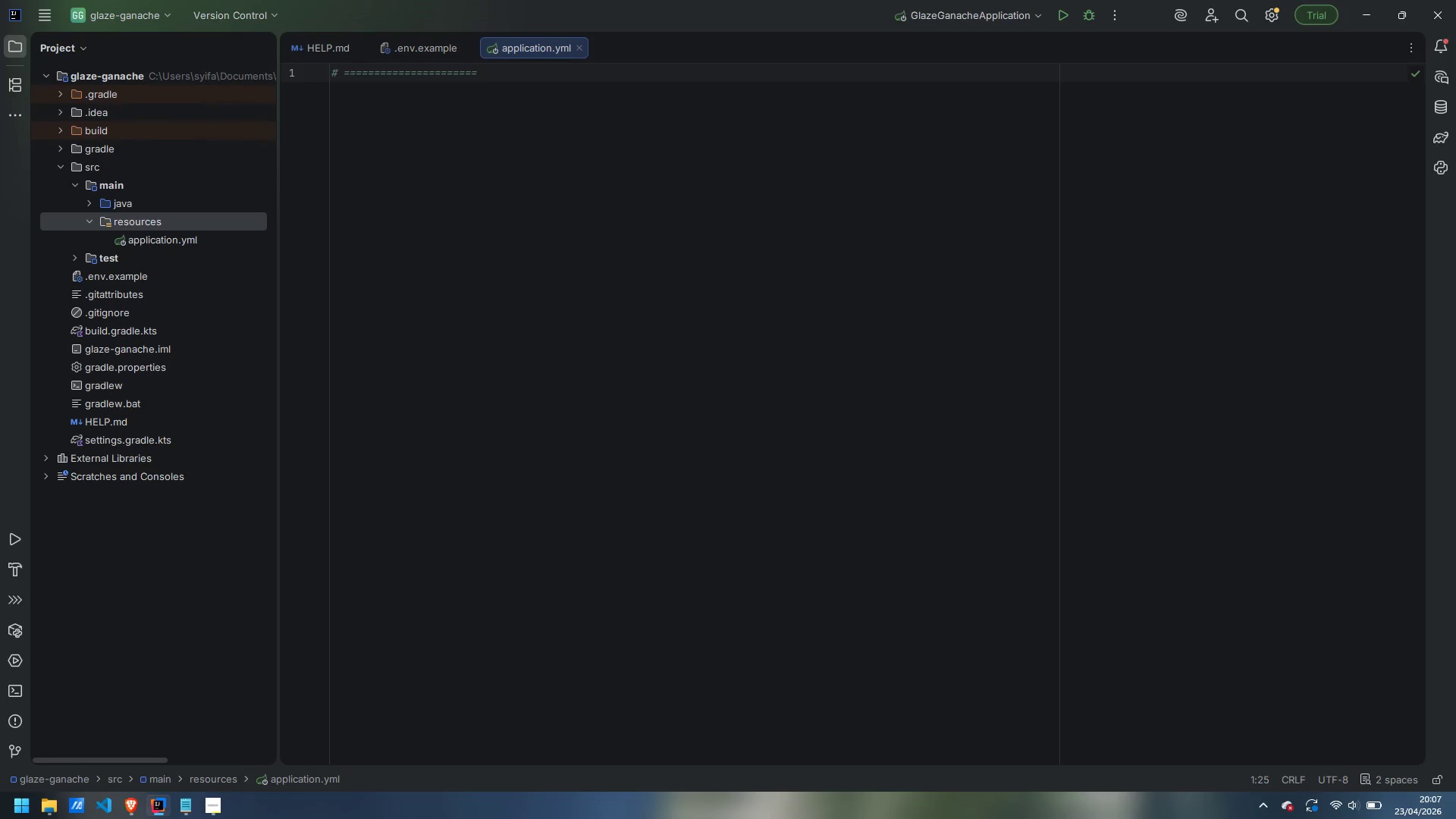 
key(Equal)
 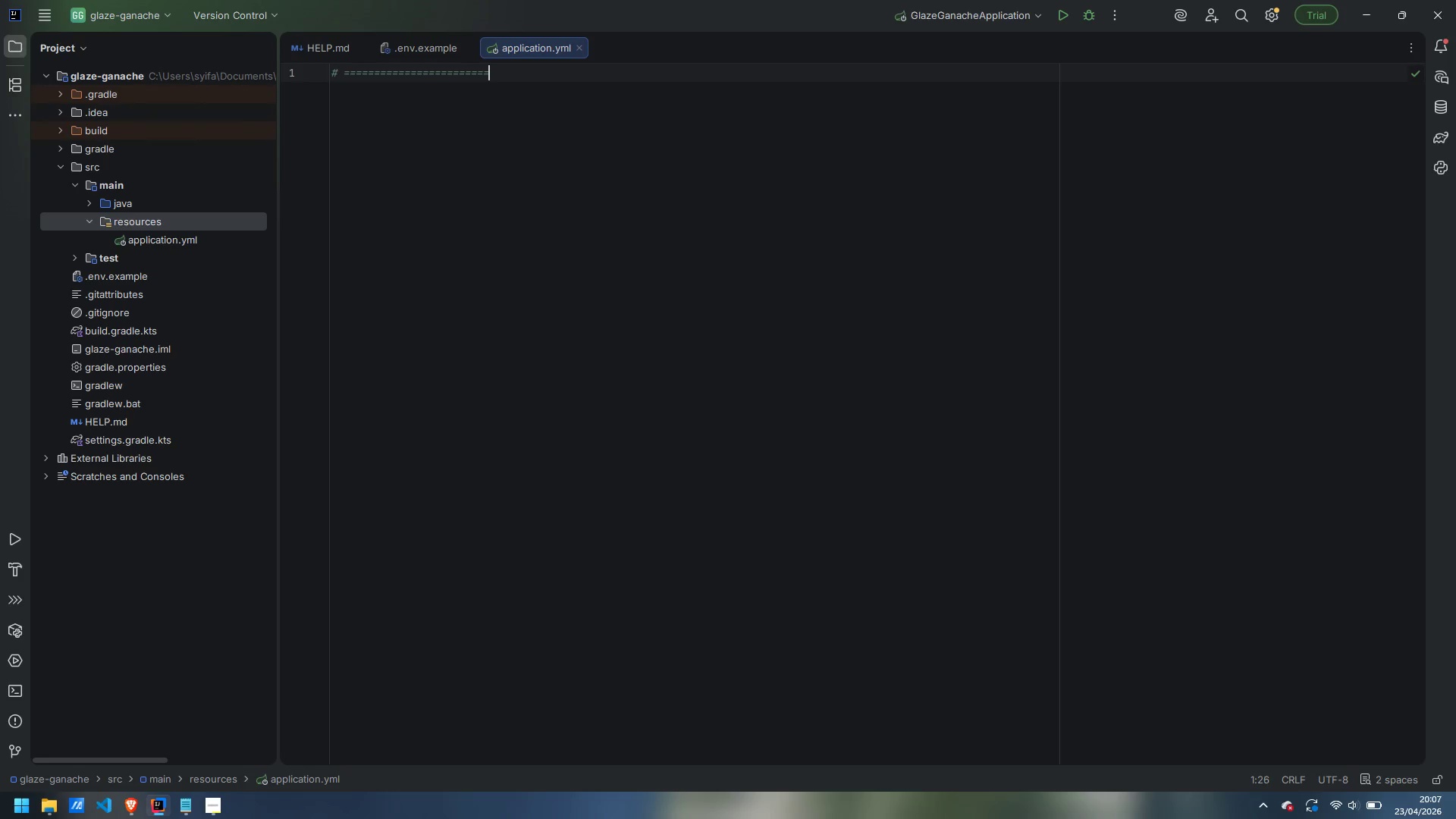 
key(Equal)
 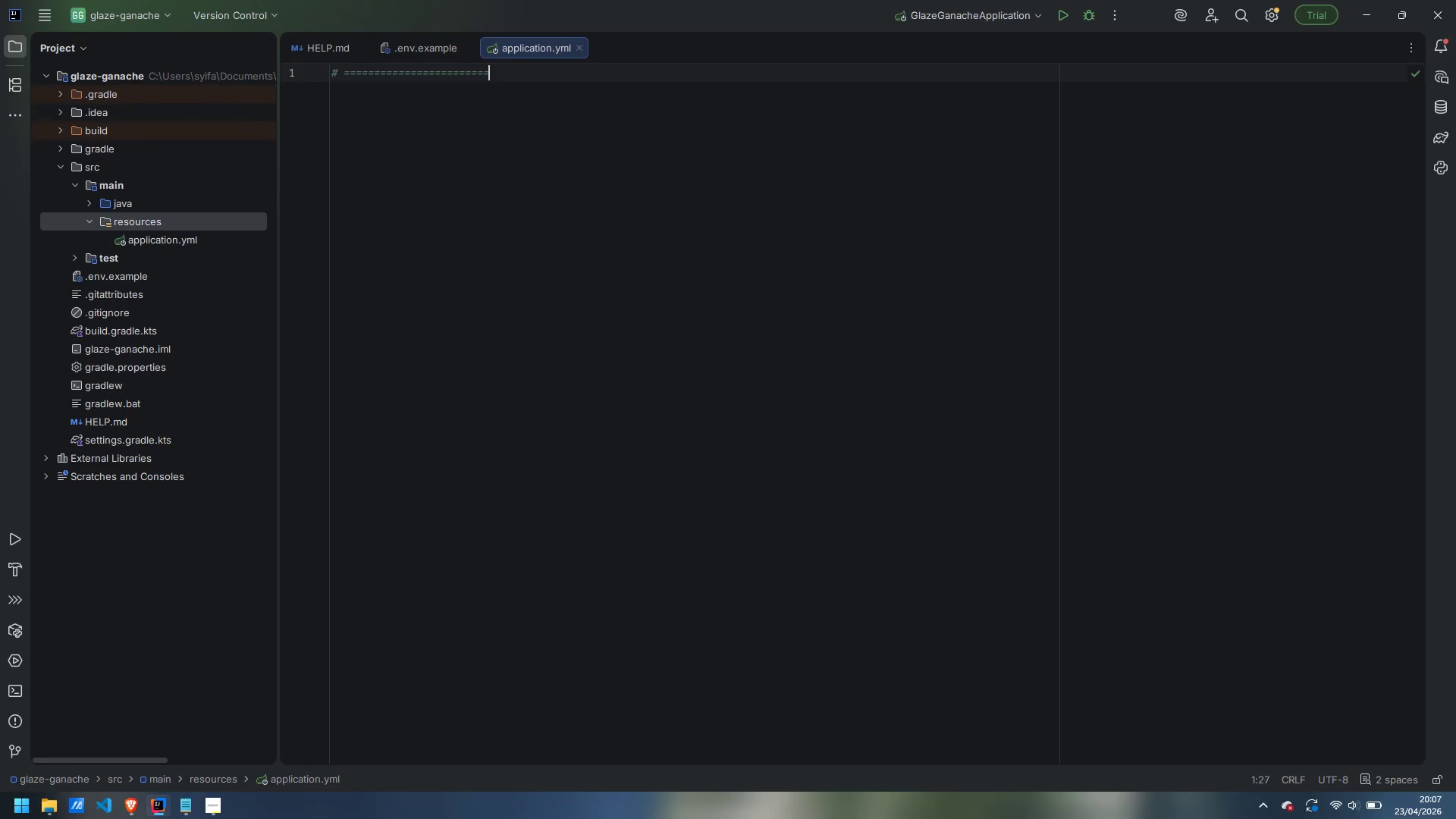 
key(Equal)
 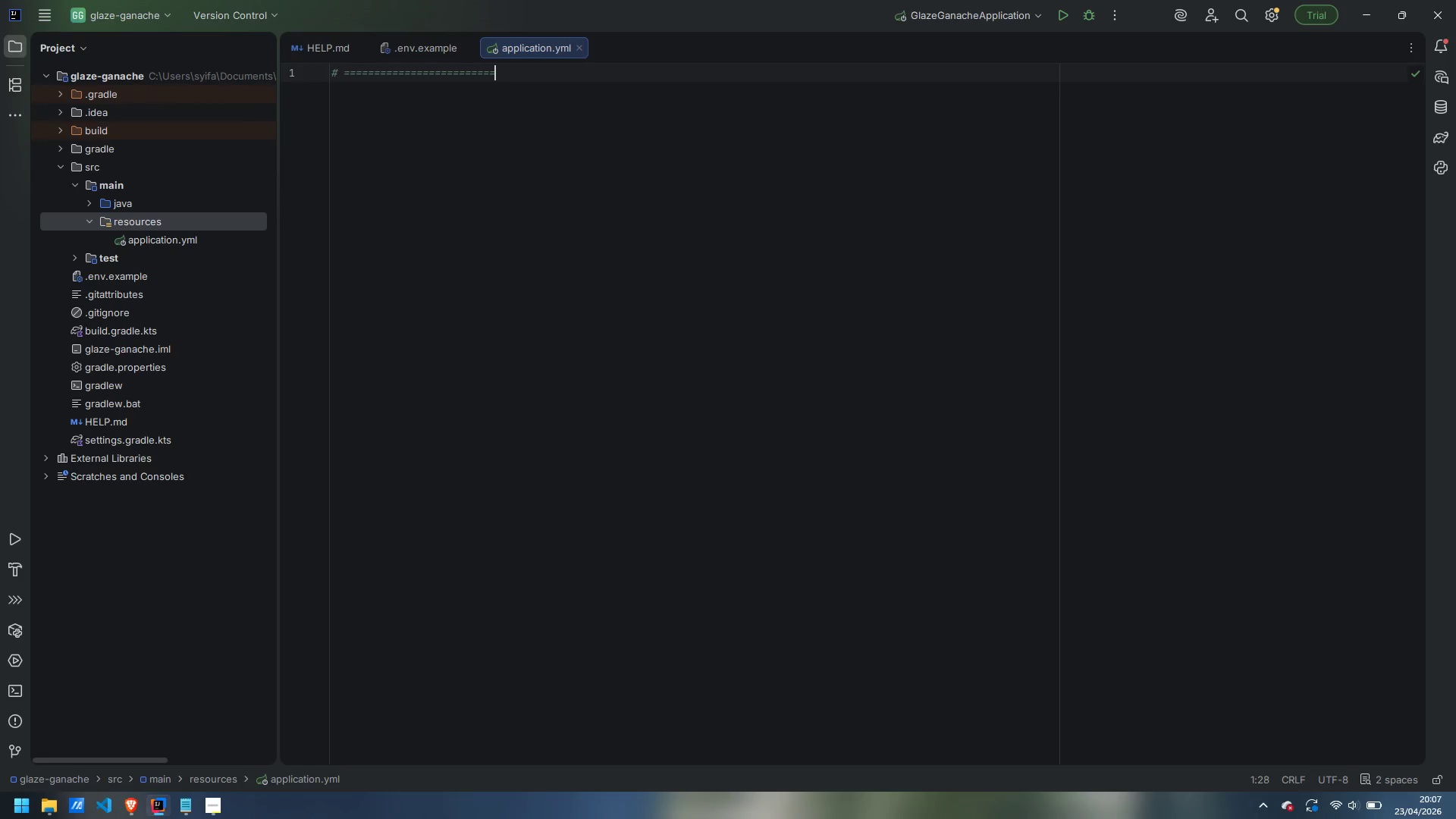 
key(Equal)
 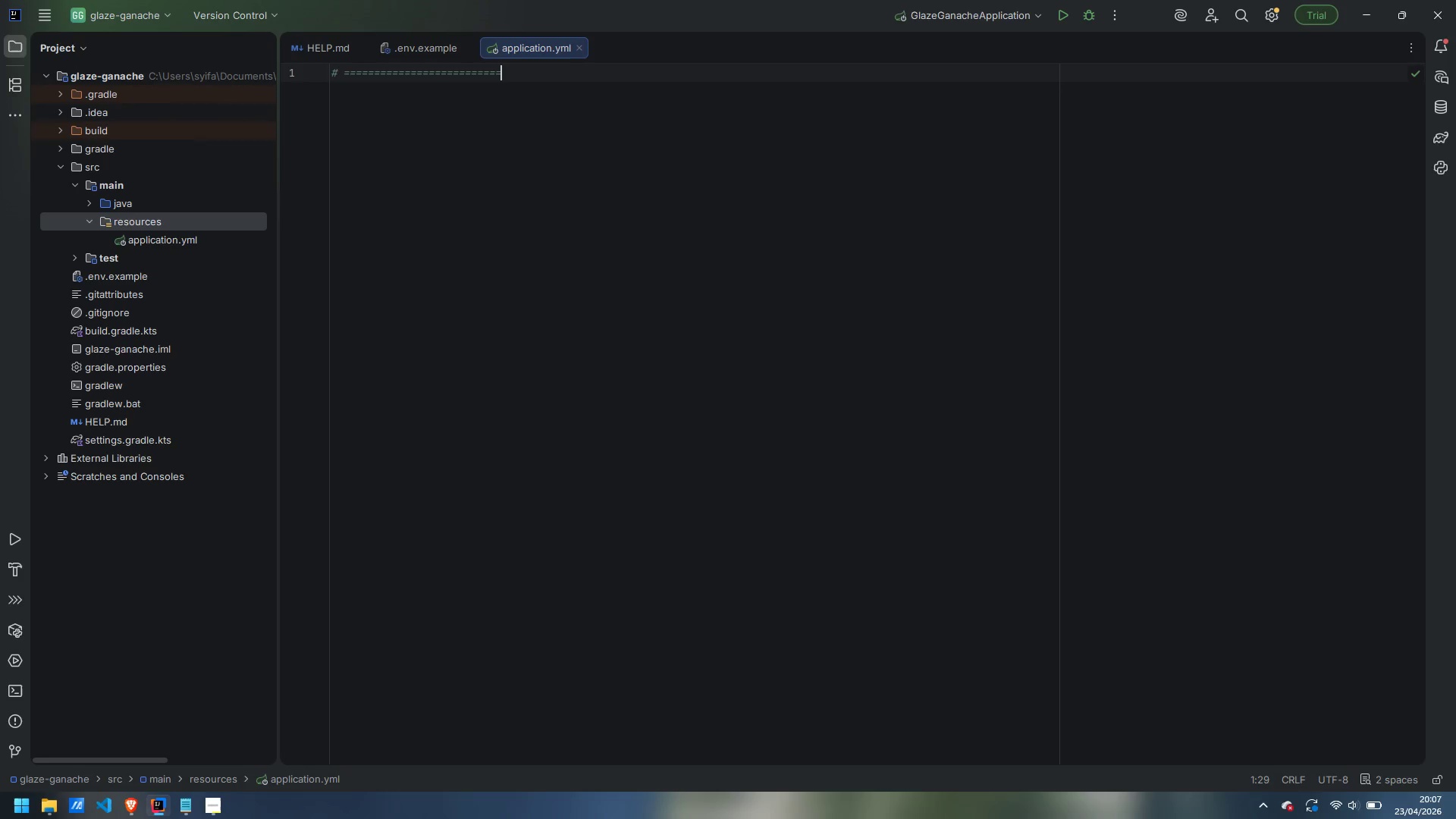 
key(Equal)
 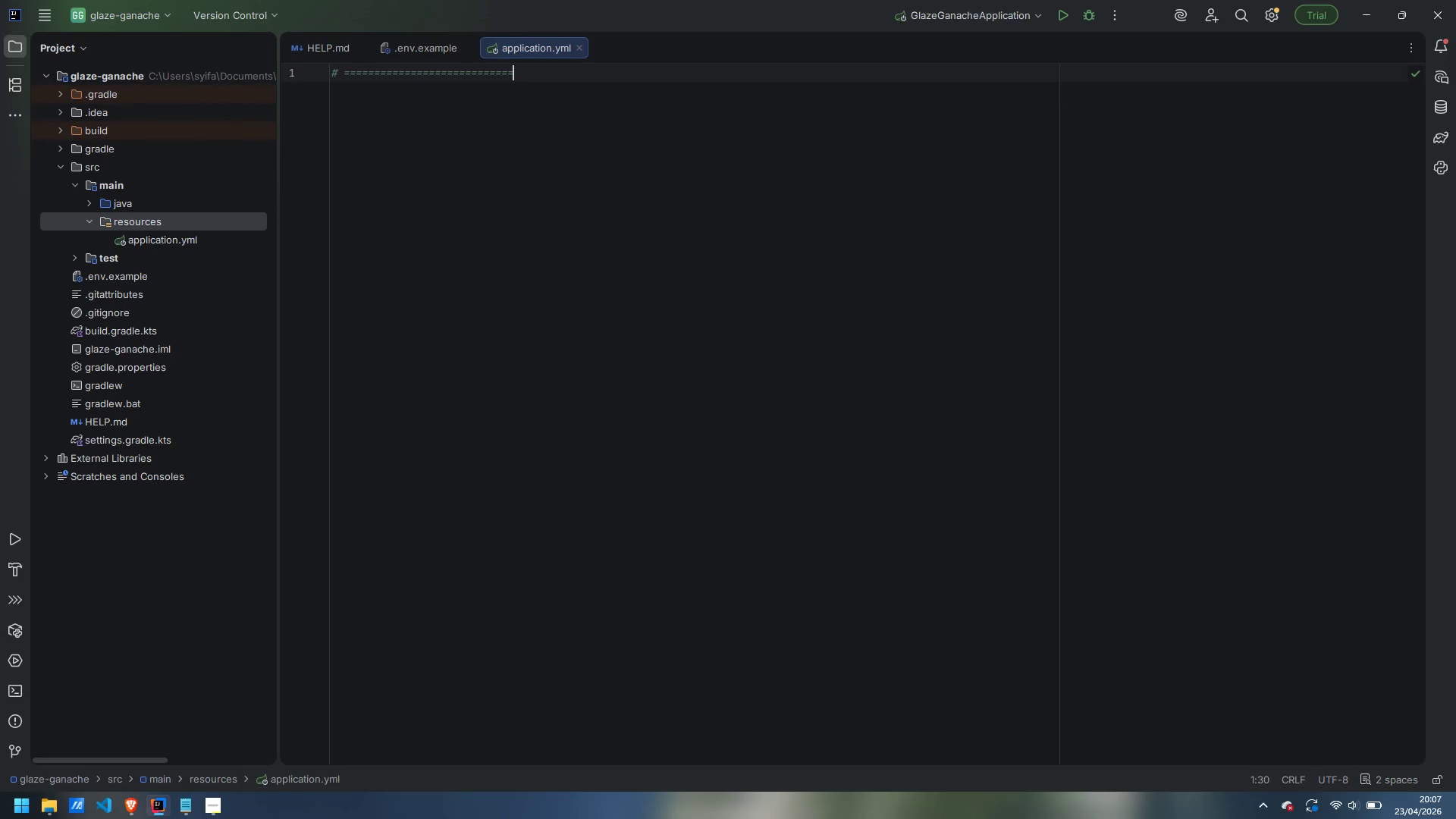 
key(Equal)
 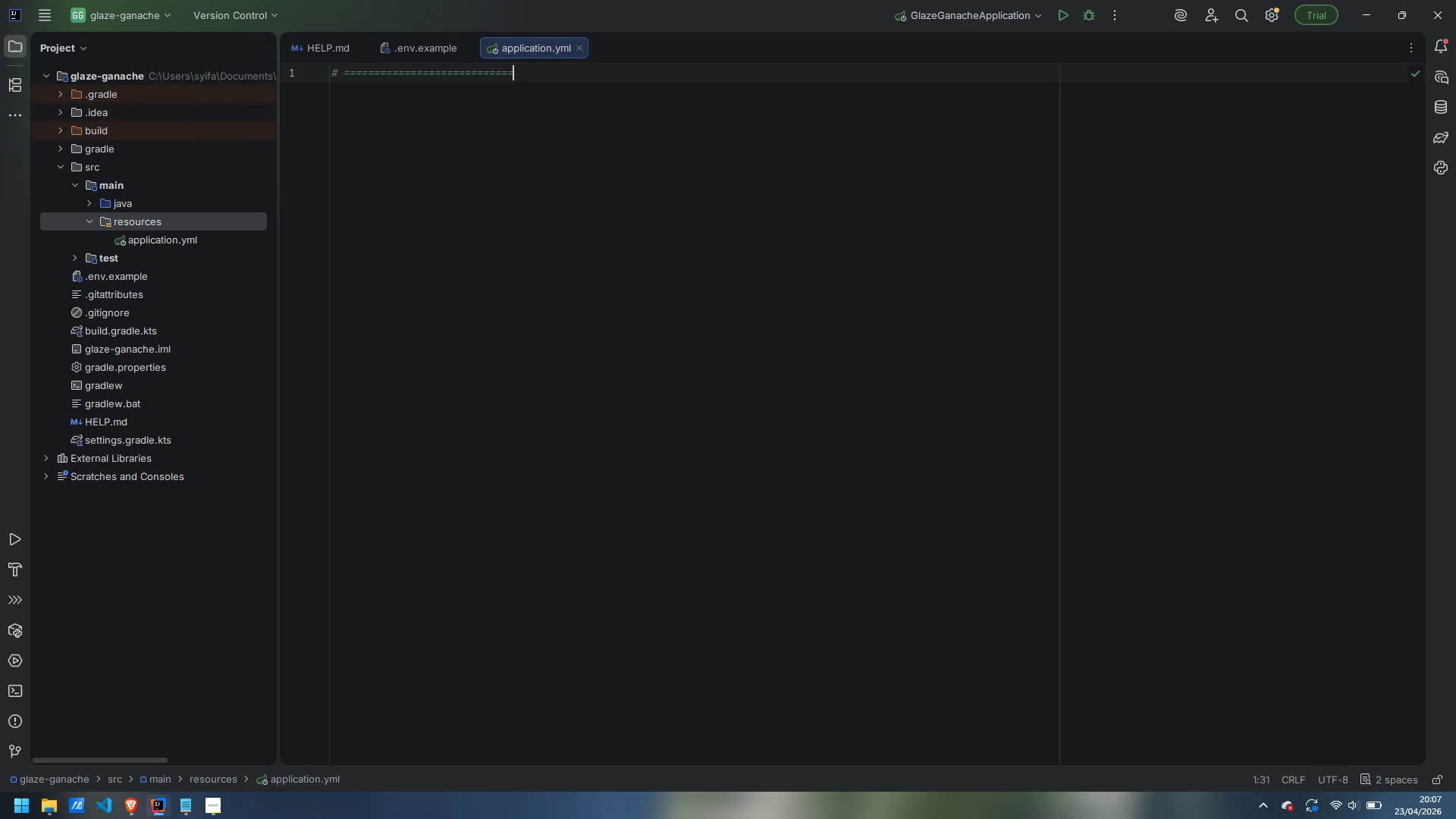 
key(Equal)
 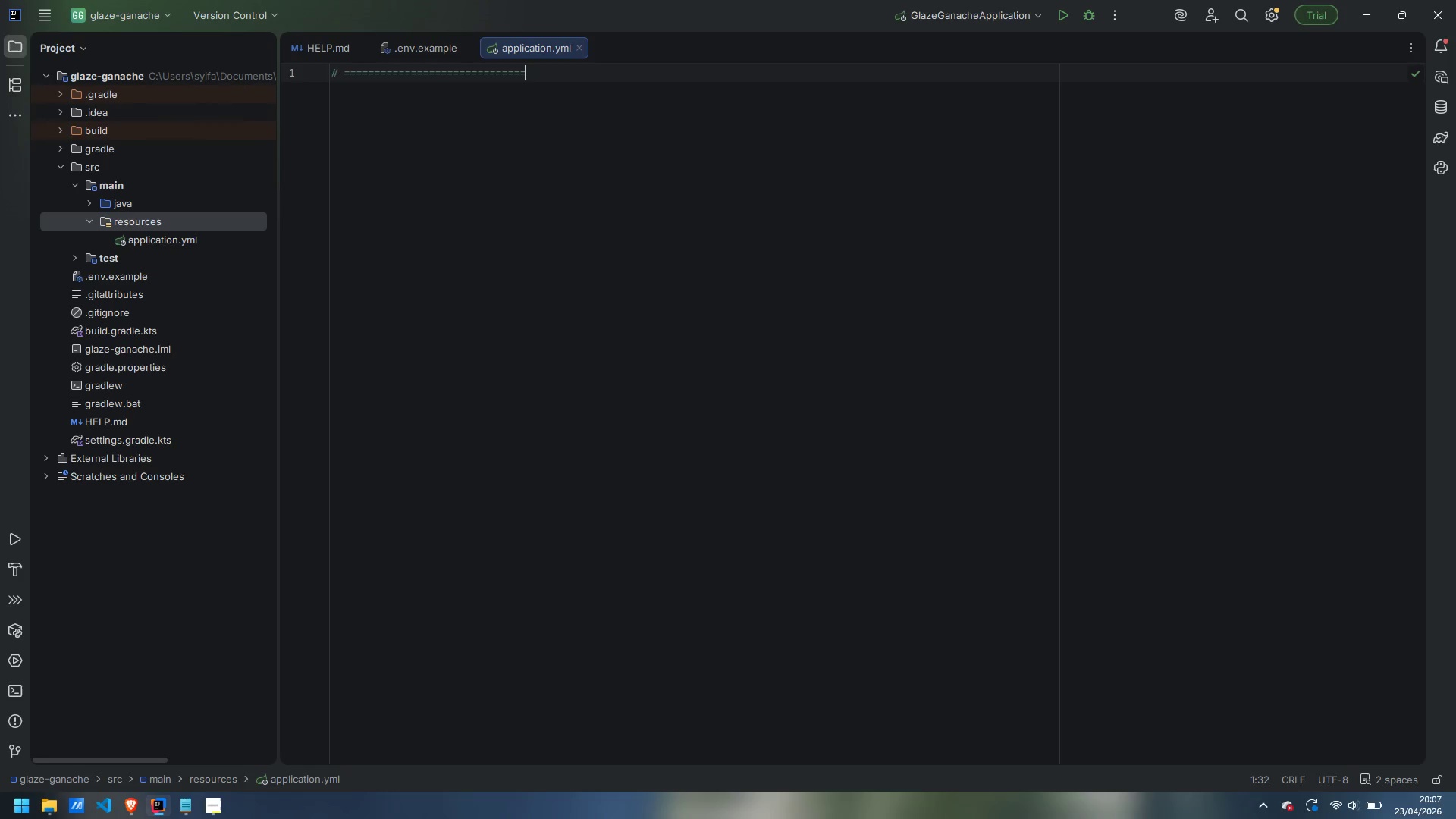 
hold_key(key=Equal, duration=0.92)
 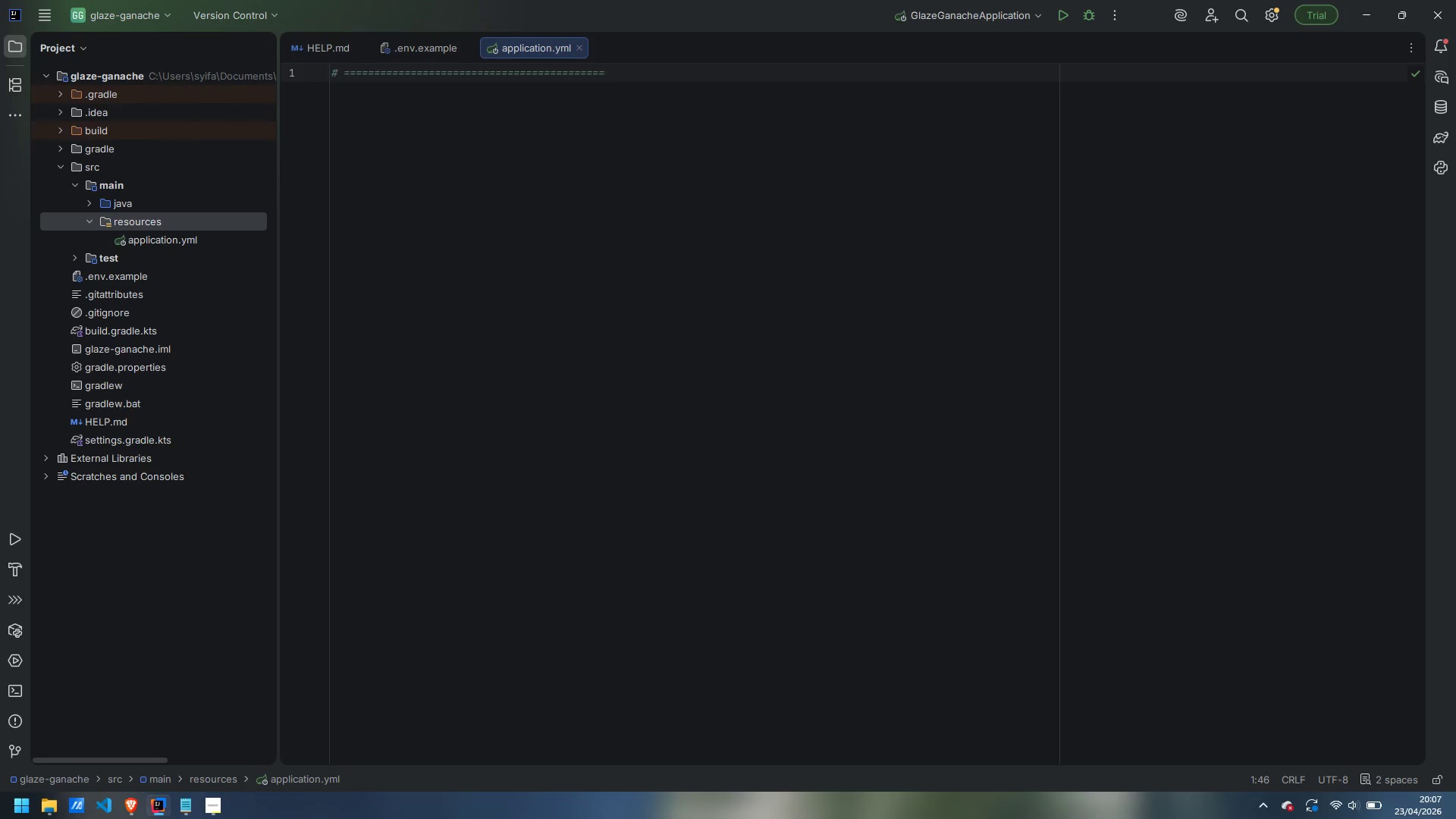 
key(Enter)
 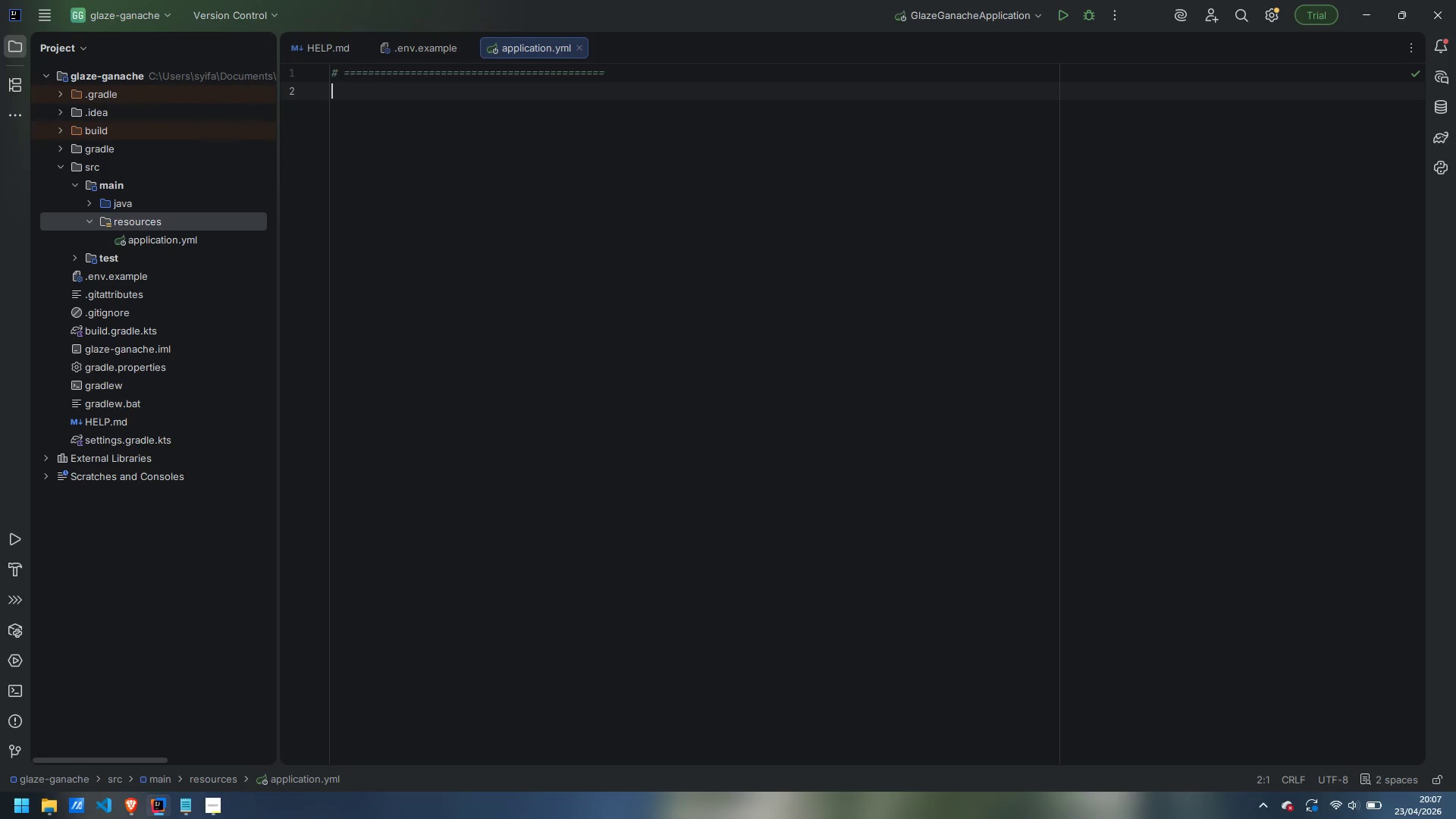 
type(# Glaze & Ganache OAuth )
key(Backspace)
type(2 Integration - root configuration)
 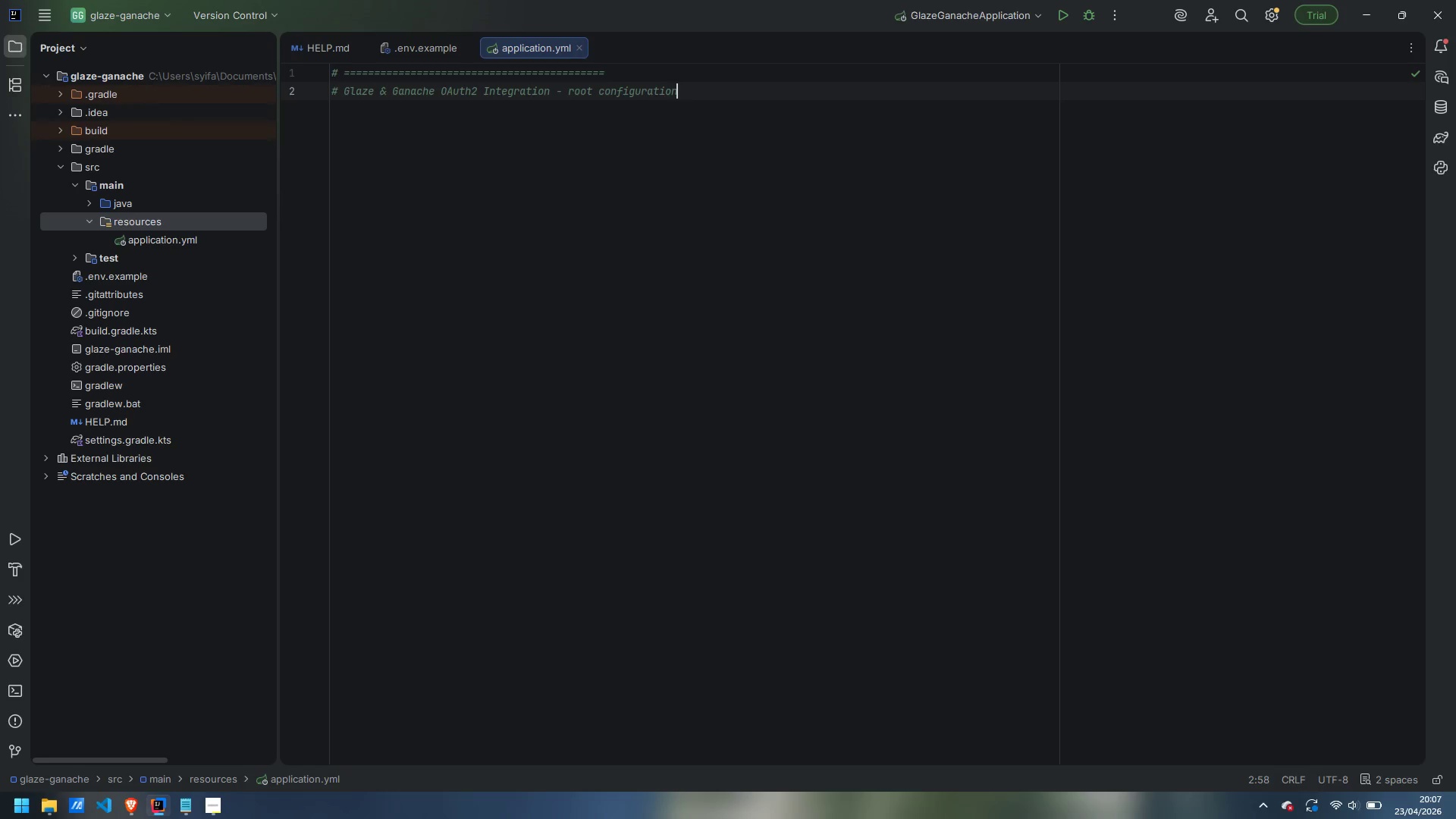 
key(ArrowUp)
 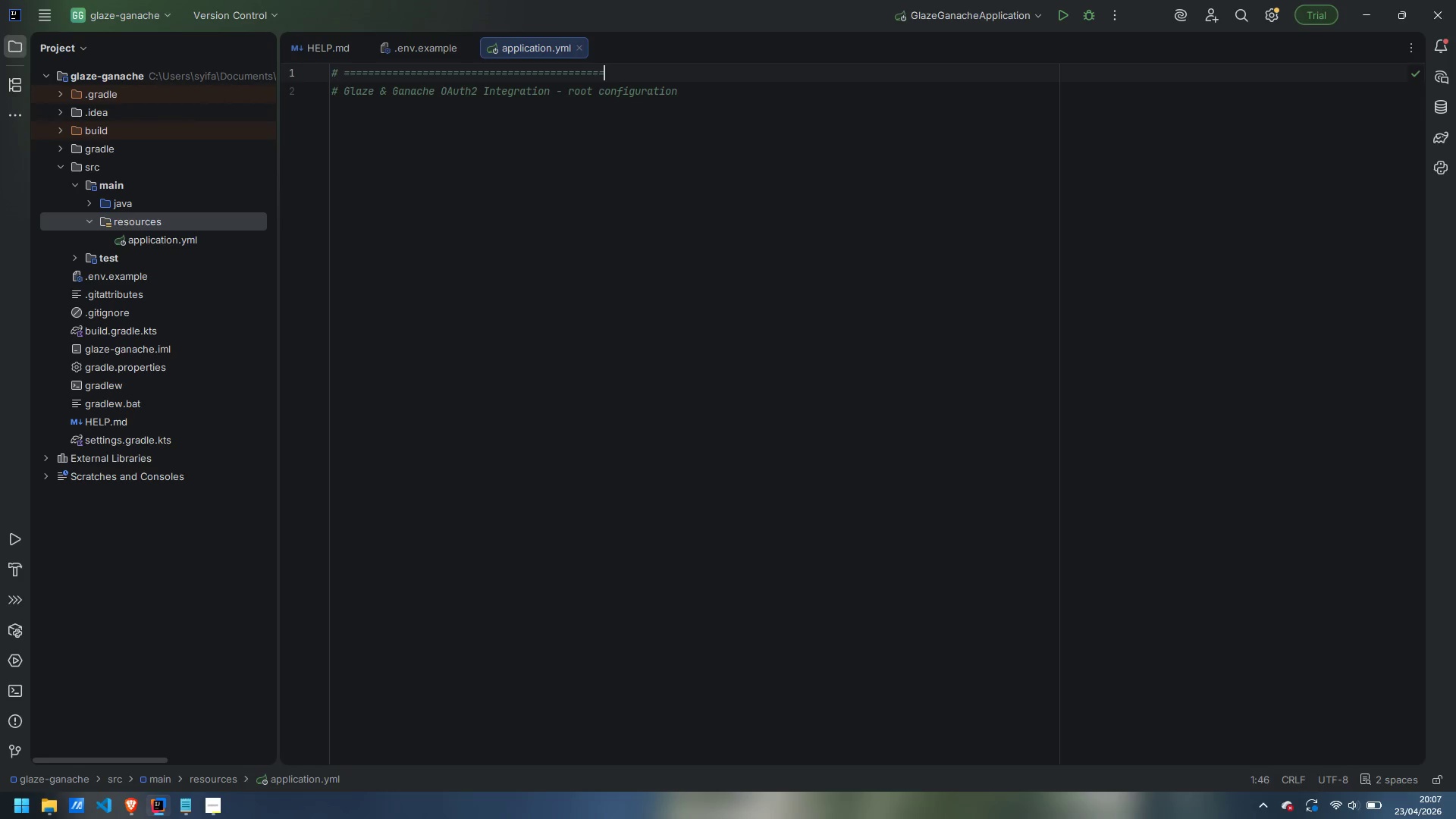 
key(Equal)
 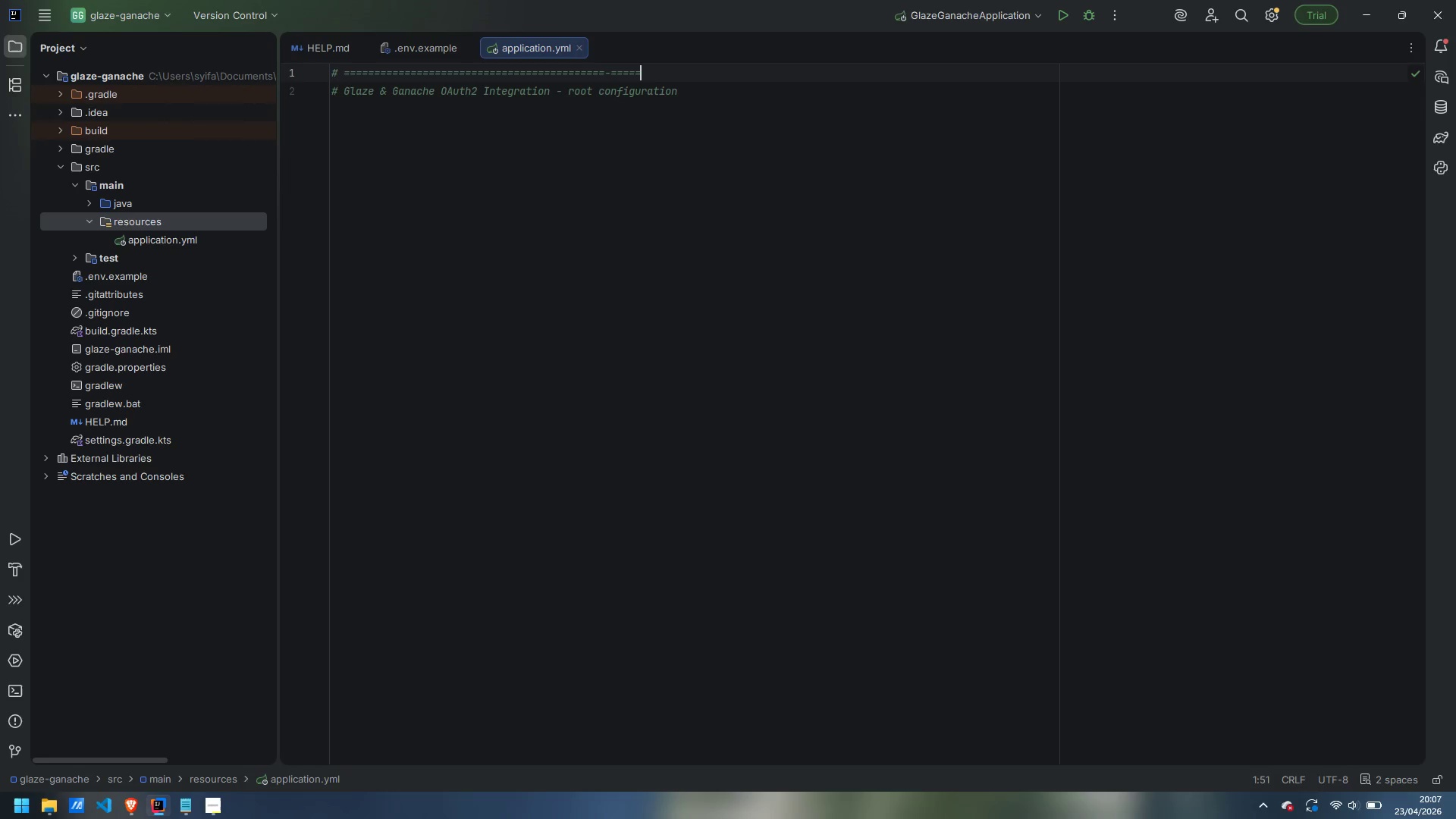 
key(Minus)
 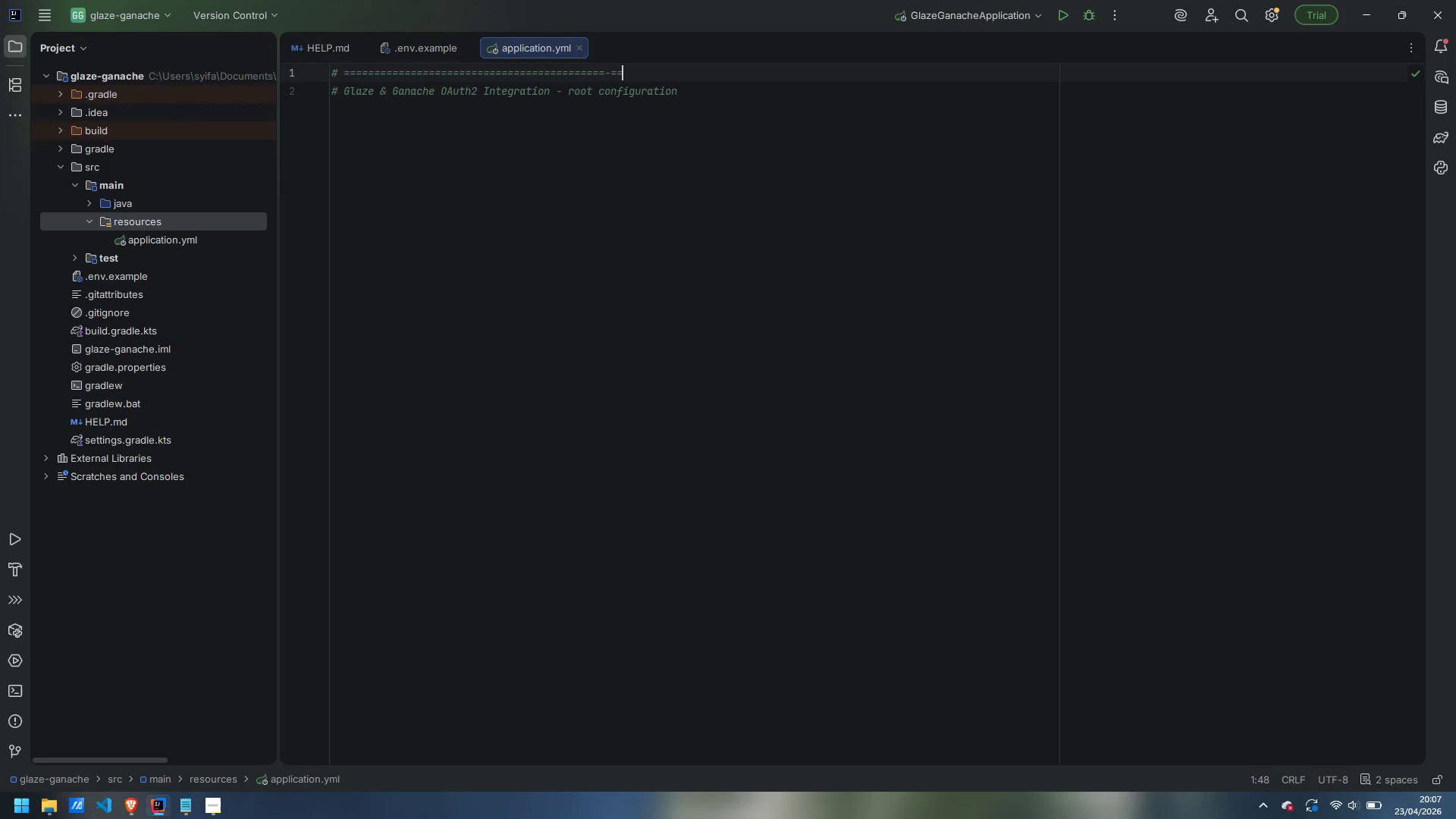 
key(Equal)
 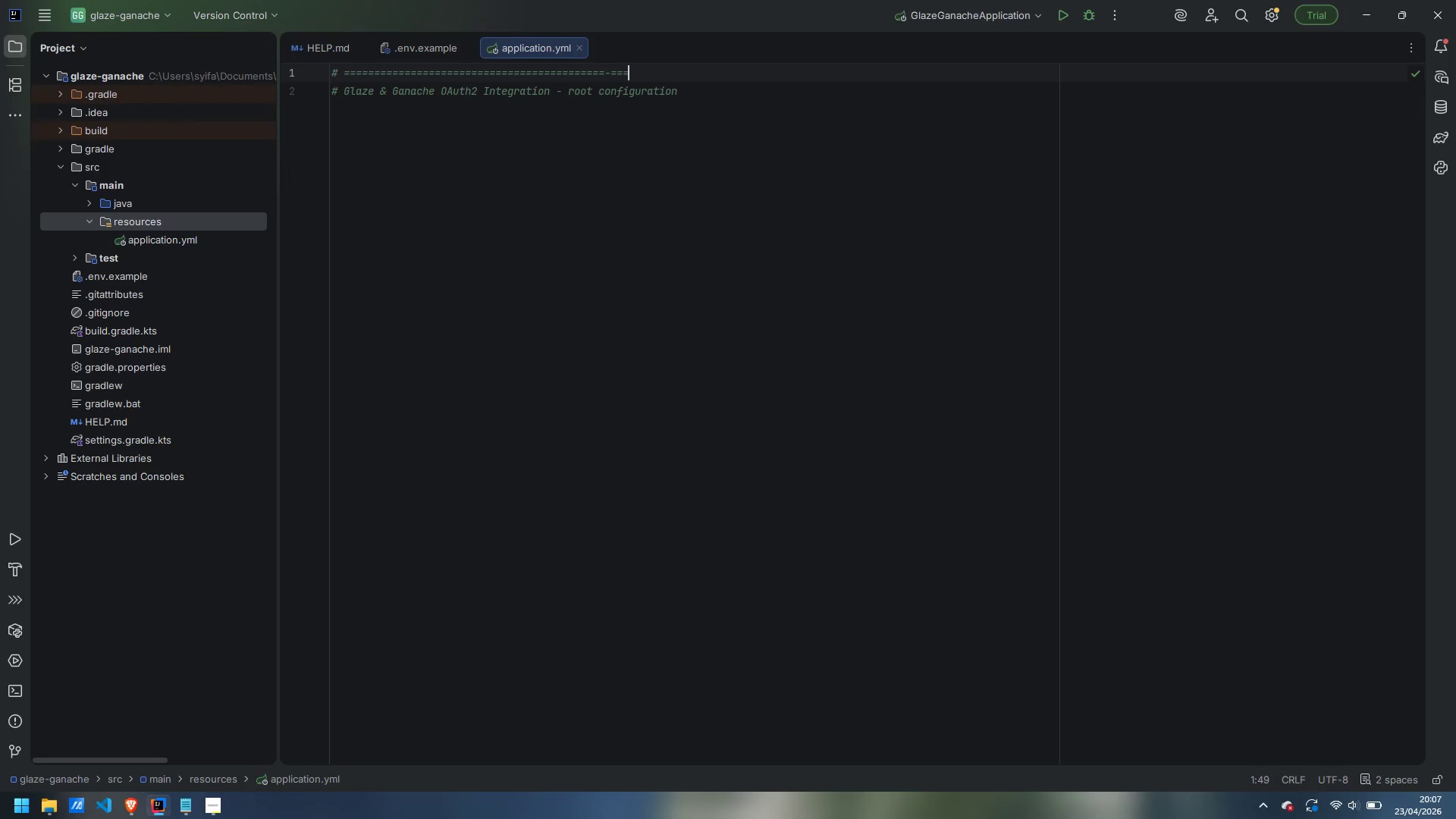 
key(Equal)
 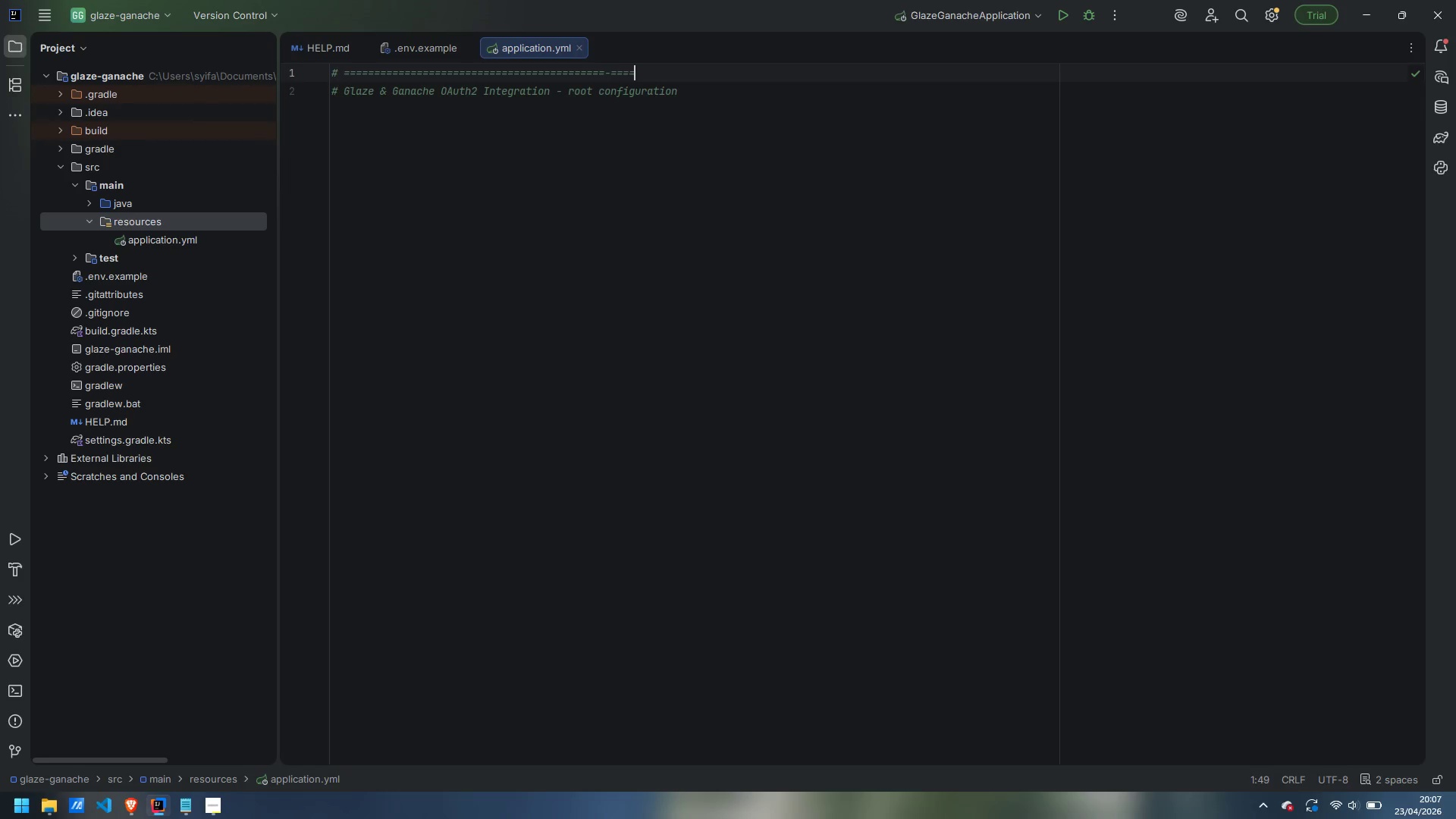 
key(Equal)
 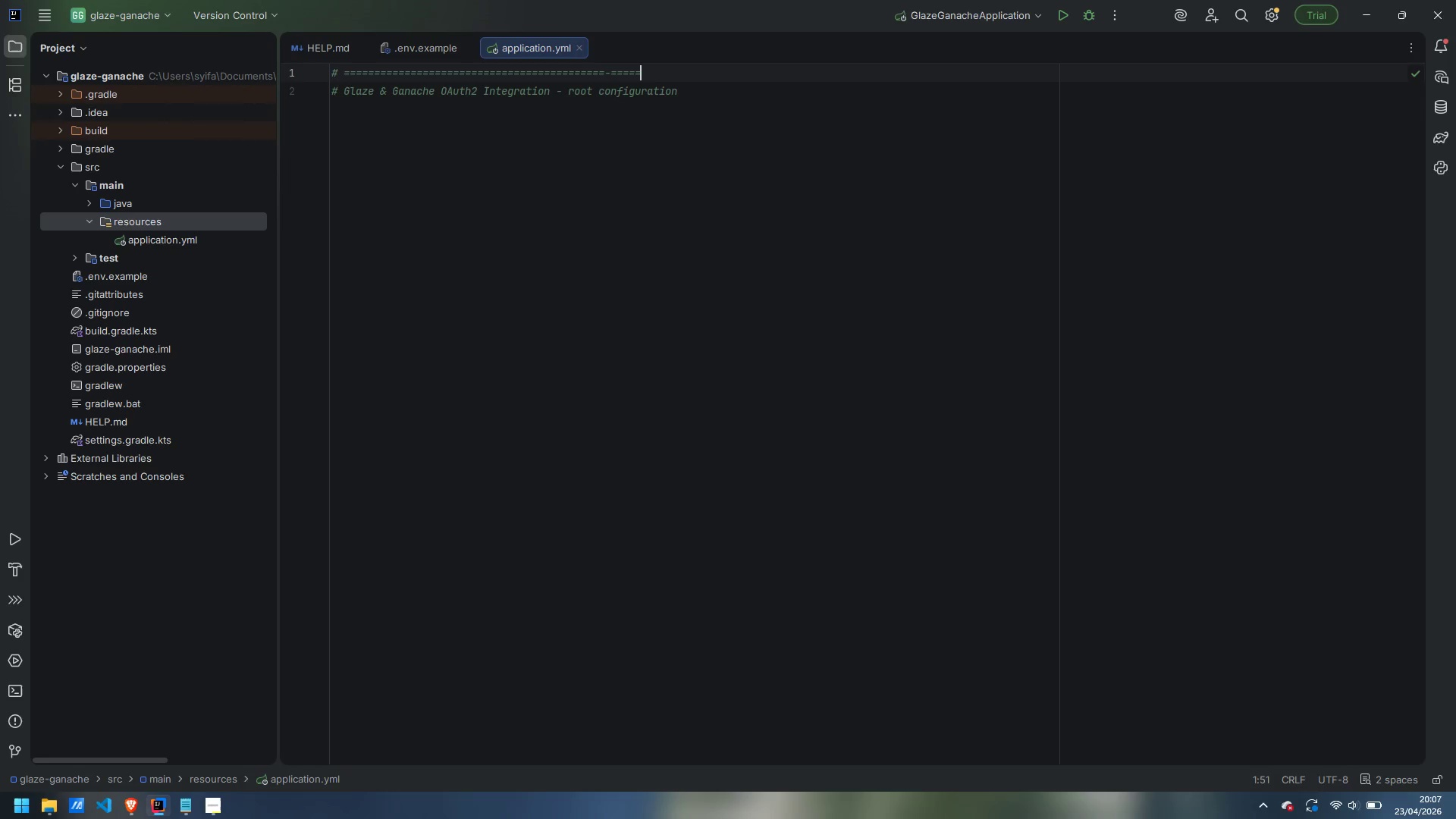 
key(Equal)
 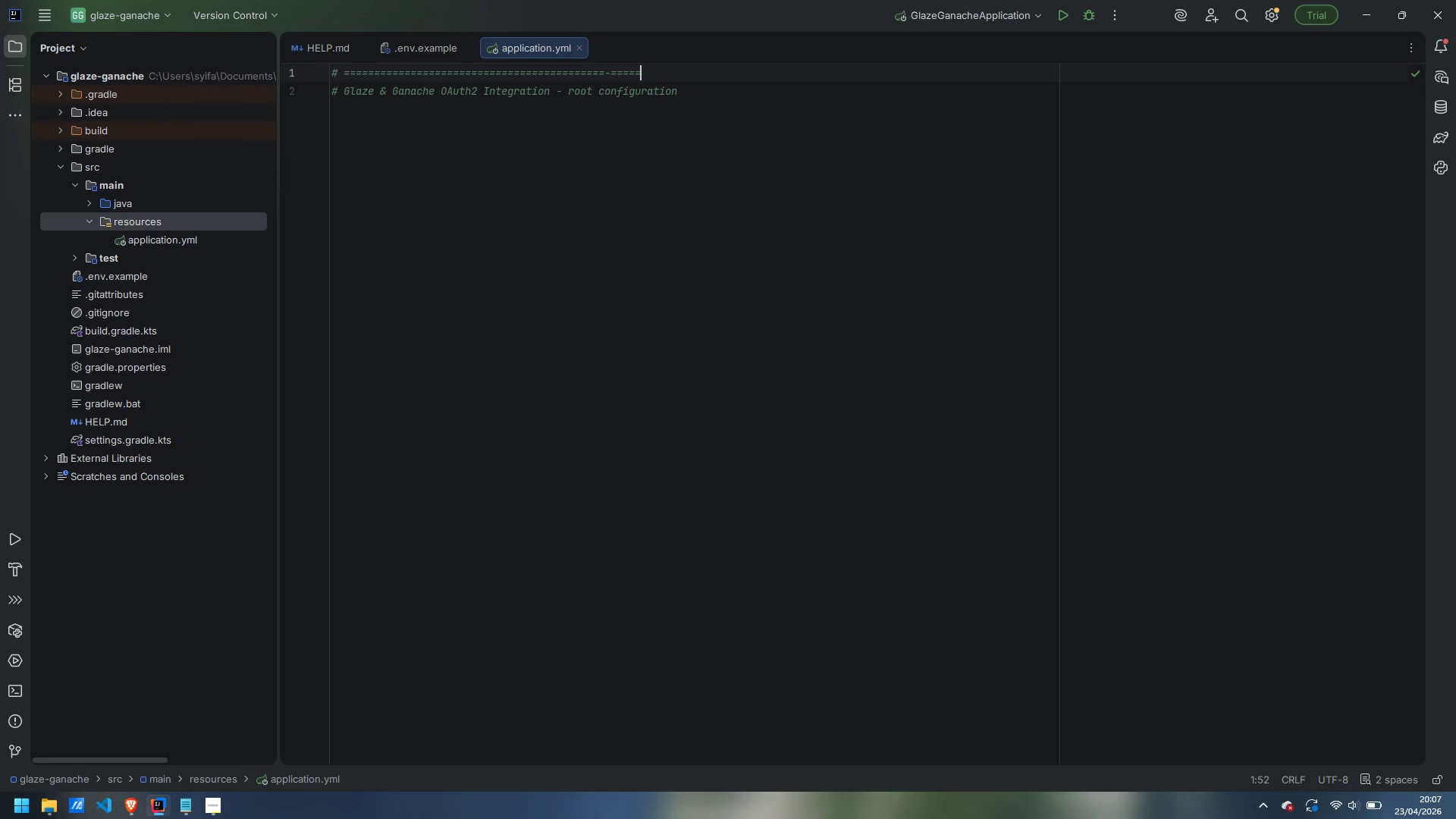 
key(Equal)
 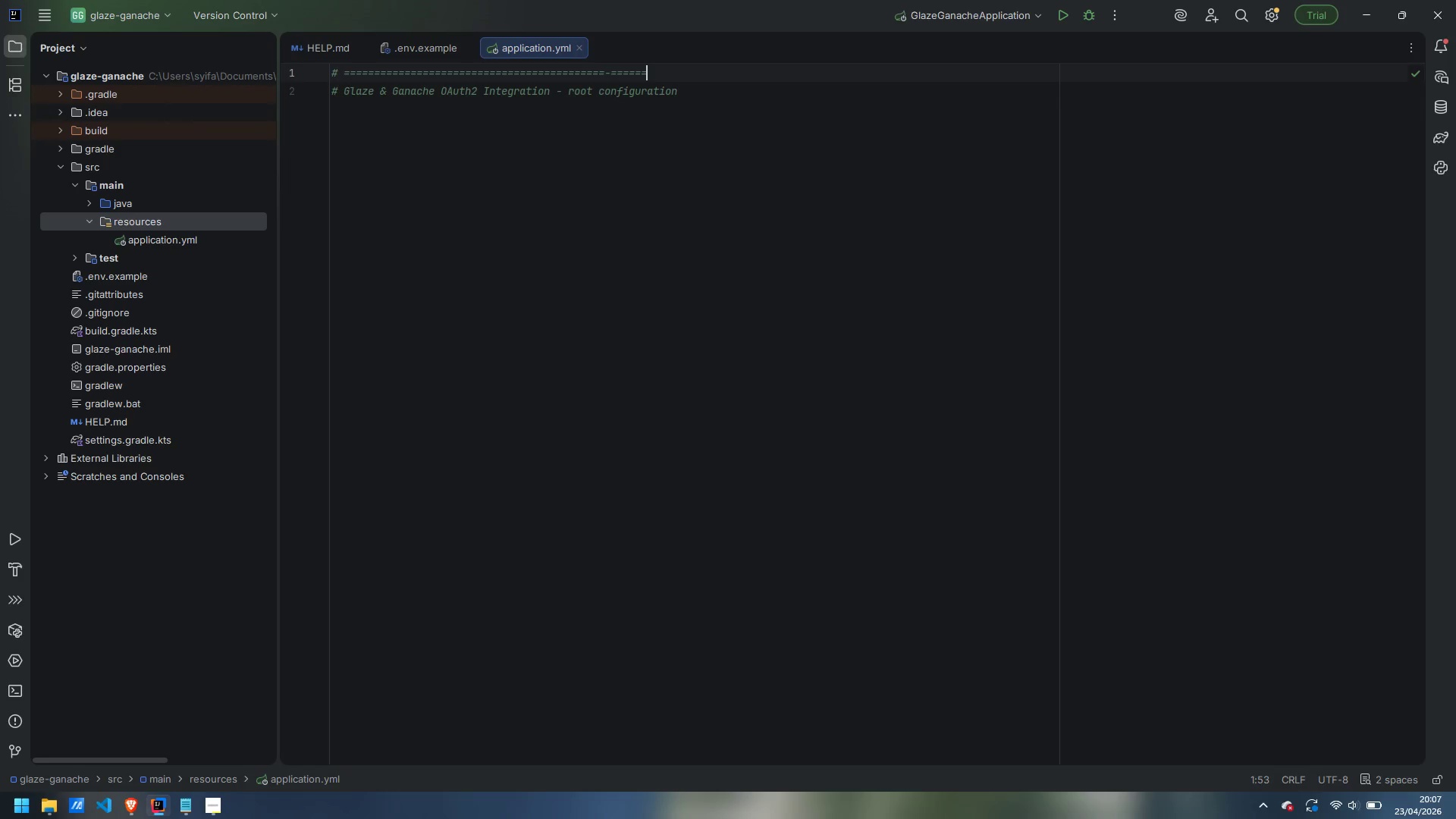 
key(Backspace)
 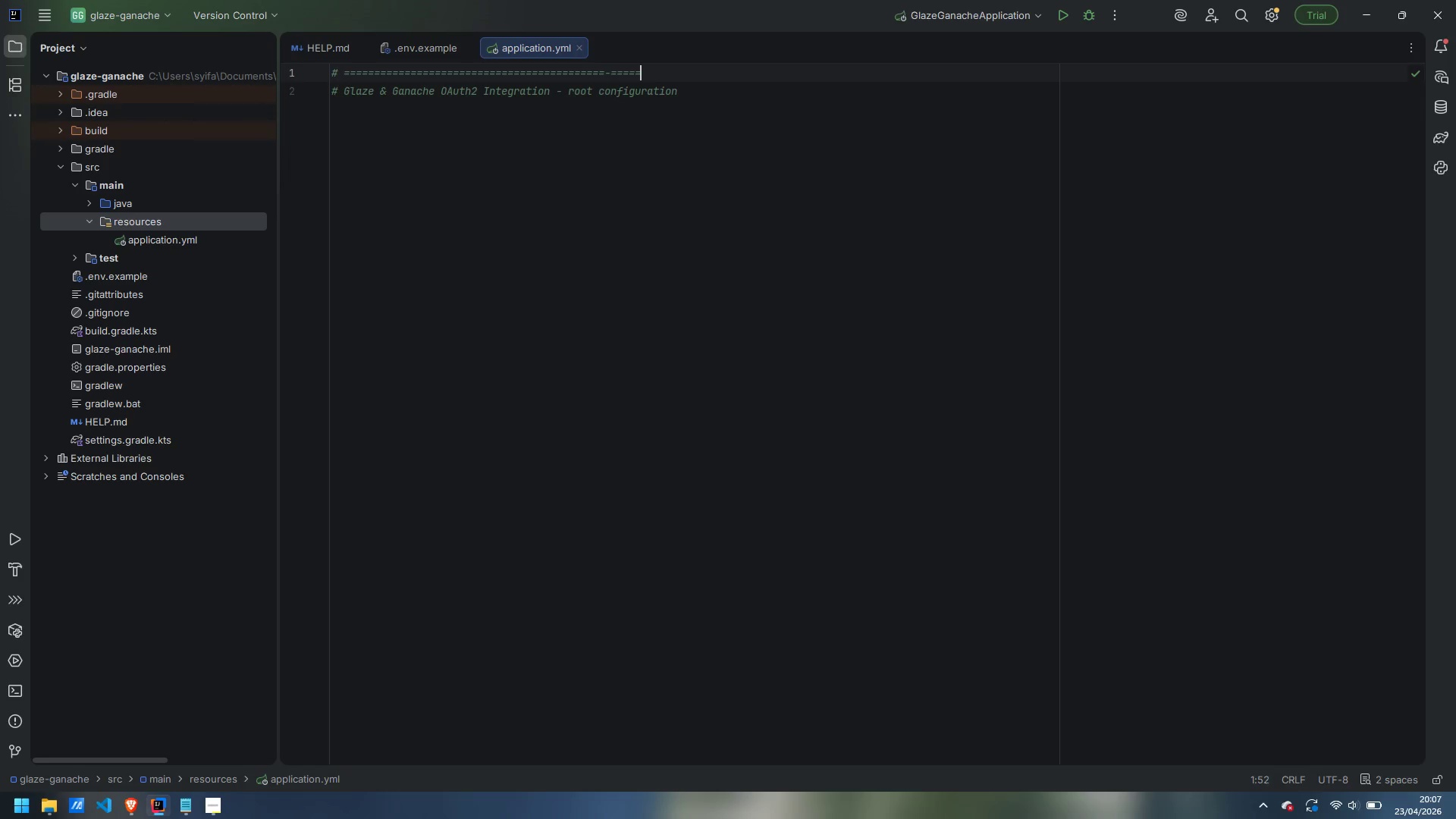 
key(Backspace)
 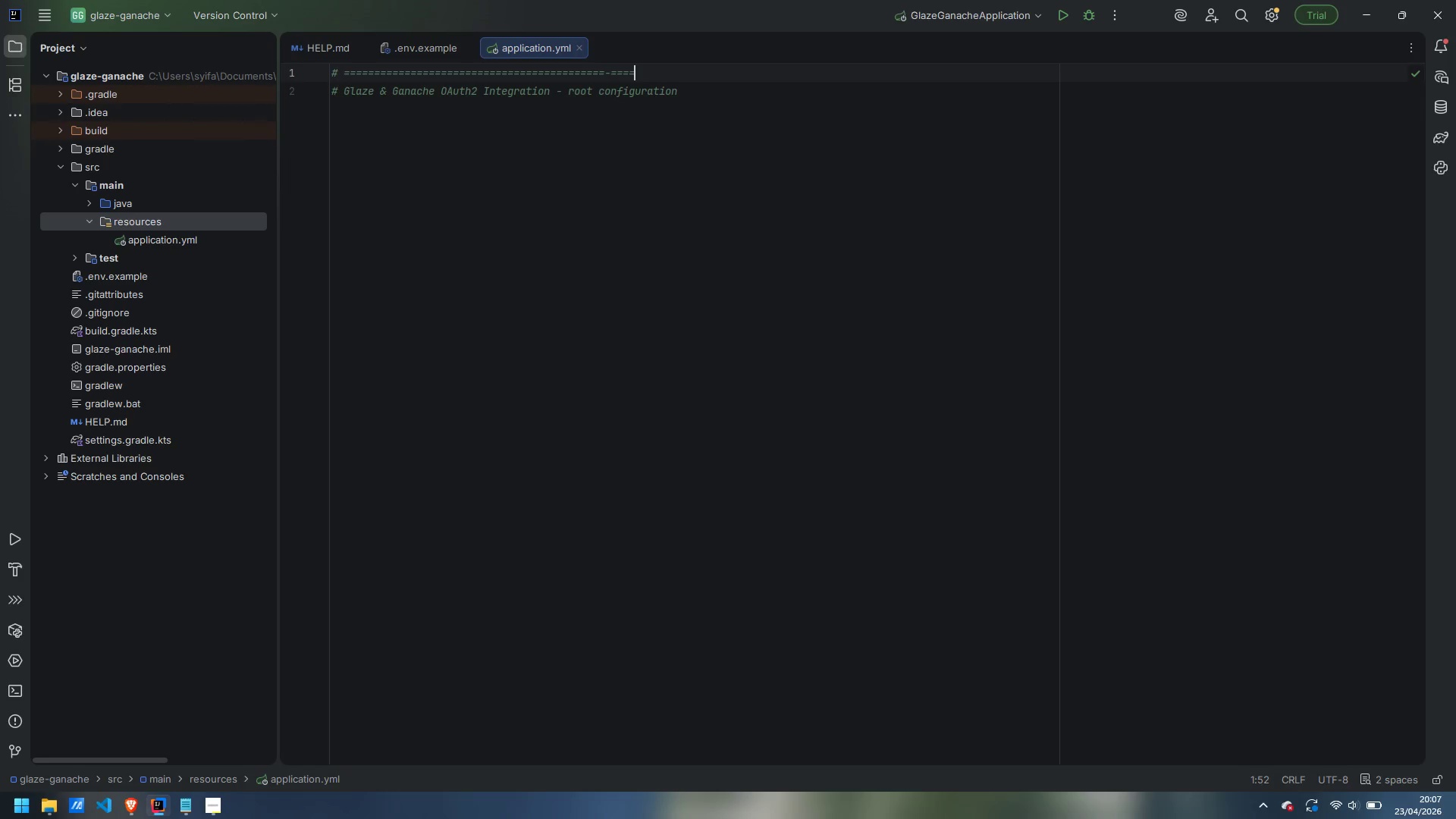 
key(Backspace)
 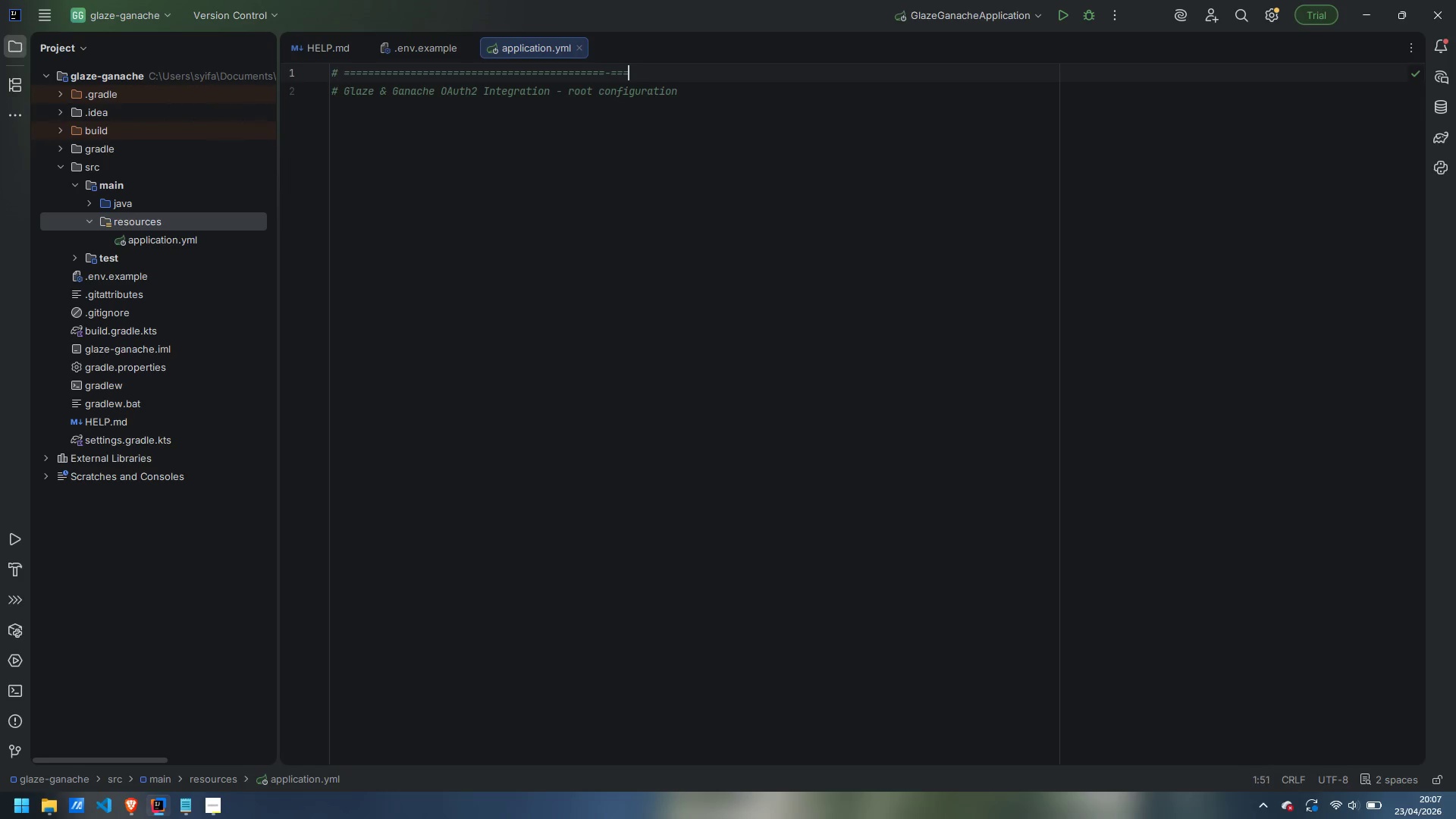 
key(Backspace)
 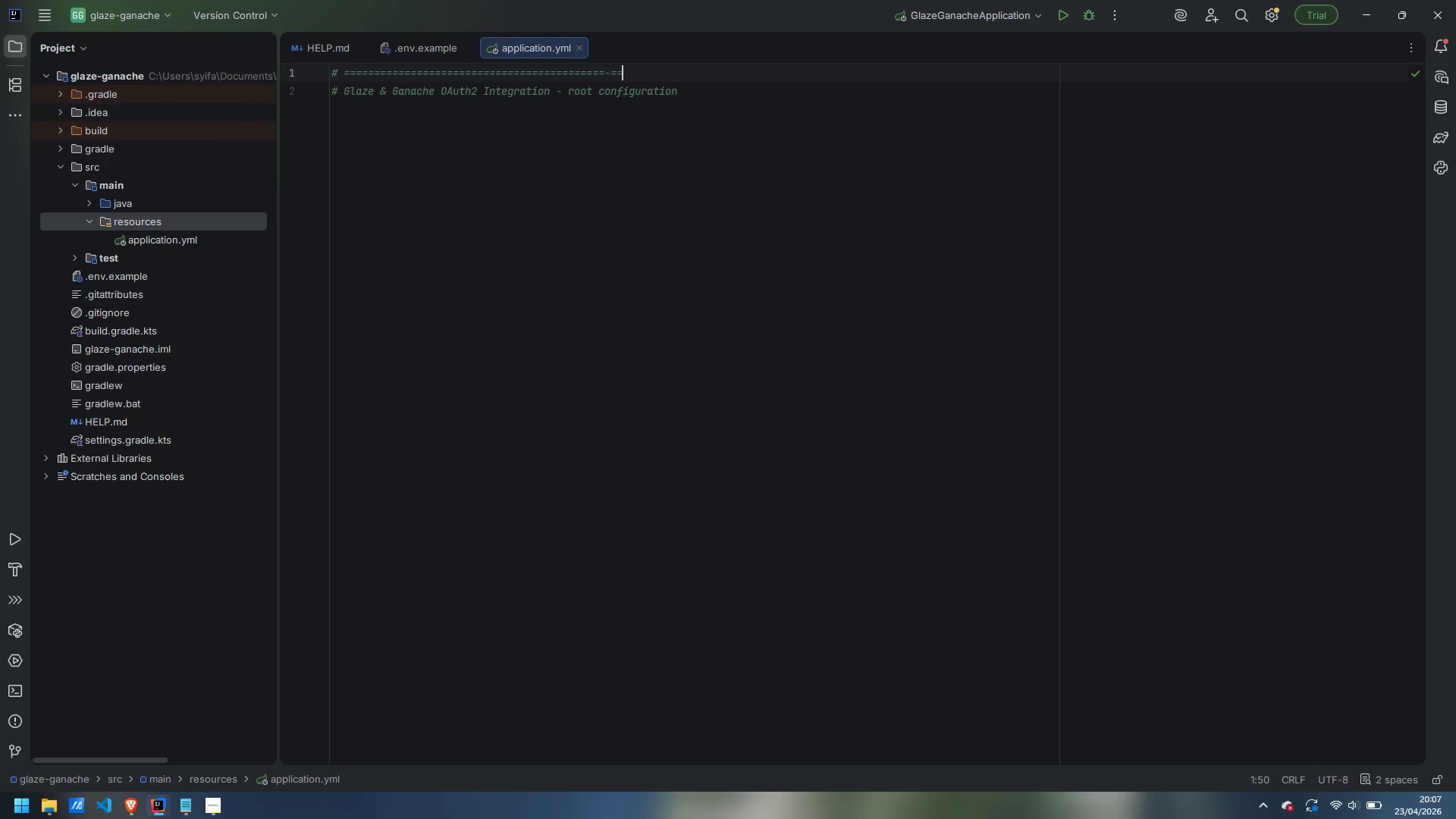 
key(Backspace)
 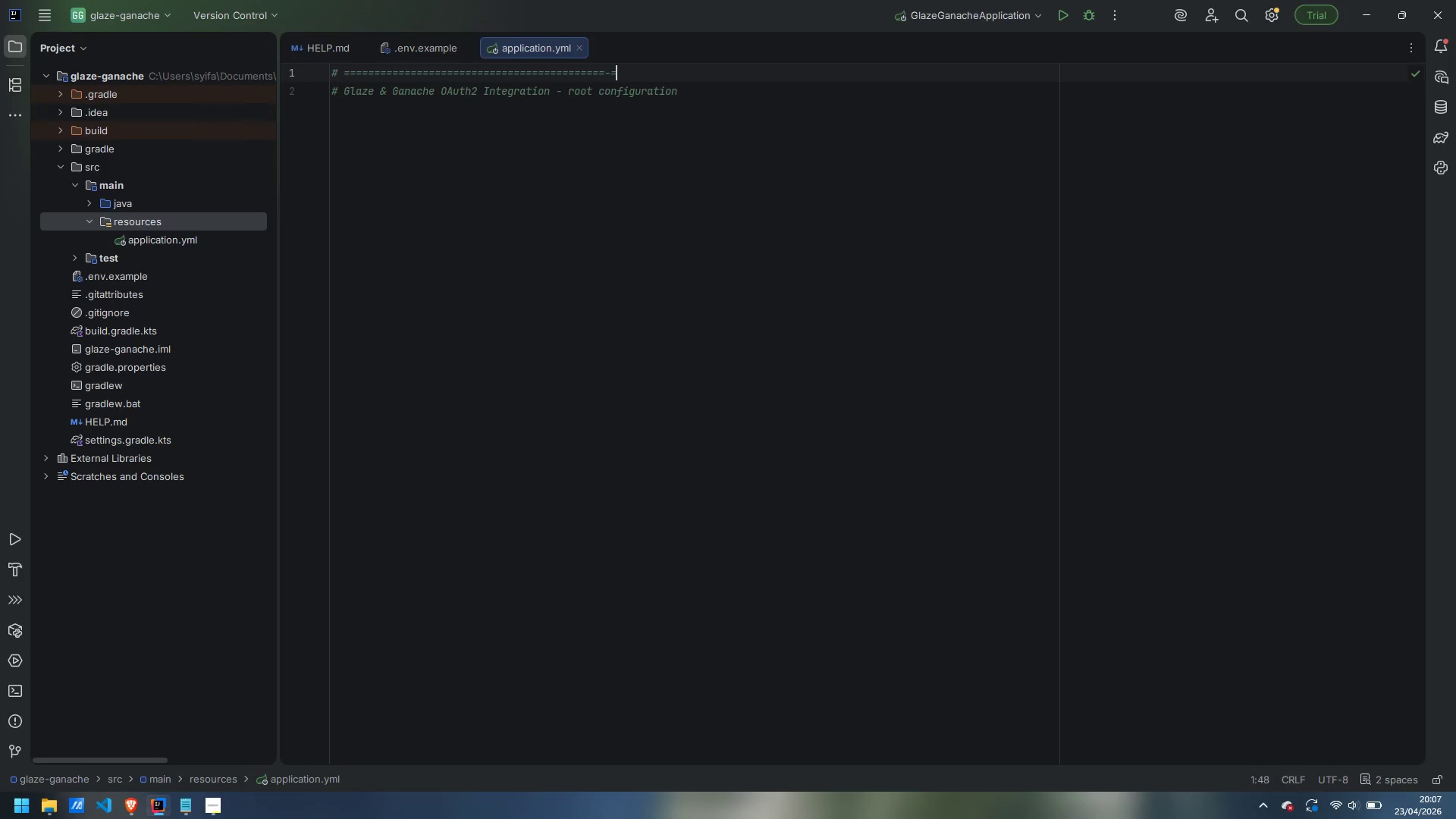 
key(Backspace)
 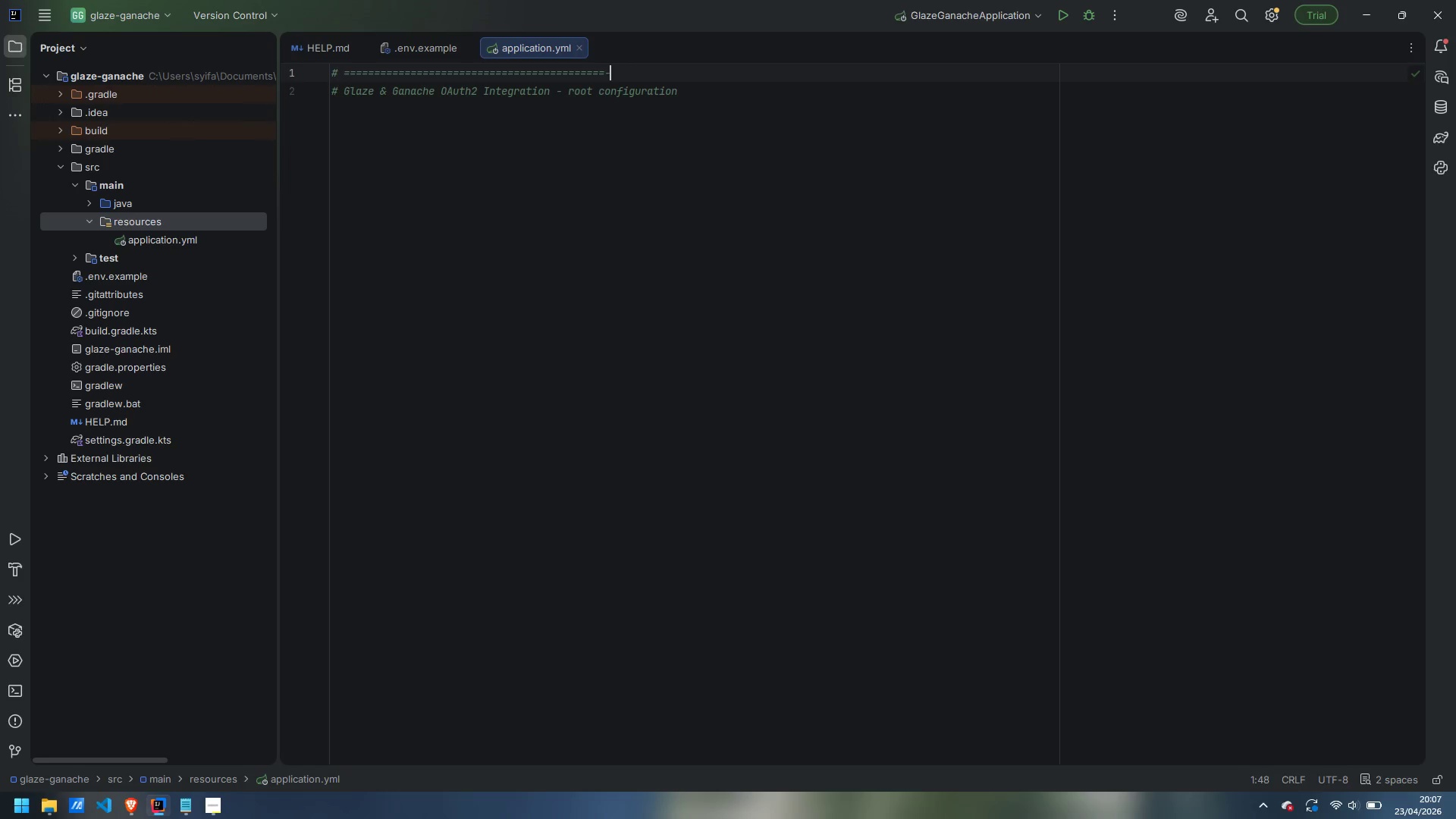 
key(Backspace)
 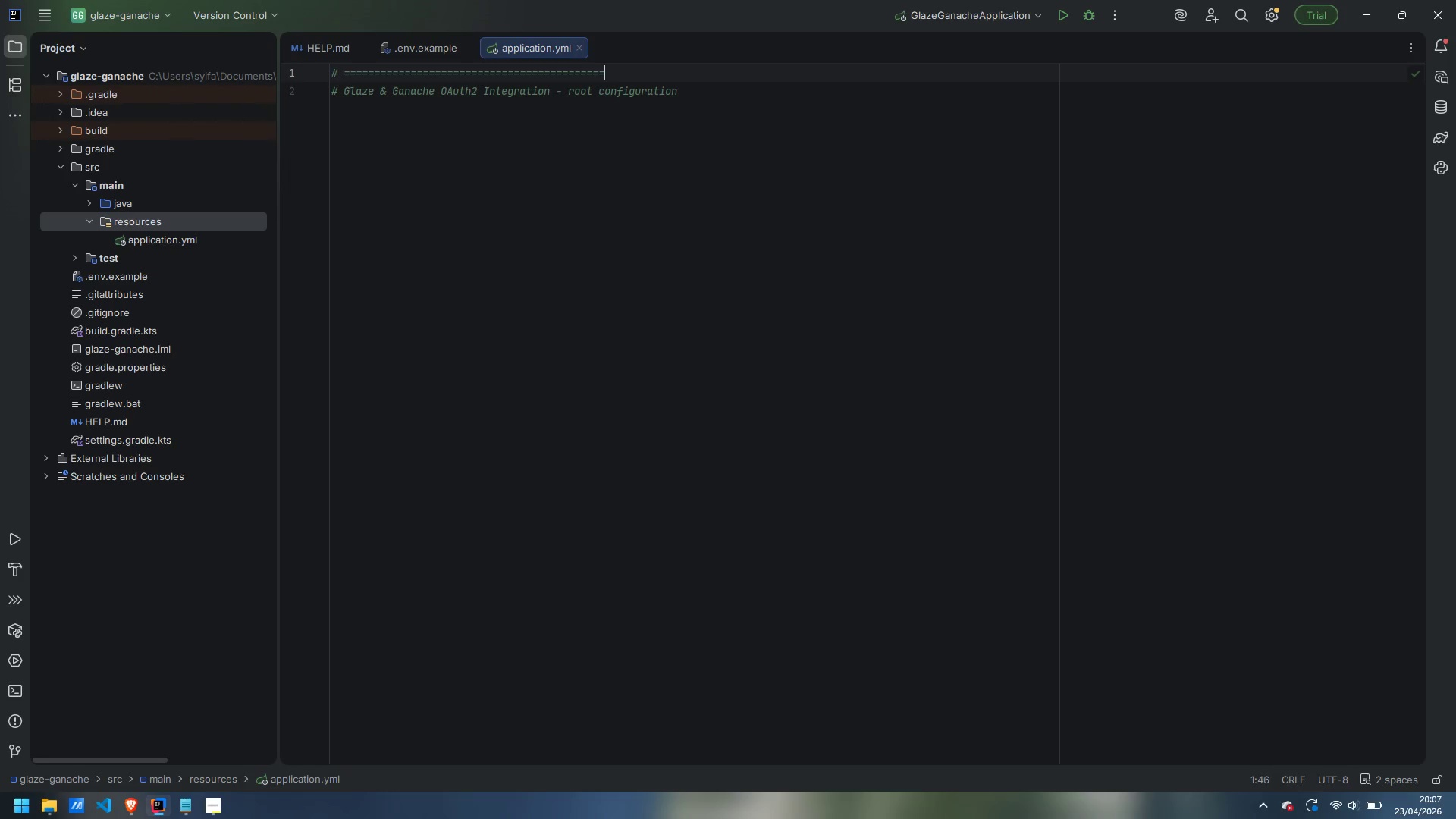 
key(Equal)
 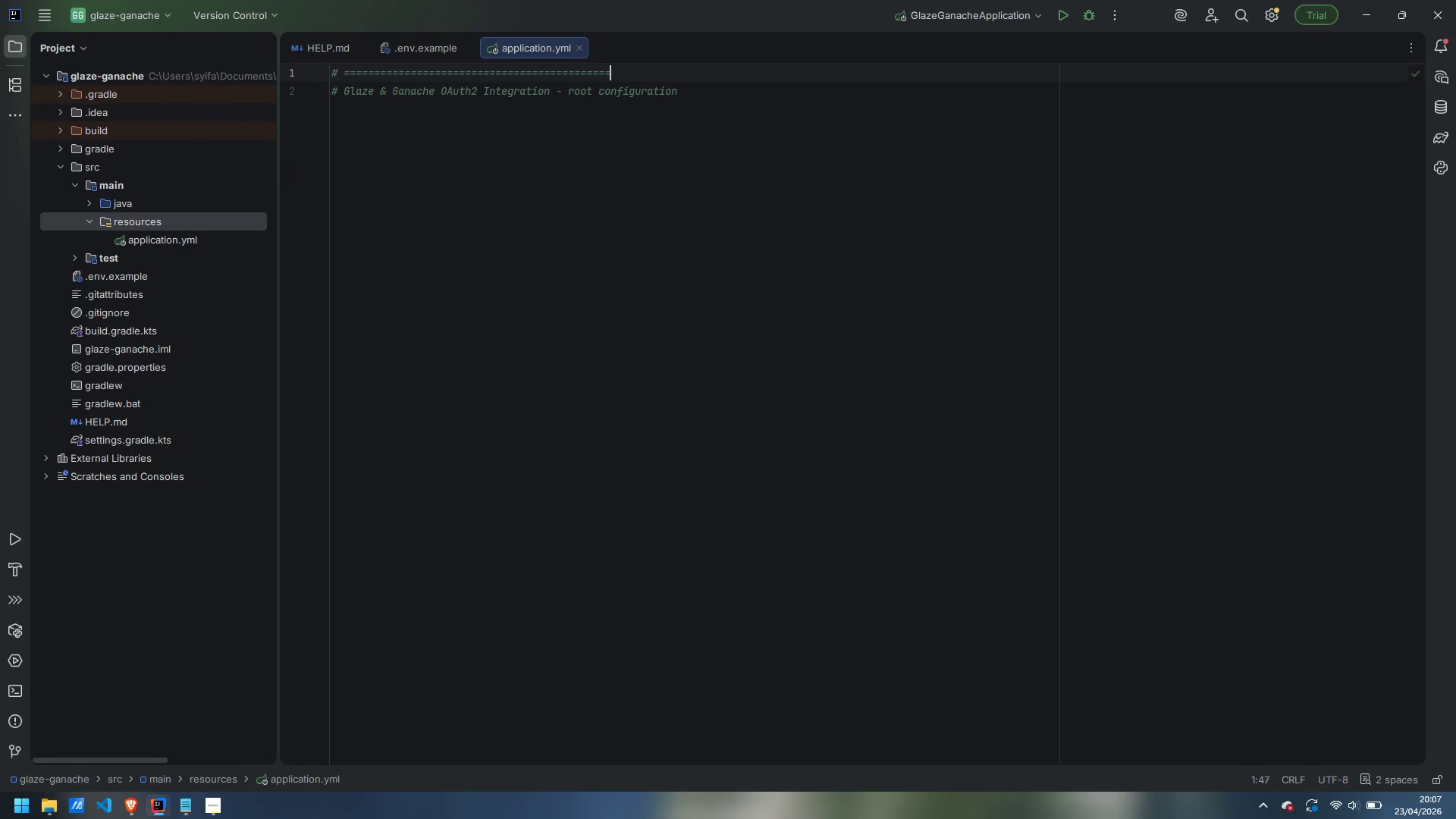 
key(Equal)
 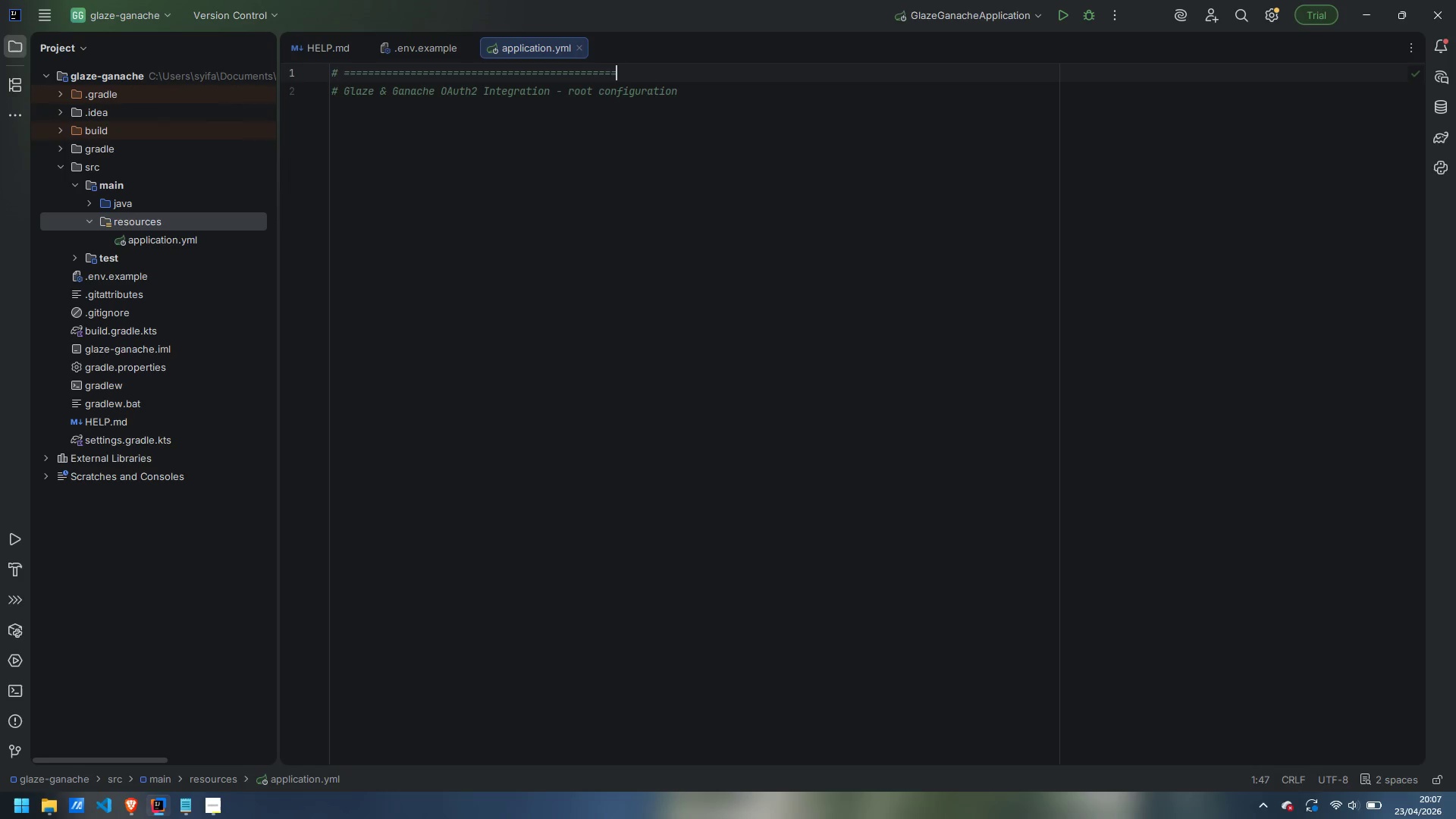 
key(Equal)
 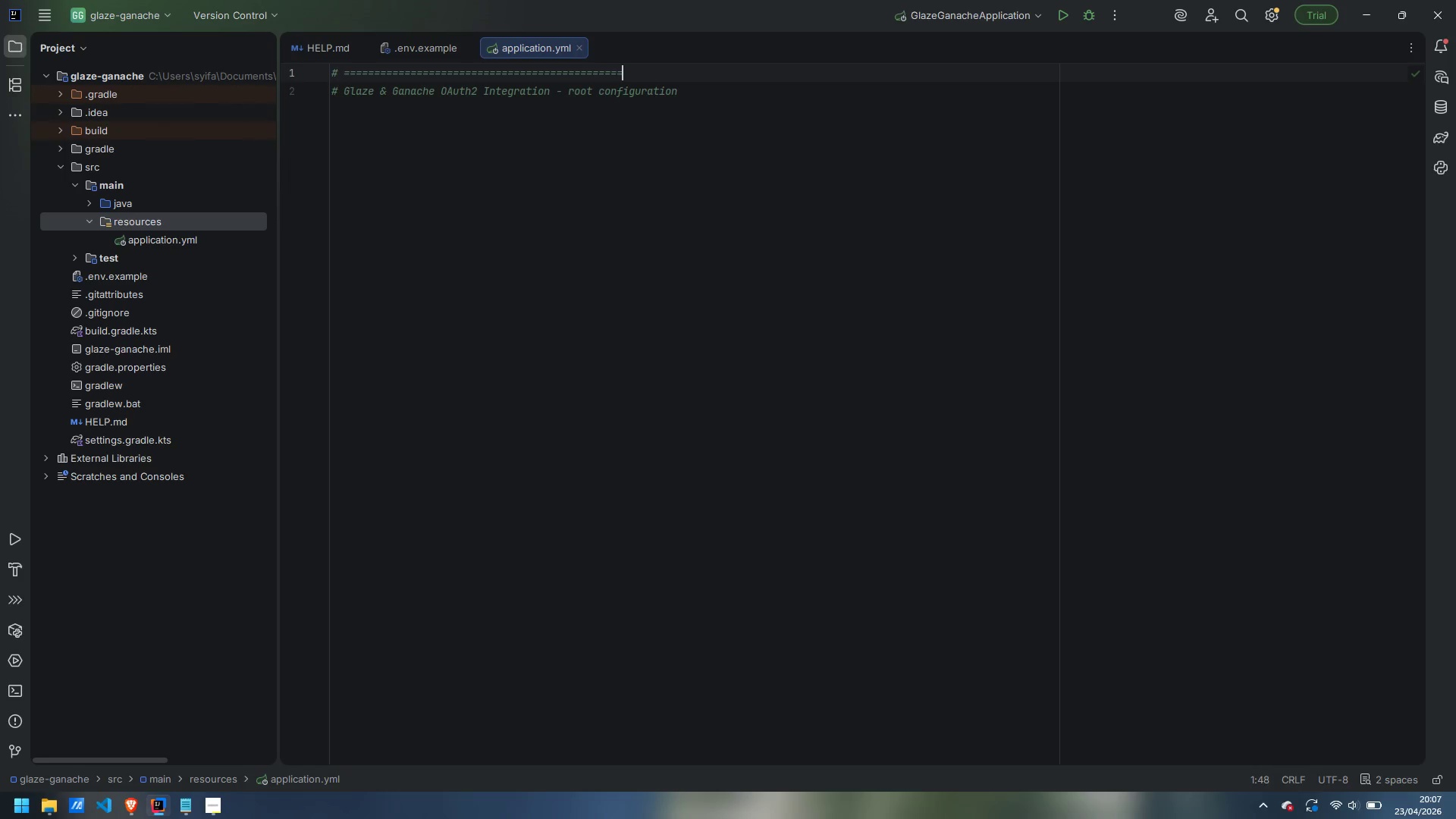 
key(Equal)
 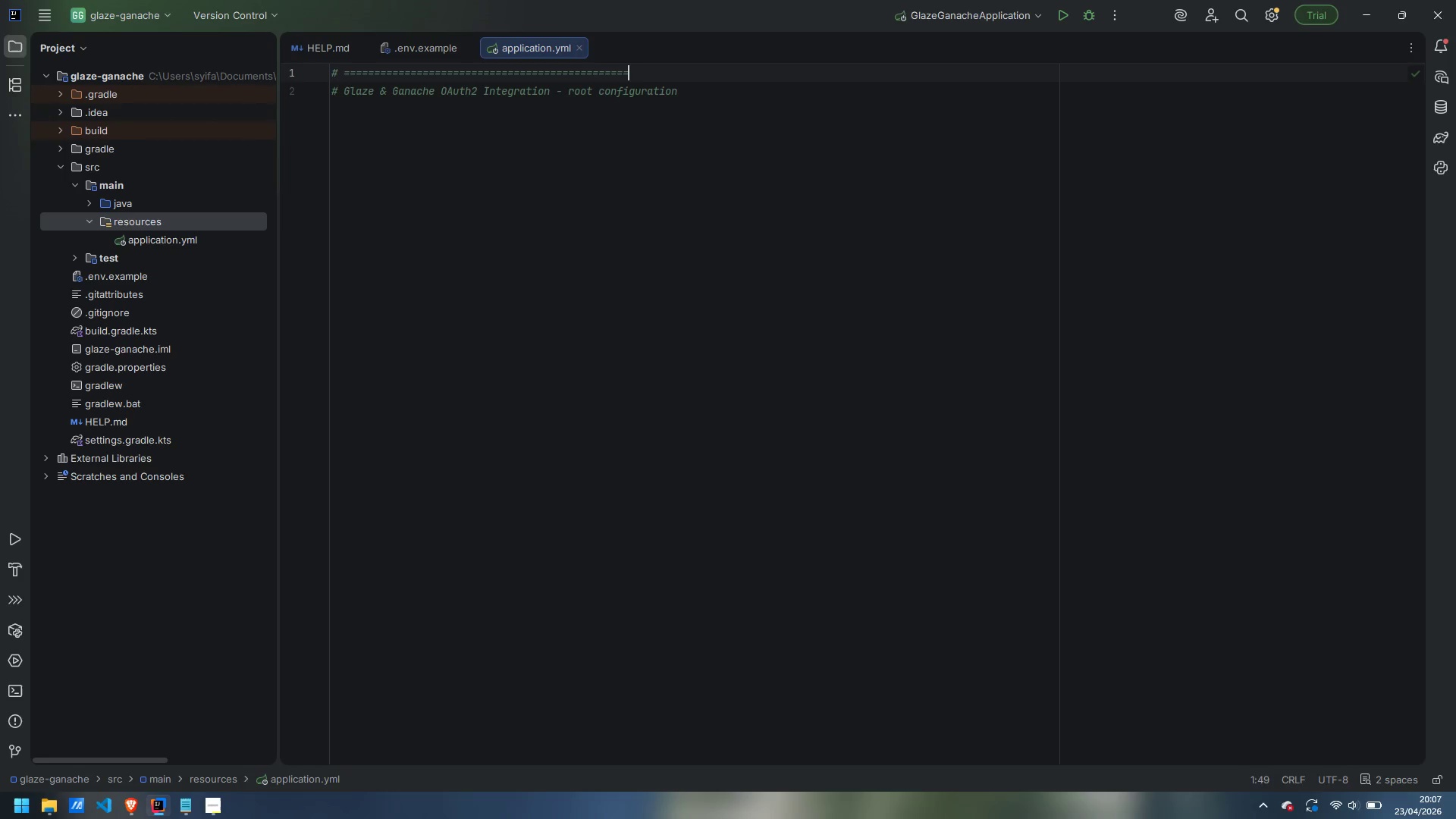 
key(Equal)
 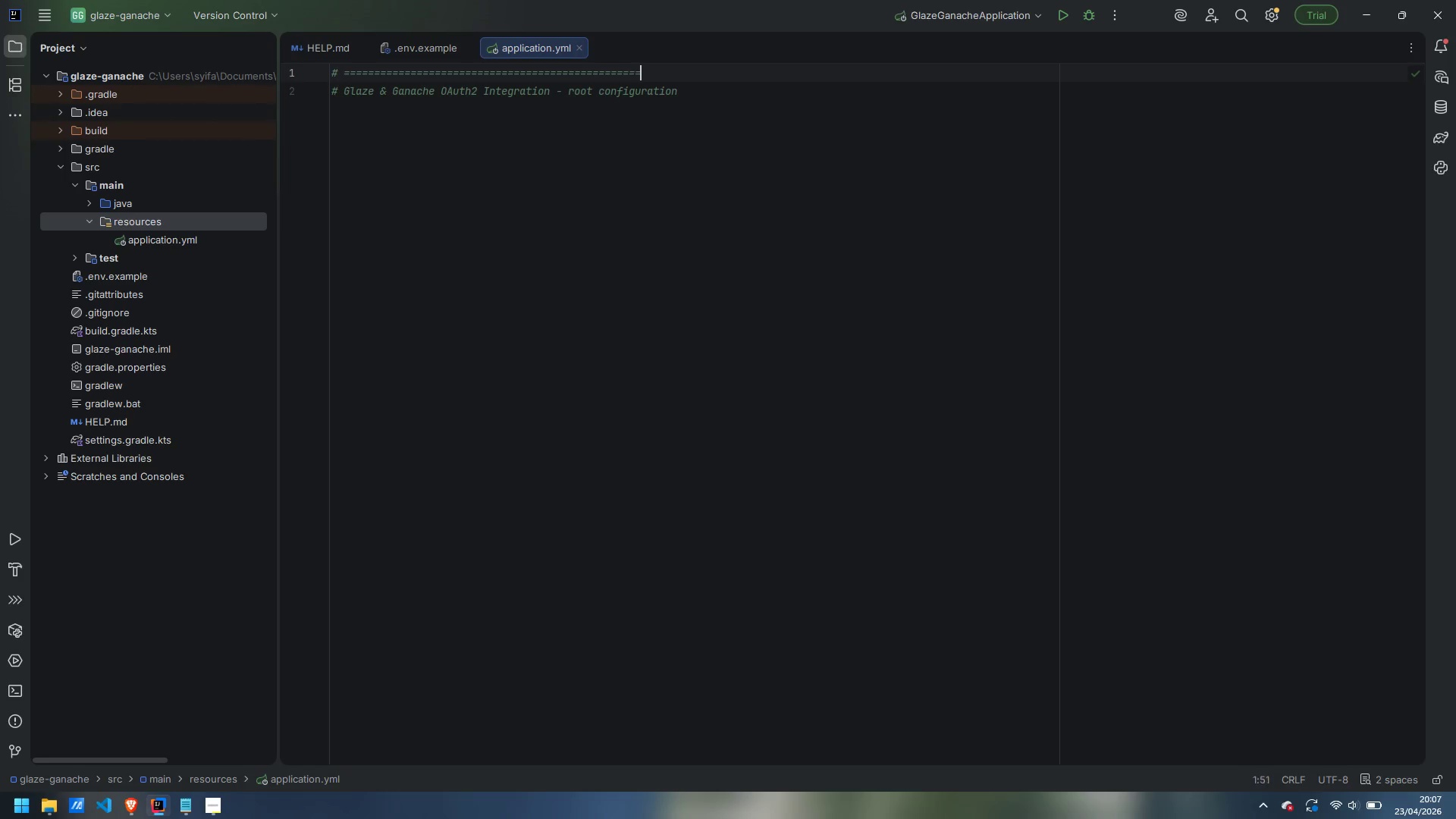 
key(Equal)
 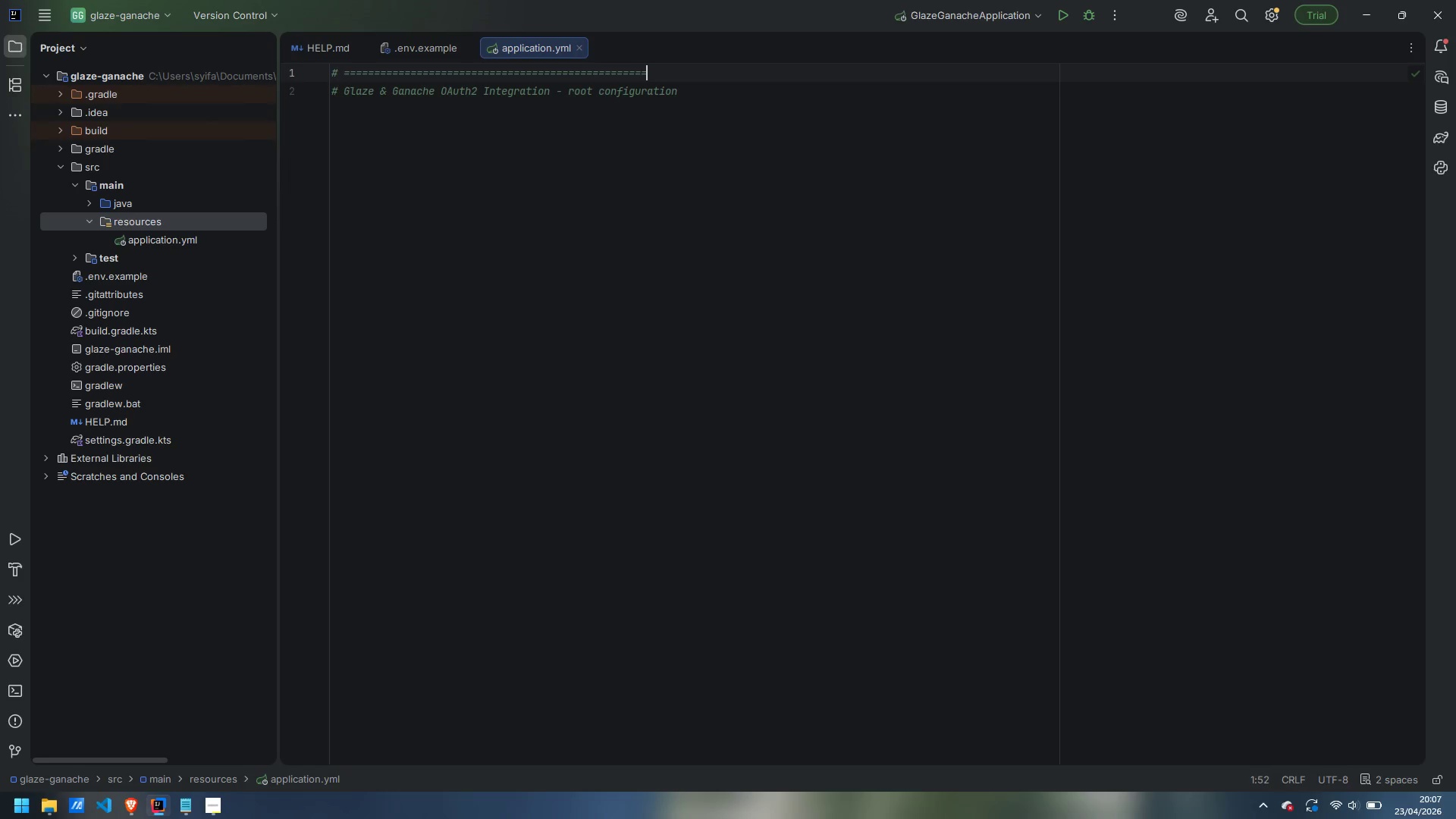 
key(Equal)
 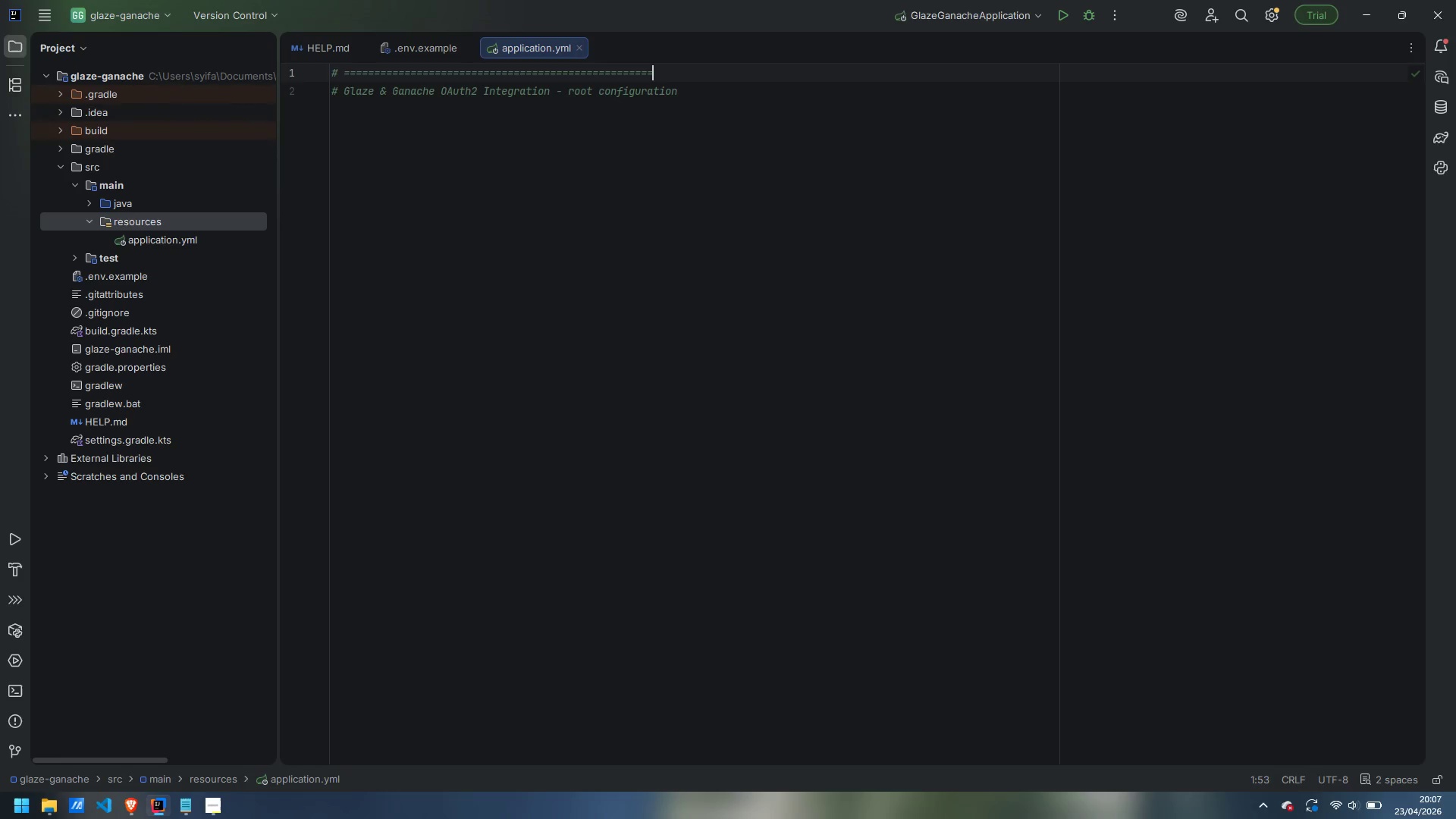 
key(Equal)
 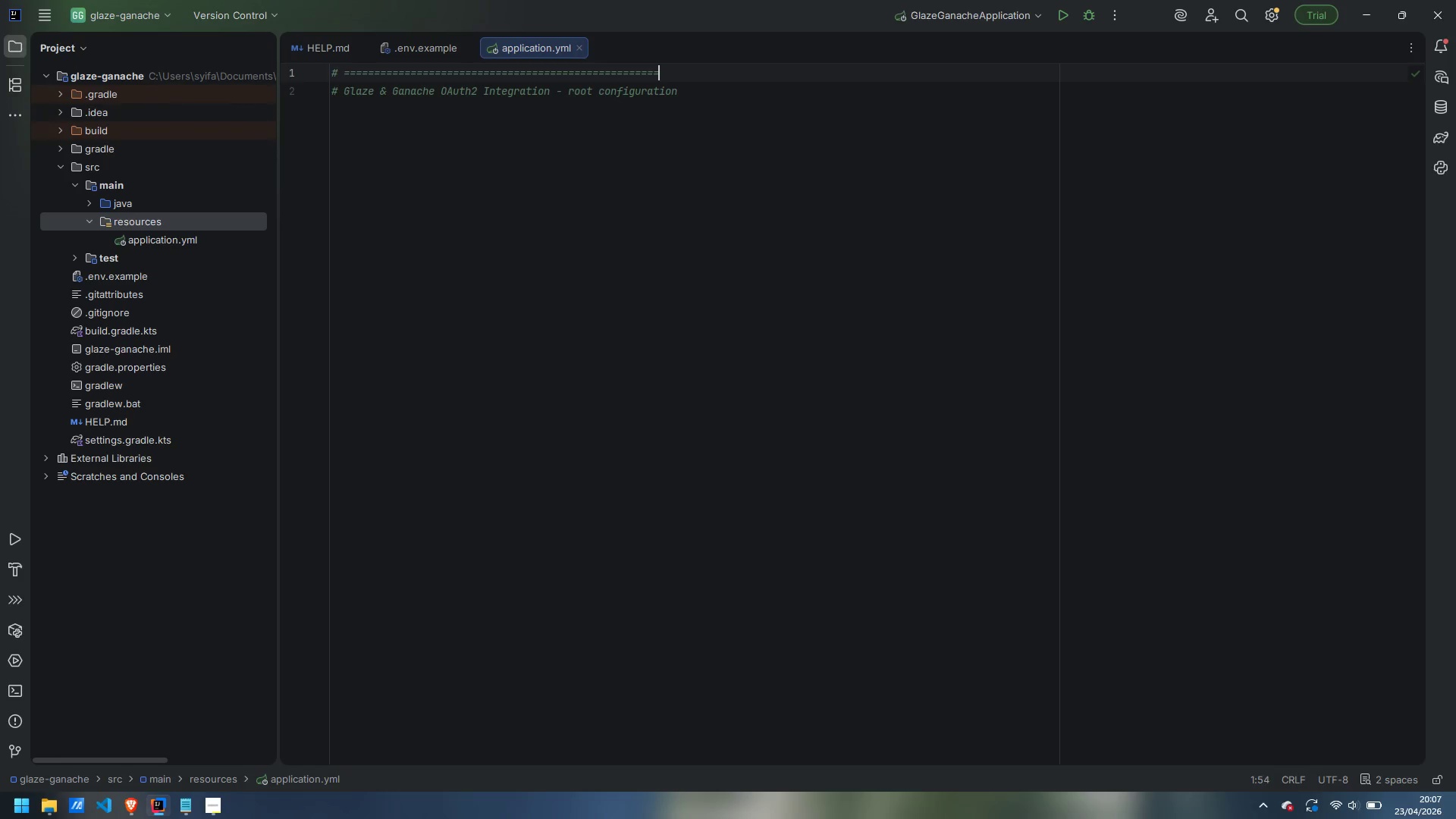 
key(Equal)
 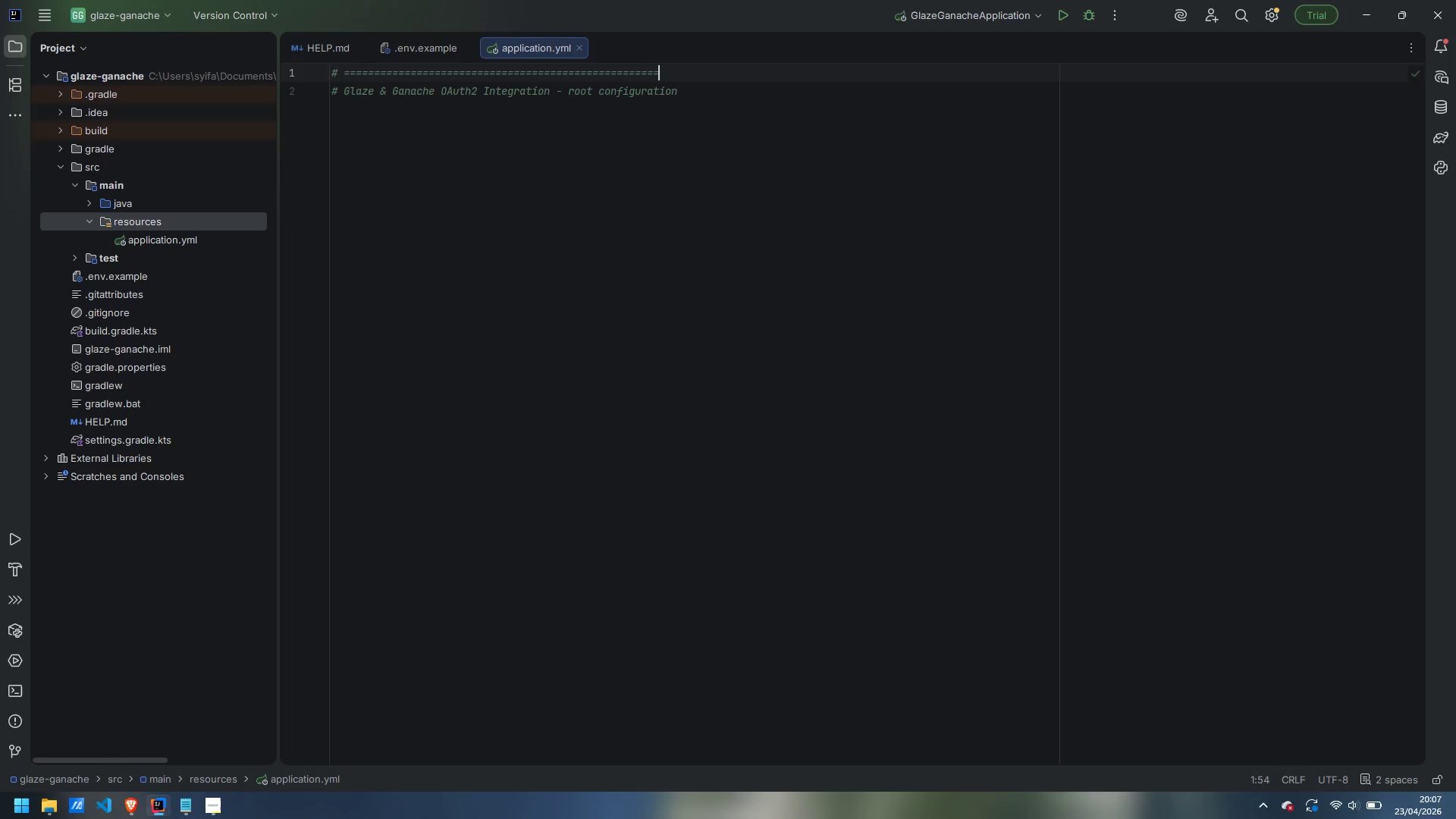 
key(Equal)
 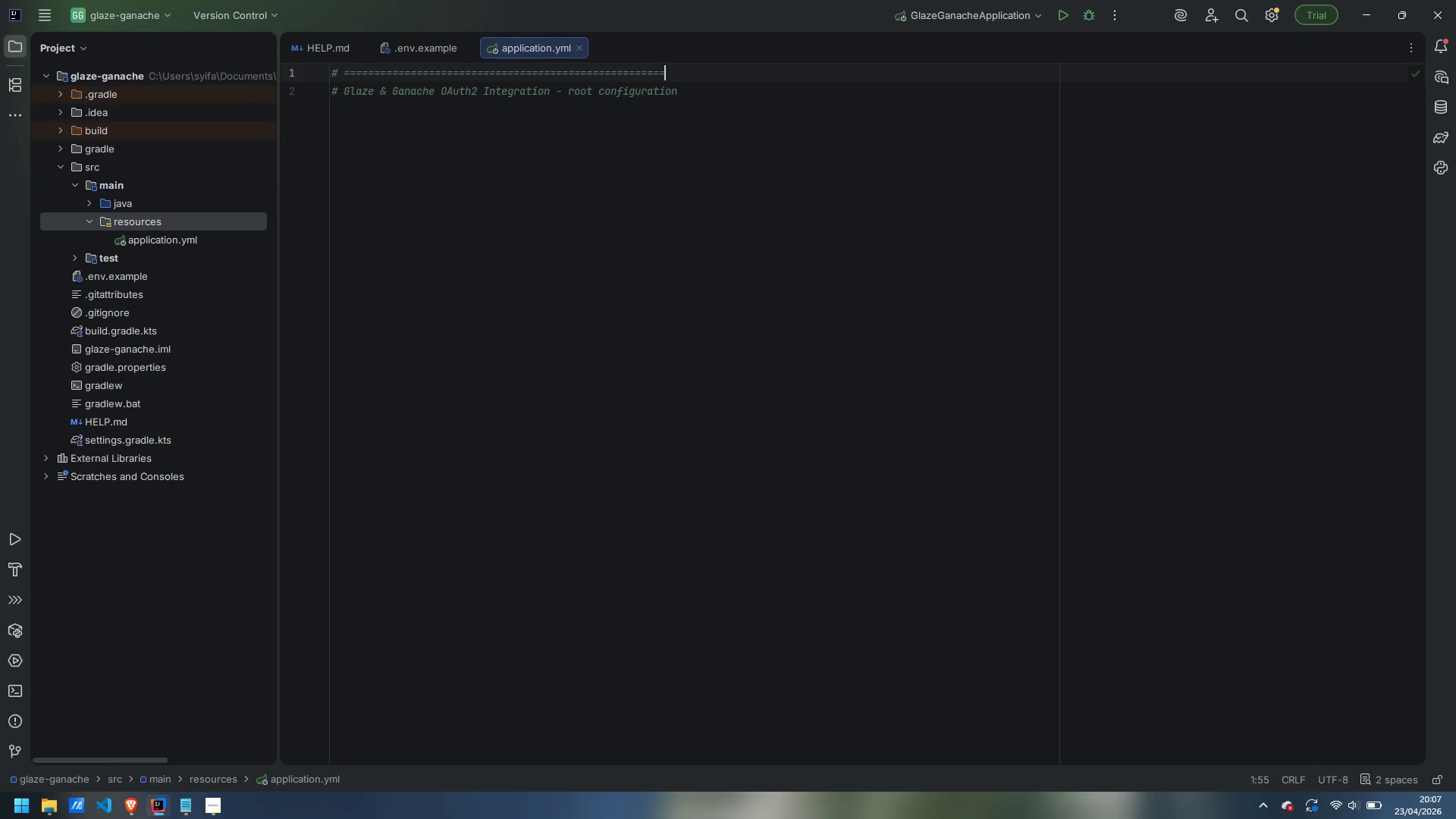 
key(Equal)
 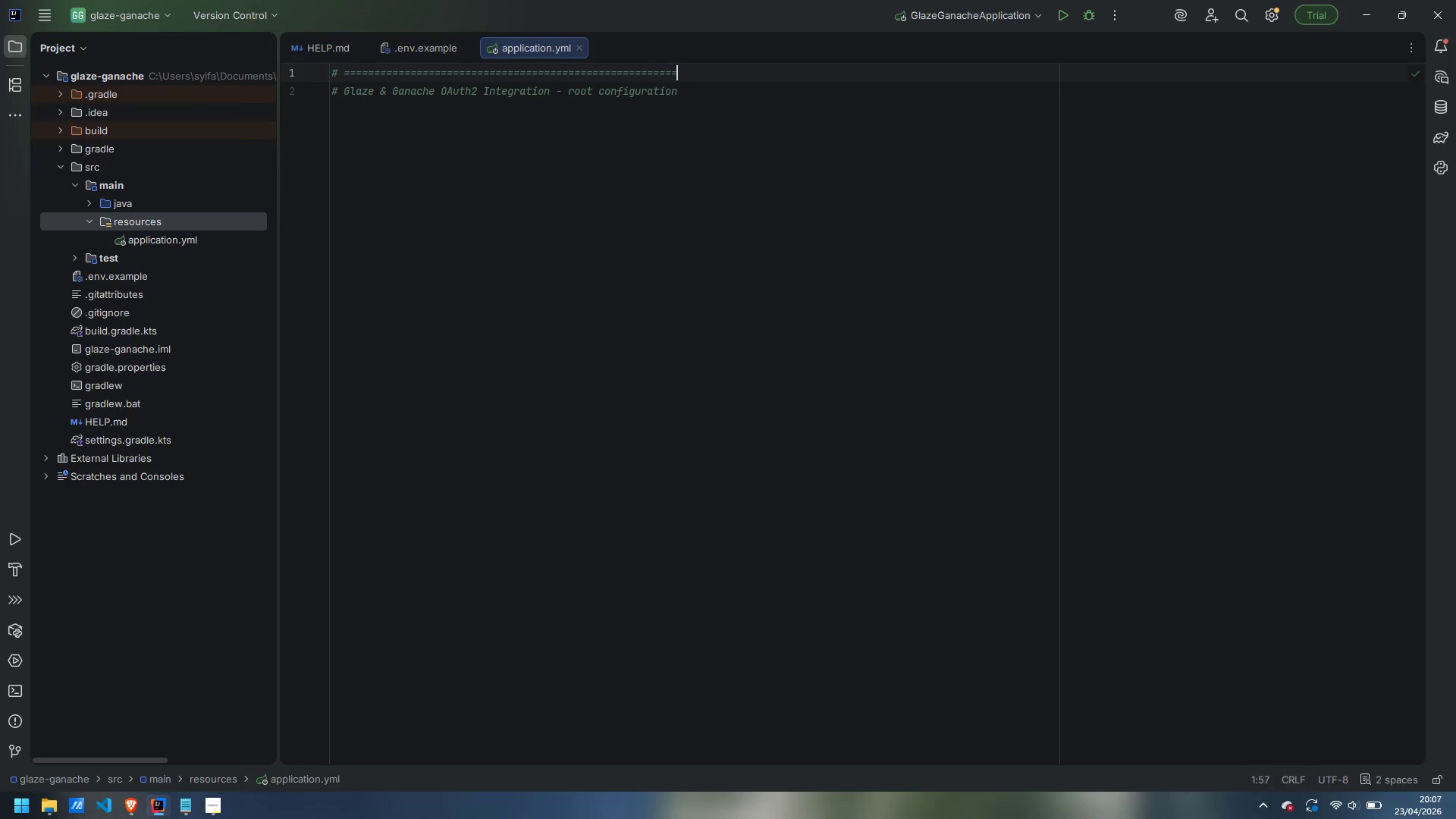 
key(Equal)
 